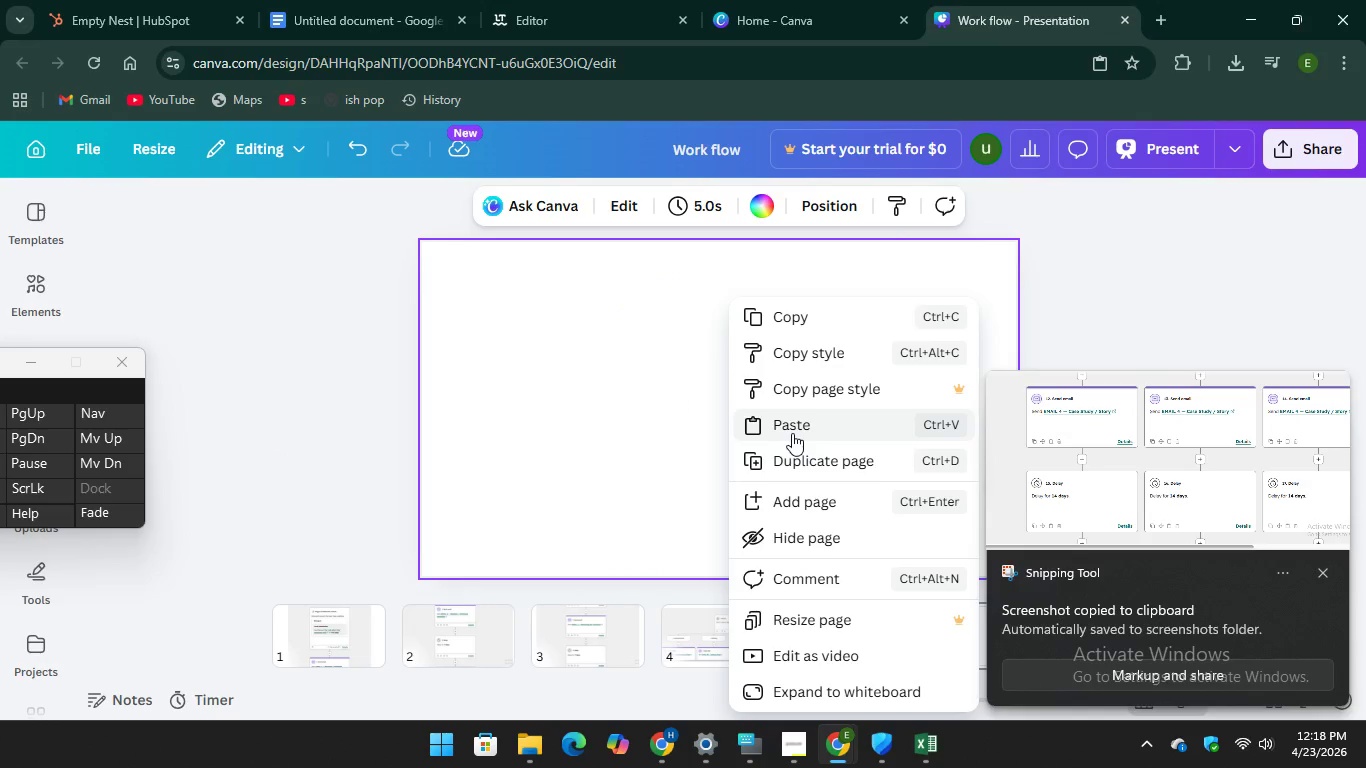 
left_click([792, 433])
 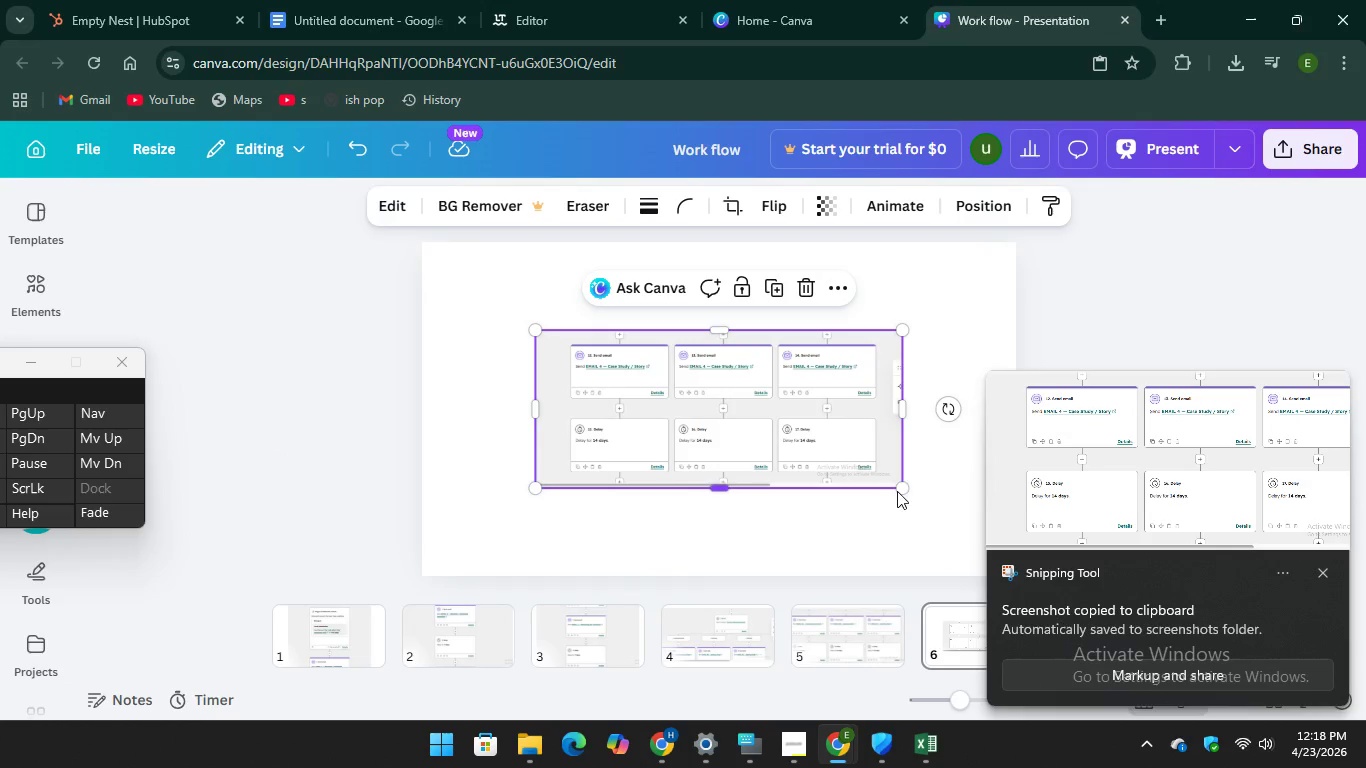 
left_click_drag(start_coordinate=[907, 491], to_coordinate=[1000, 582])
 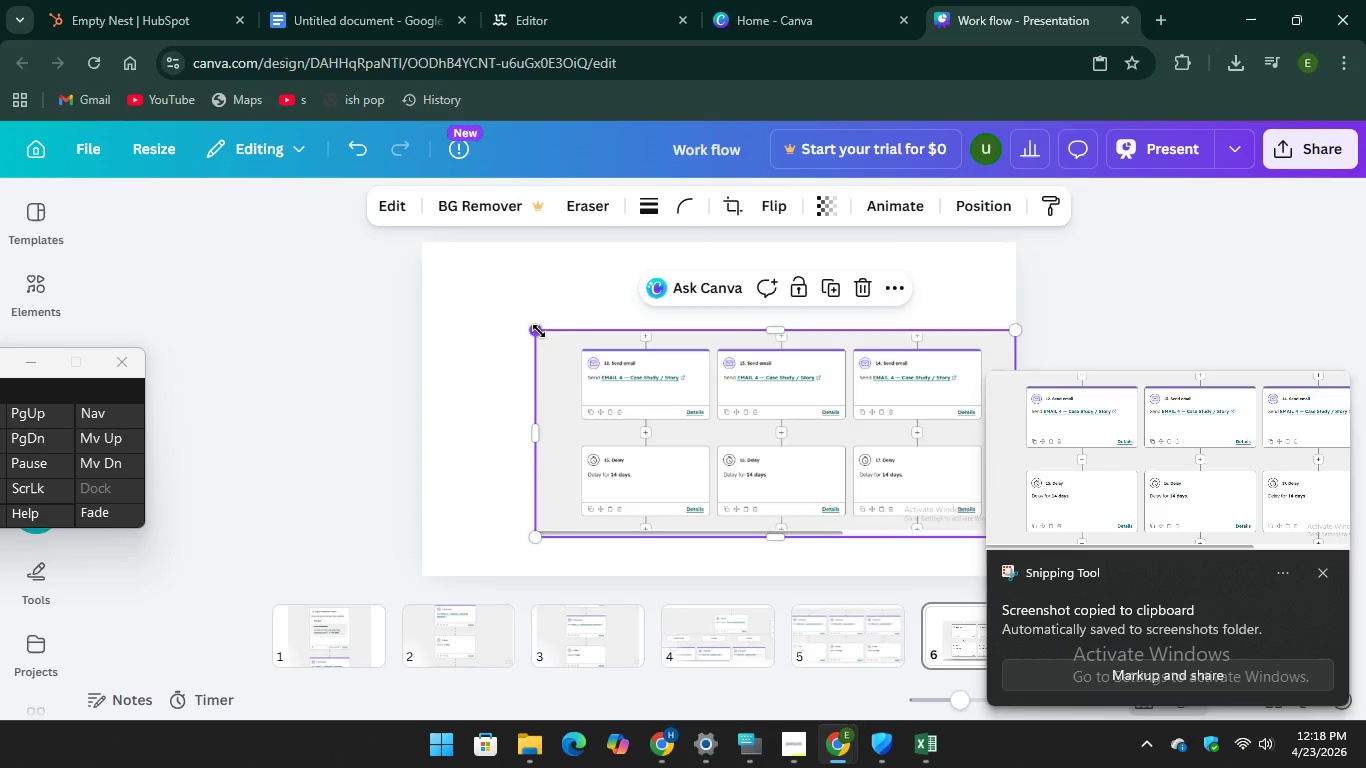 
left_click_drag(start_coordinate=[537, 329], to_coordinate=[416, 270])
 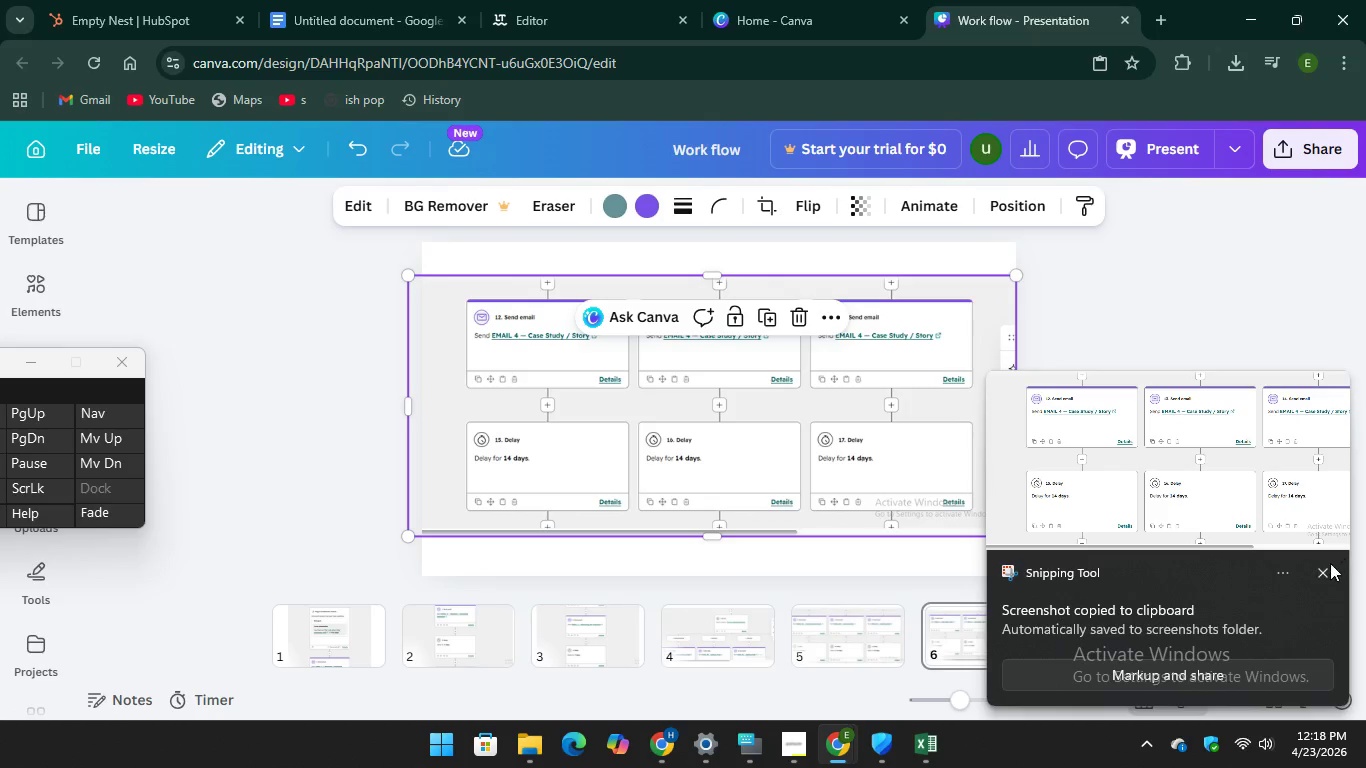 
left_click([1325, 575])
 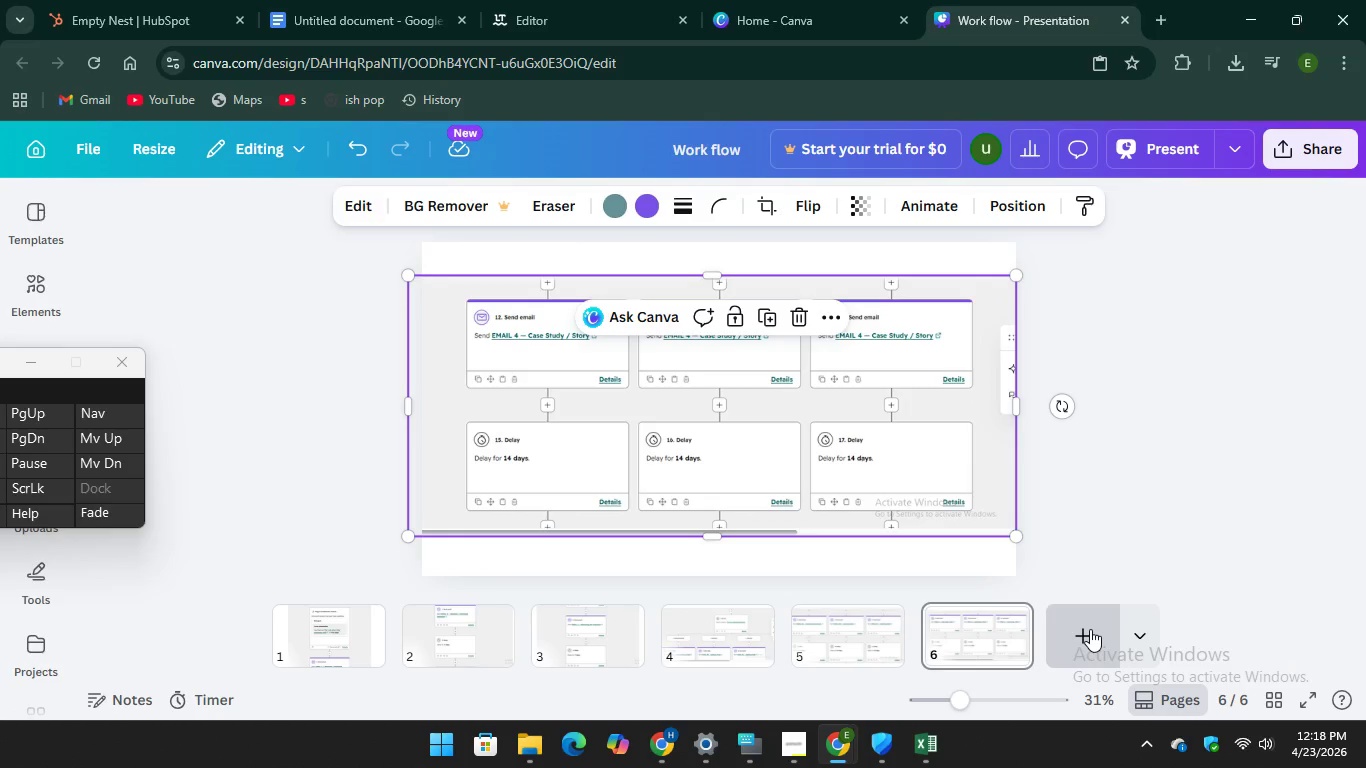 
left_click([1090, 629])
 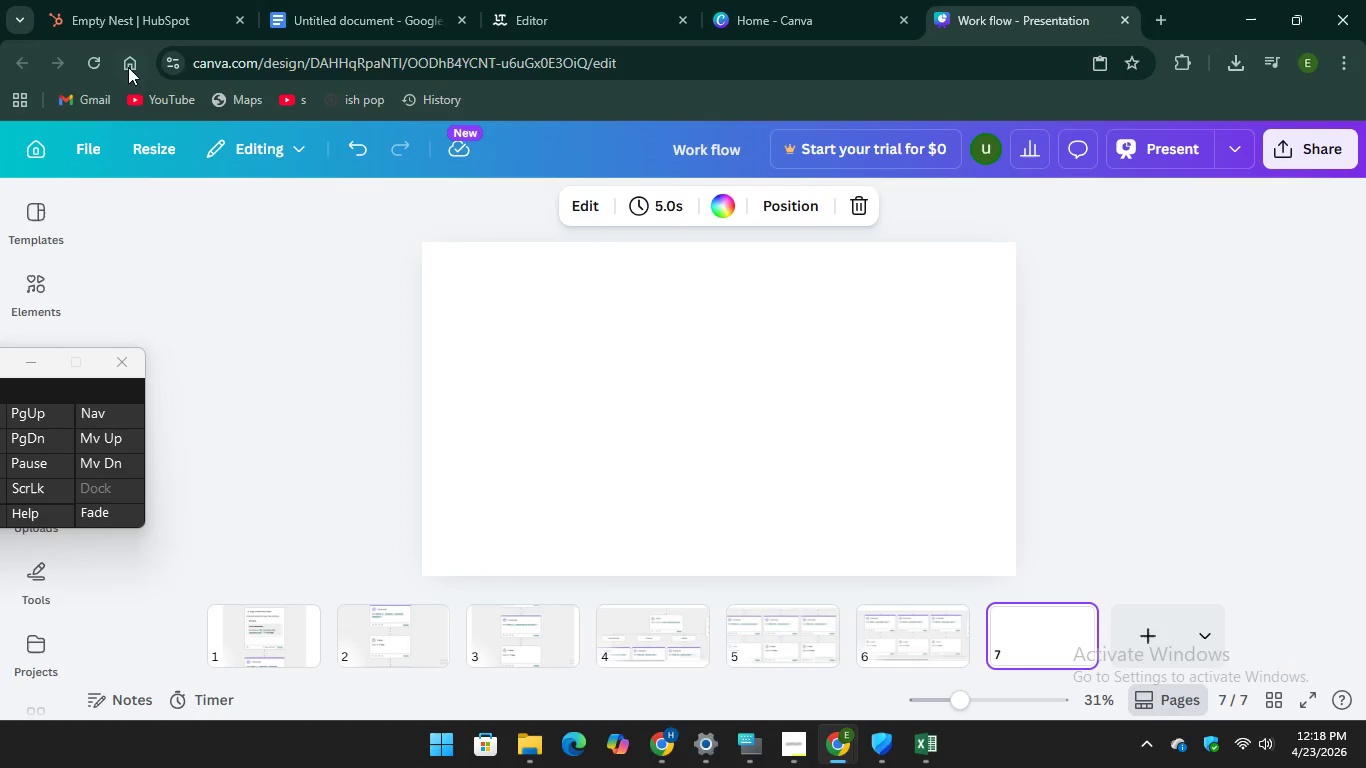 
left_click([99, 7])
 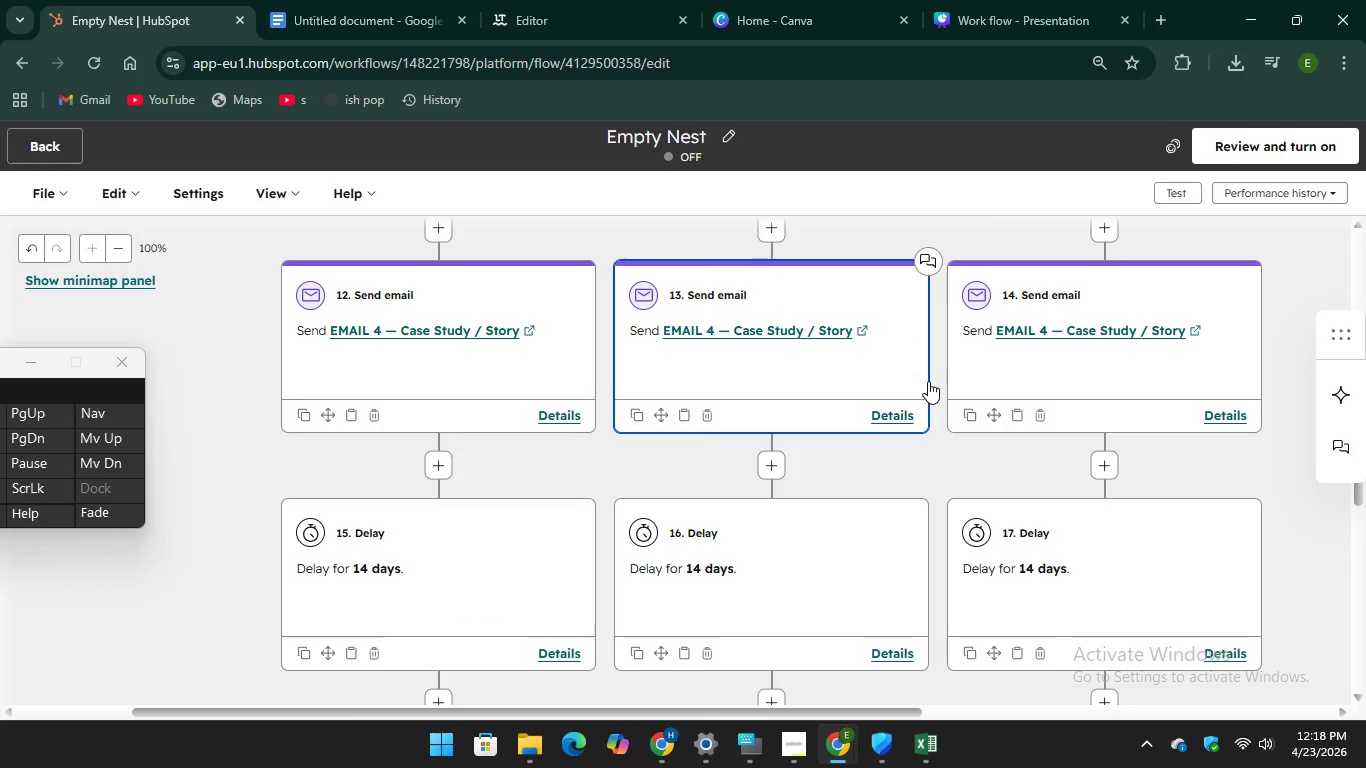 
scroll: coordinate [928, 379], scroll_direction: down, amount: 2.0
 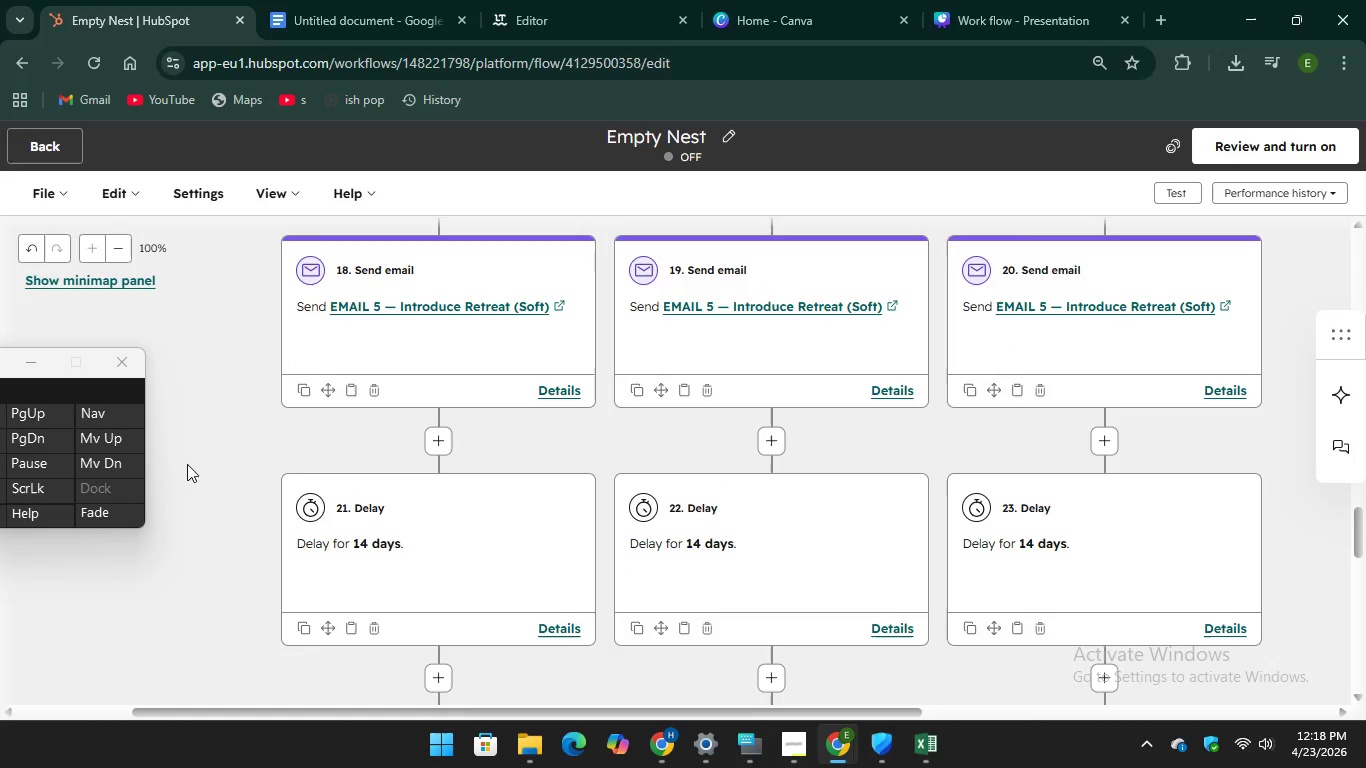 
key(PrintScreen)
 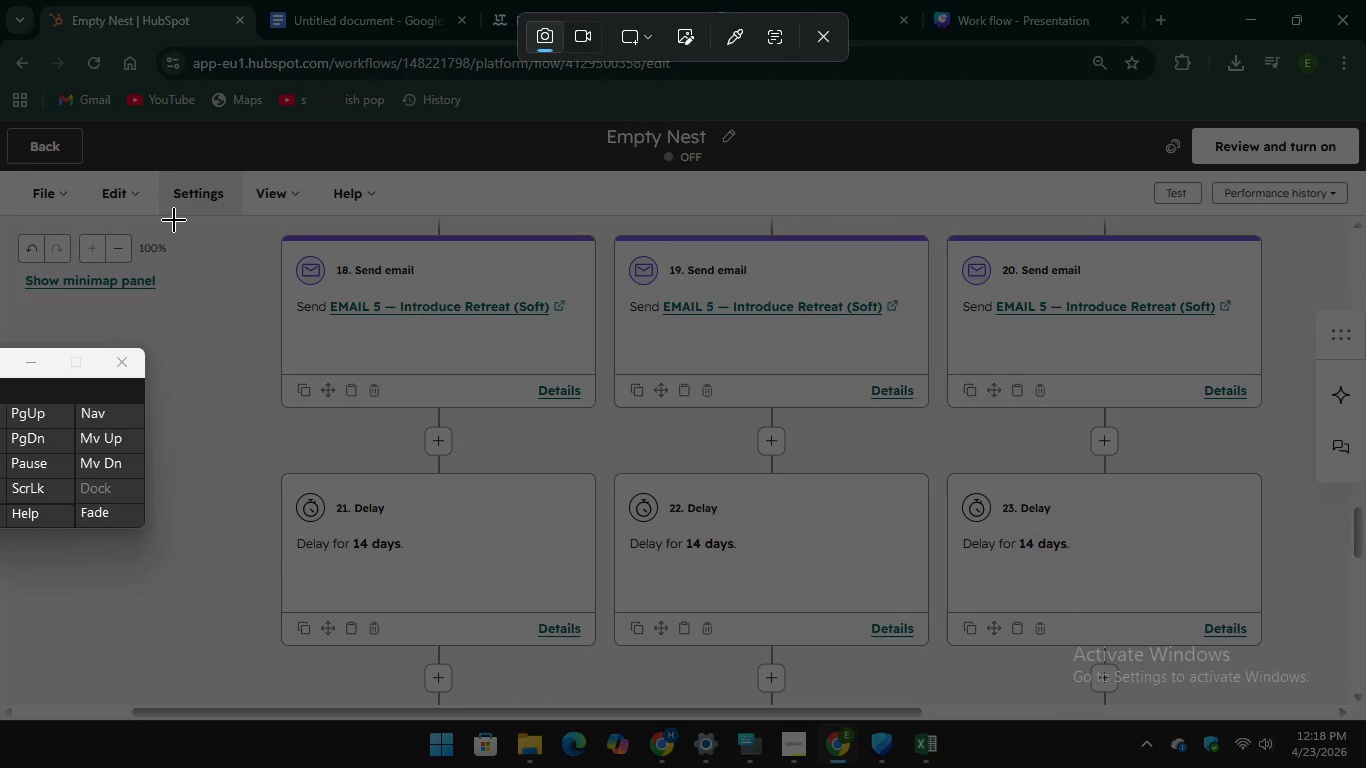 
left_click_drag(start_coordinate=[168, 214], to_coordinate=[1355, 723])
 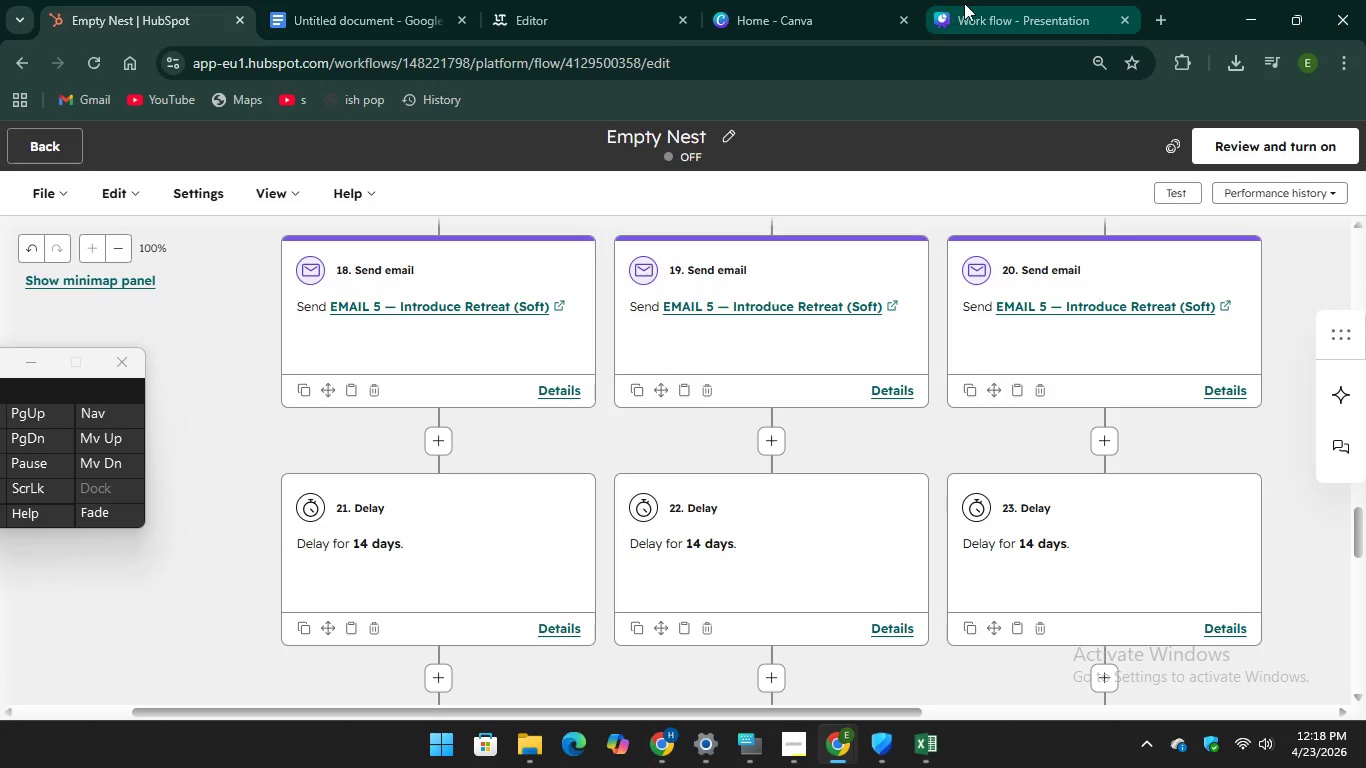 
left_click([968, 0])
 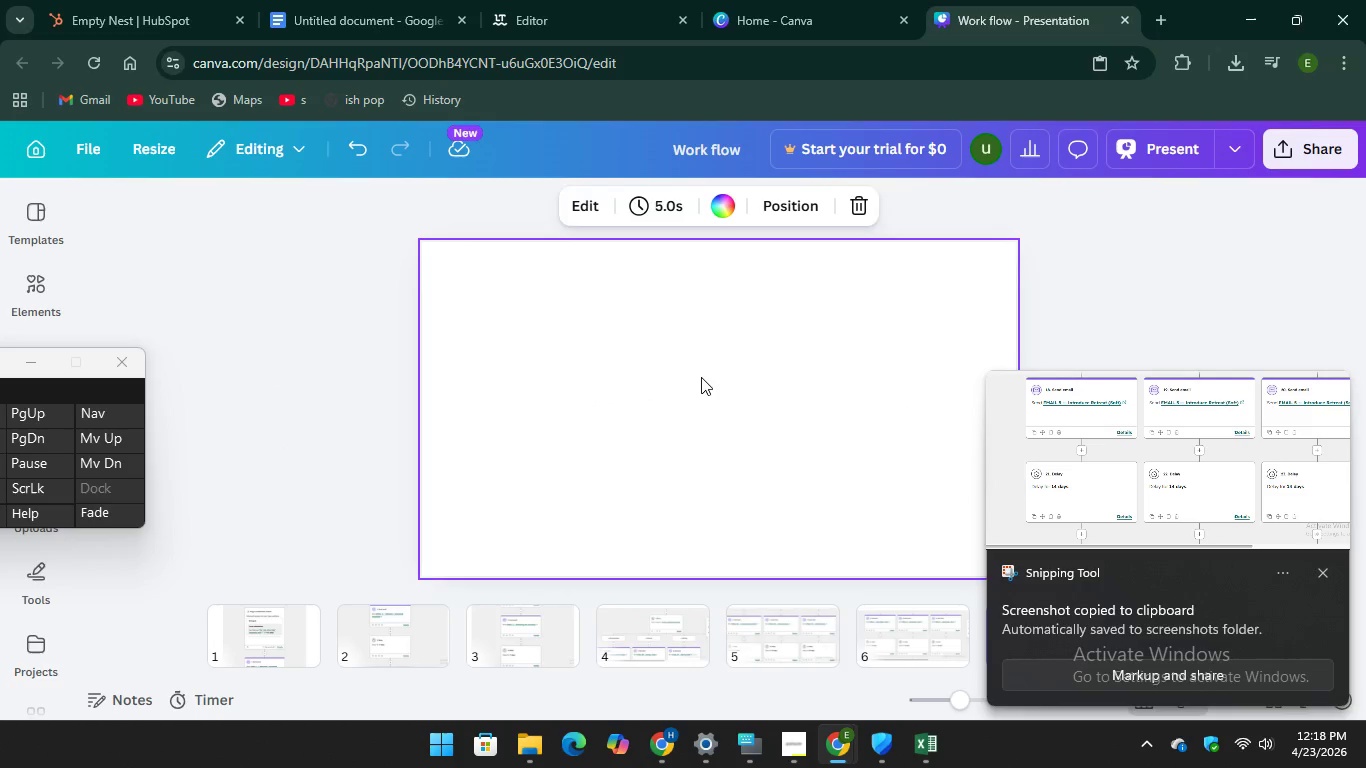 
right_click([700, 377])
 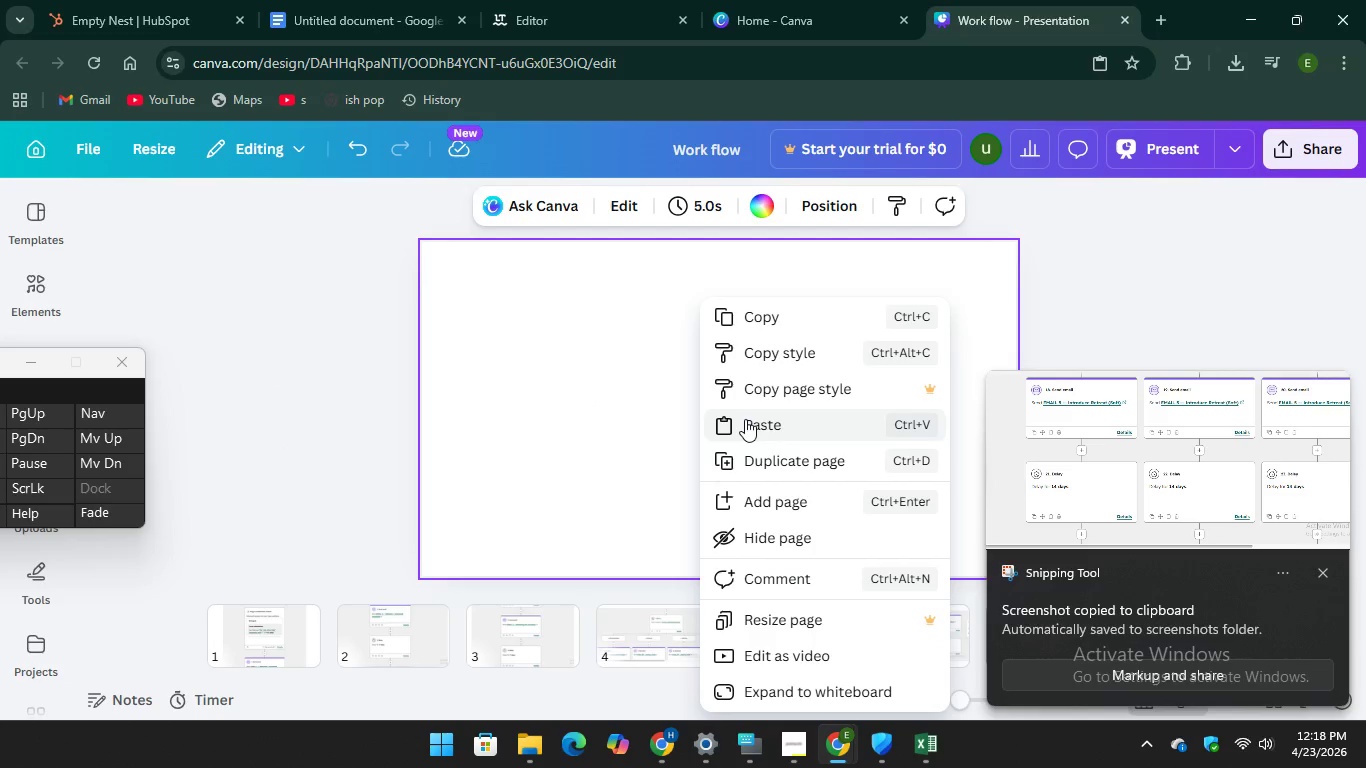 
left_click([745, 419])
 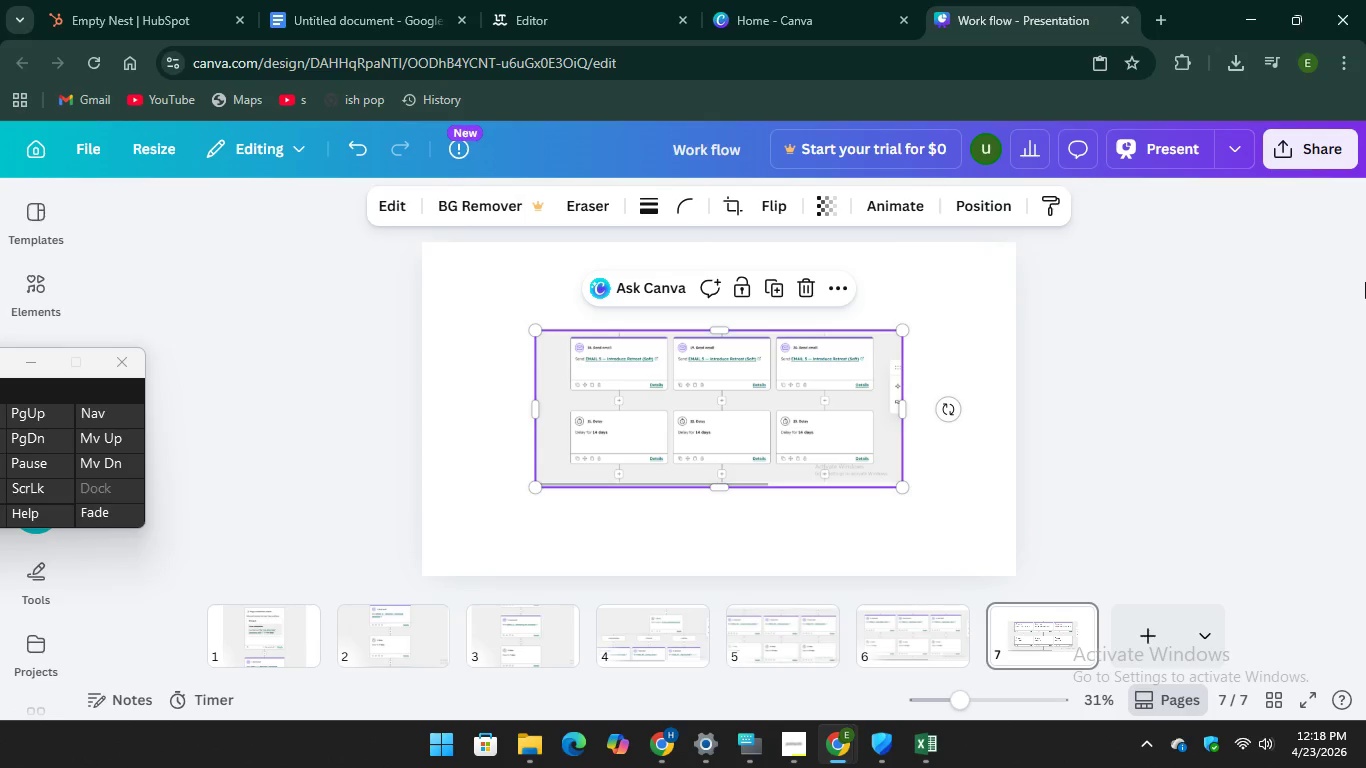 
wait(18.99)
 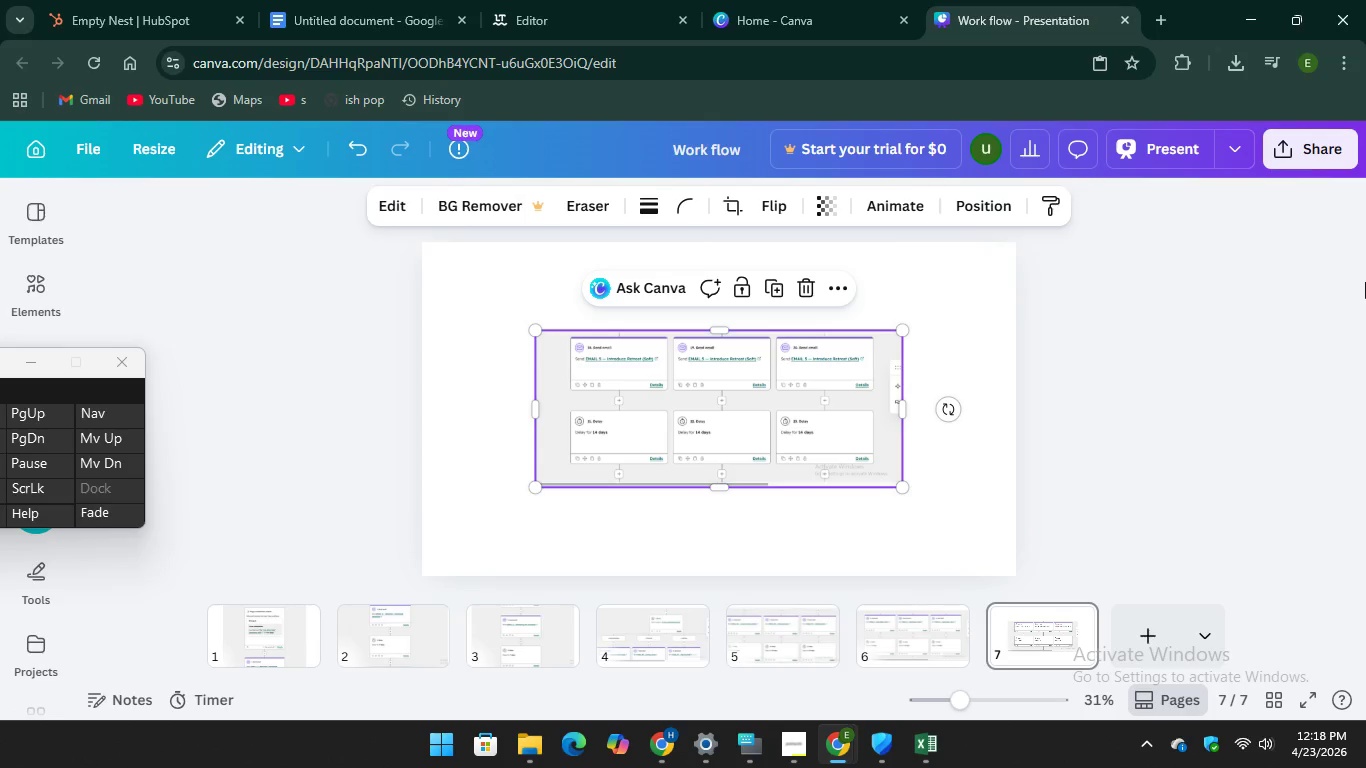 
left_click([901, 497])
 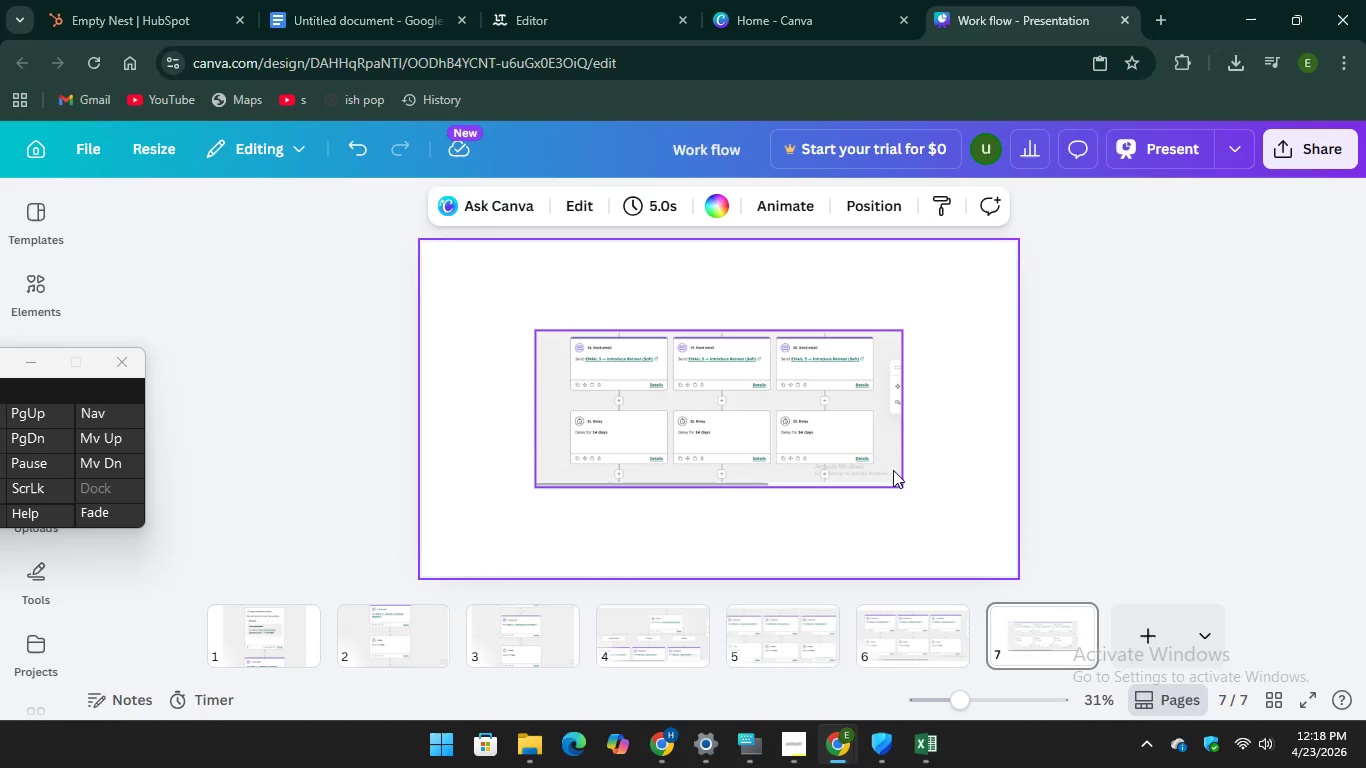 
left_click([890, 458])
 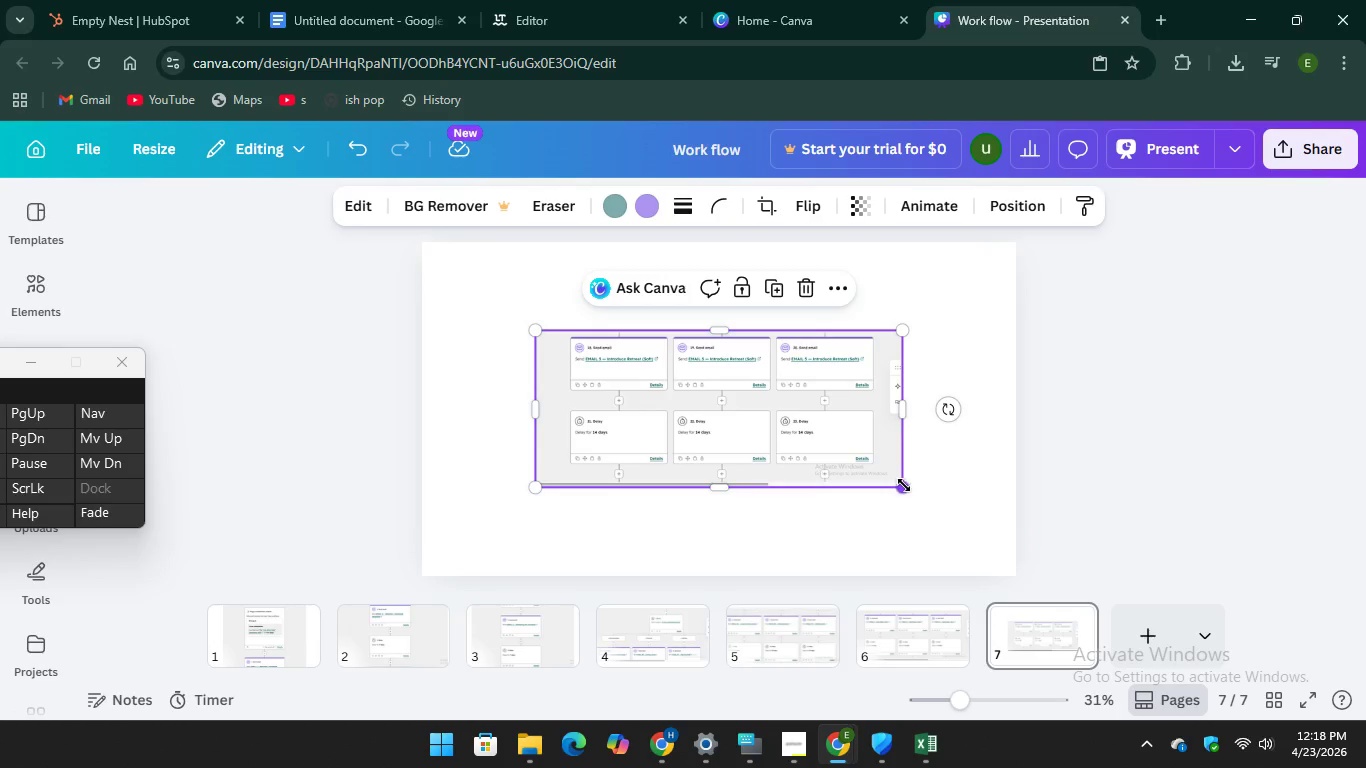 
left_click_drag(start_coordinate=[905, 486], to_coordinate=[983, 628])
 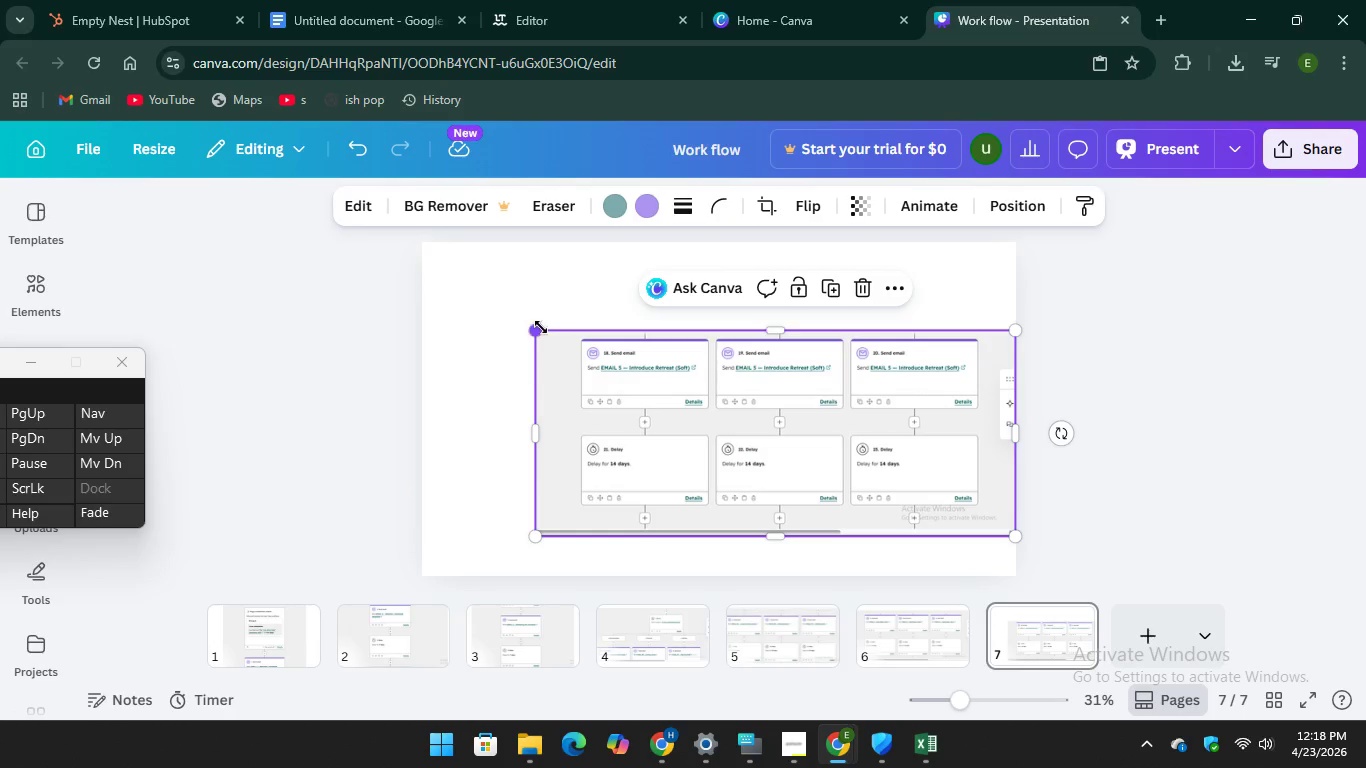 
left_click_drag(start_coordinate=[539, 327], to_coordinate=[386, 284])
 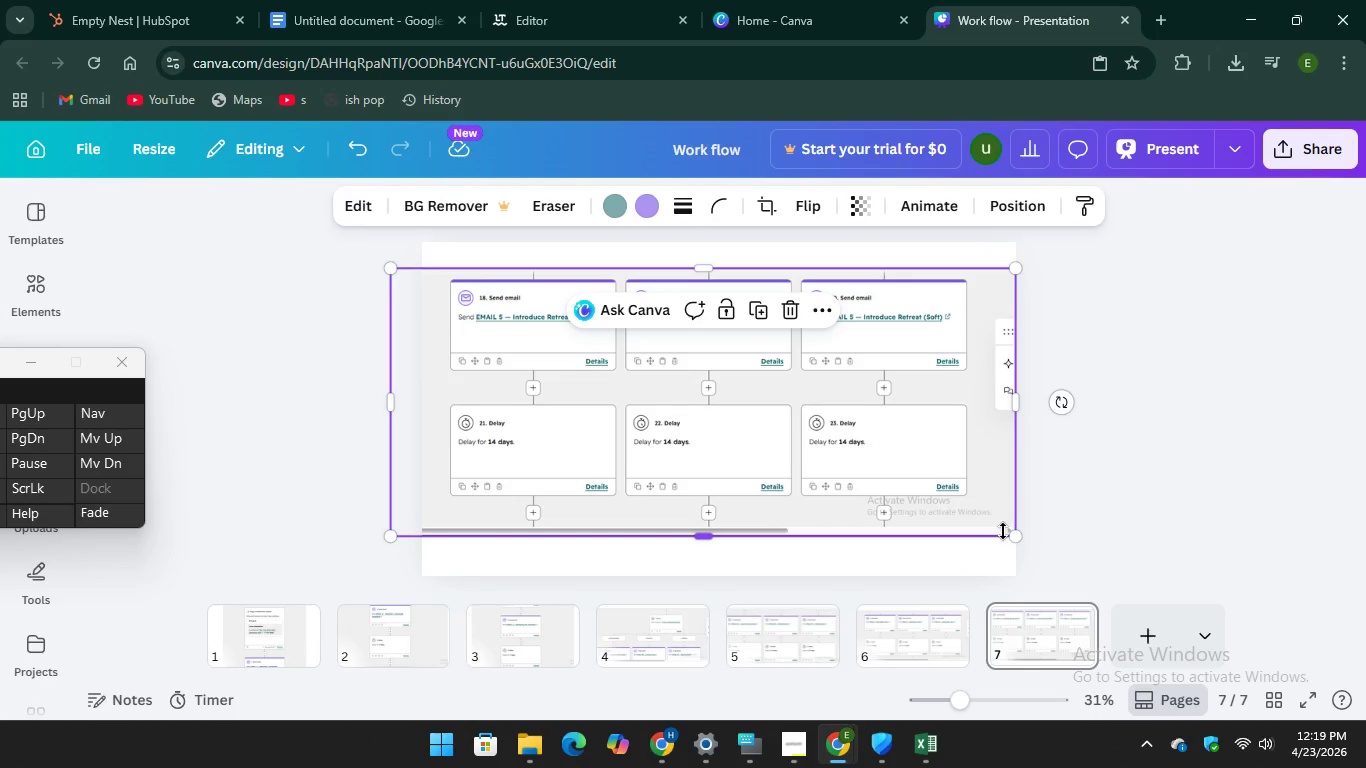 
left_click_drag(start_coordinate=[1019, 537], to_coordinate=[1057, 565])
 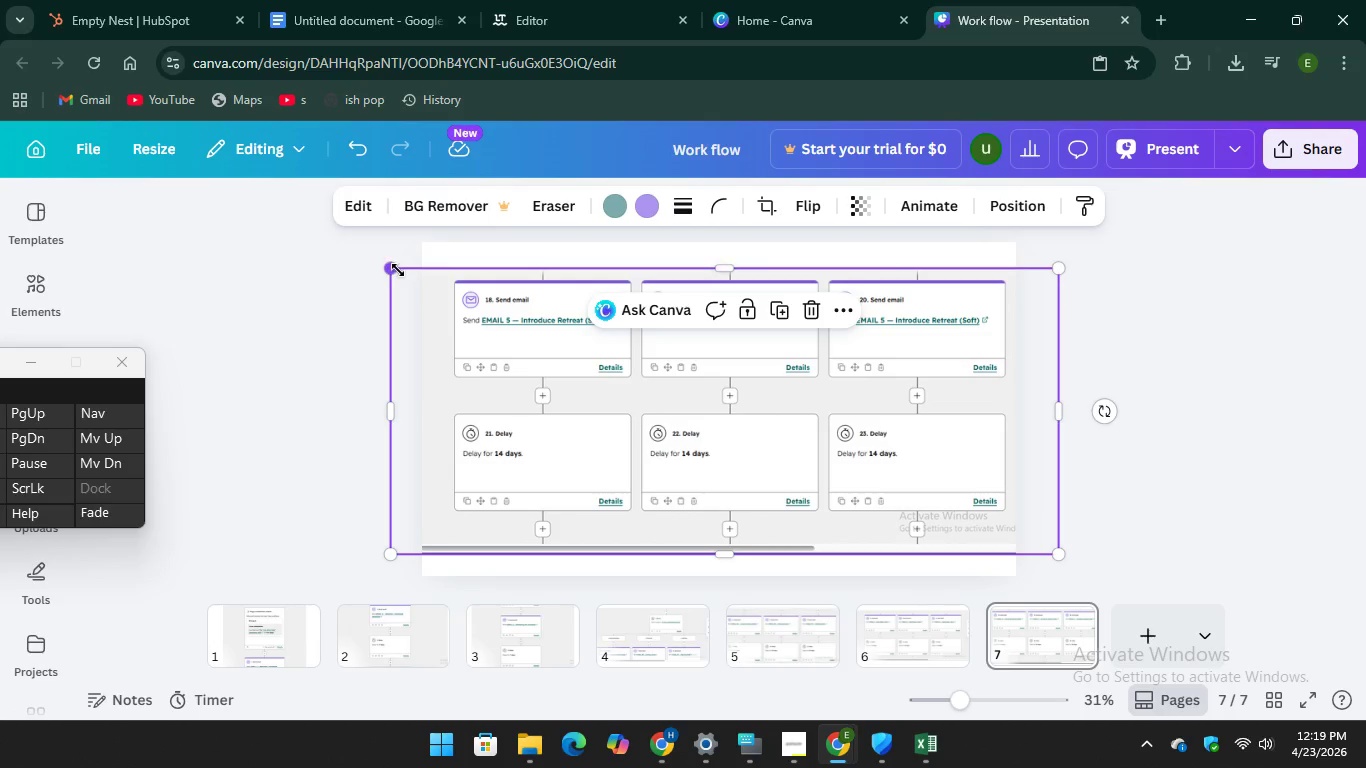 
left_click_drag(start_coordinate=[398, 270], to_coordinate=[366, 263])
 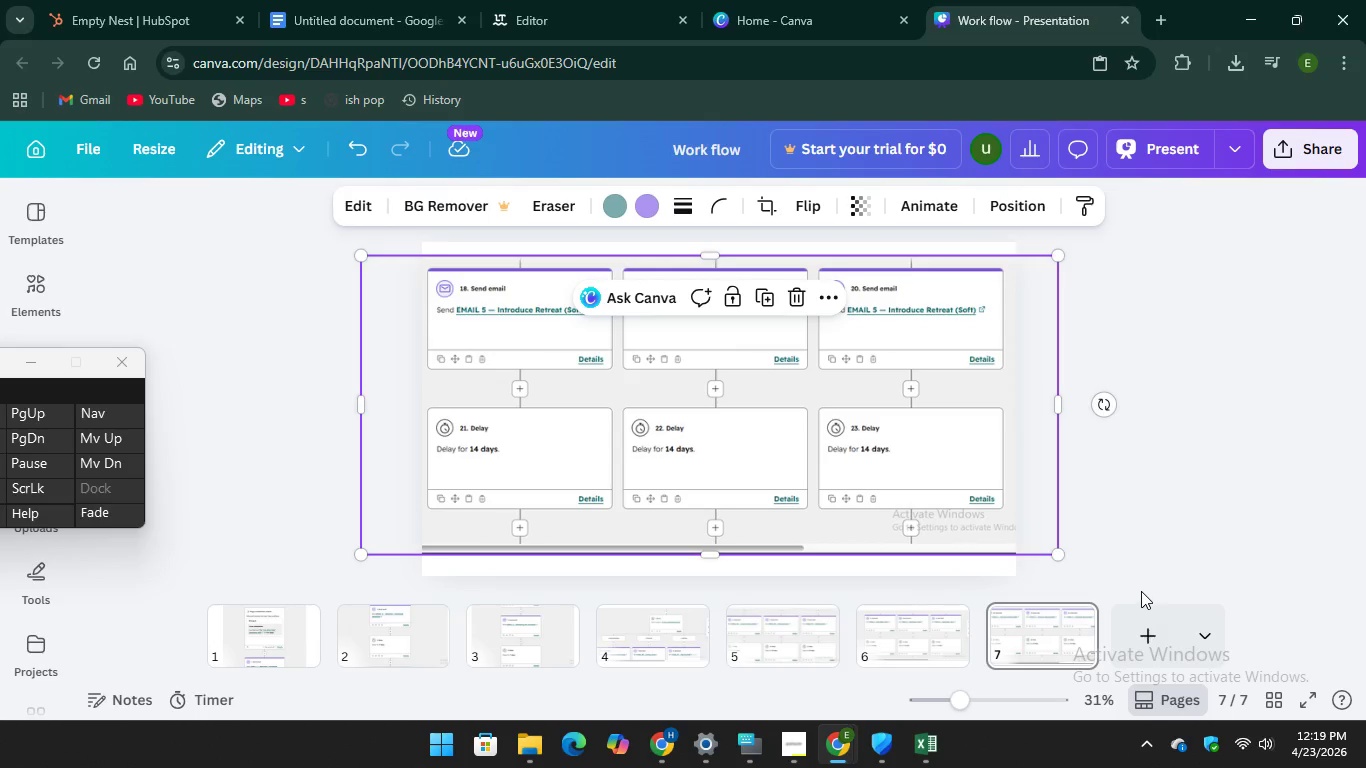 
left_click([1137, 648])
 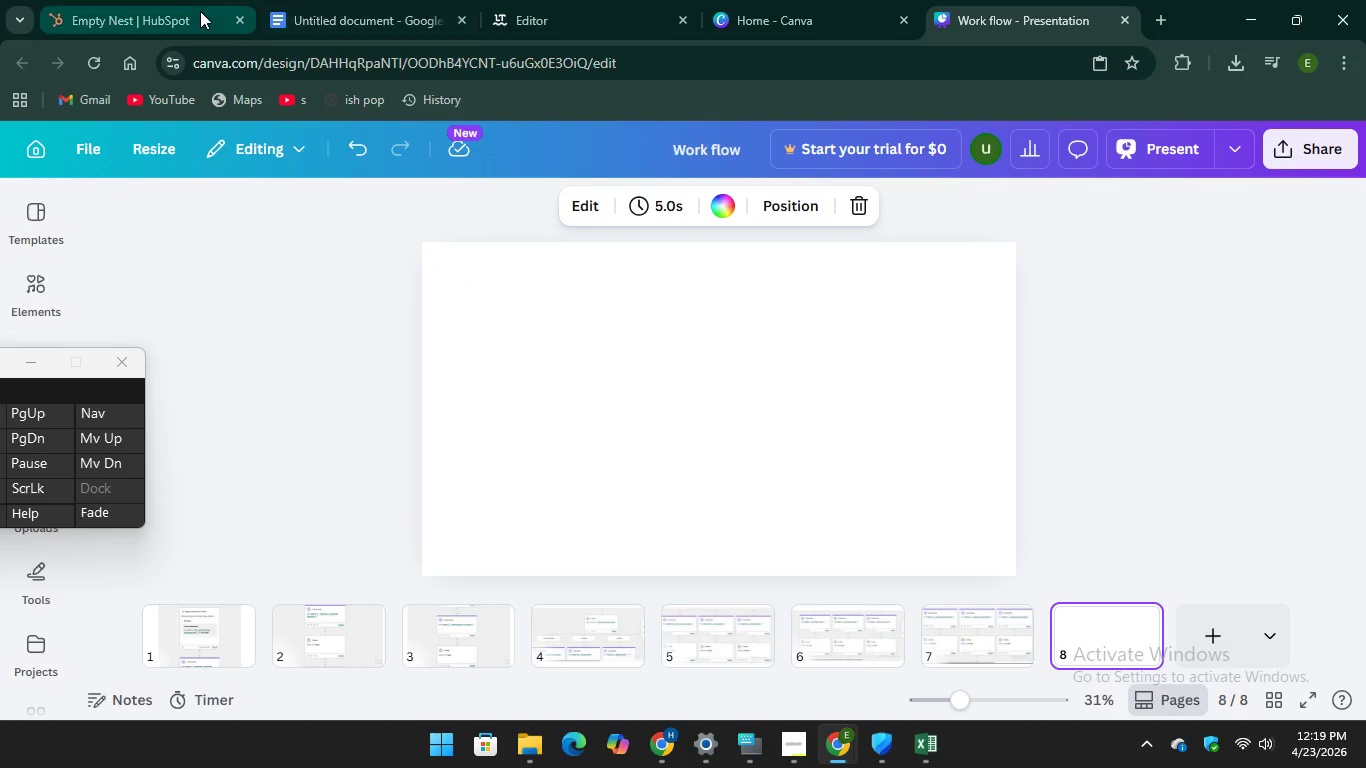 
left_click([144, 0])
 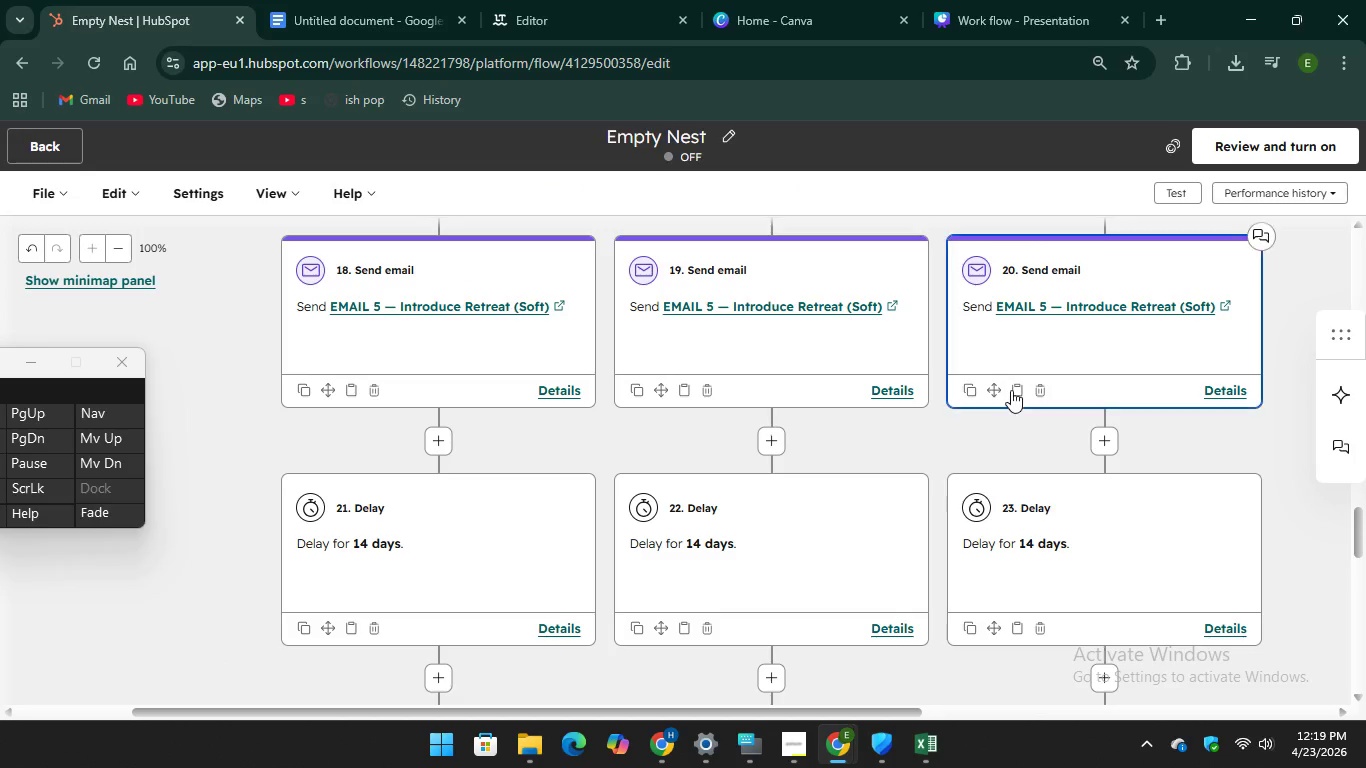 
scroll: coordinate [1011, 390], scroll_direction: down, amount: 2.0
 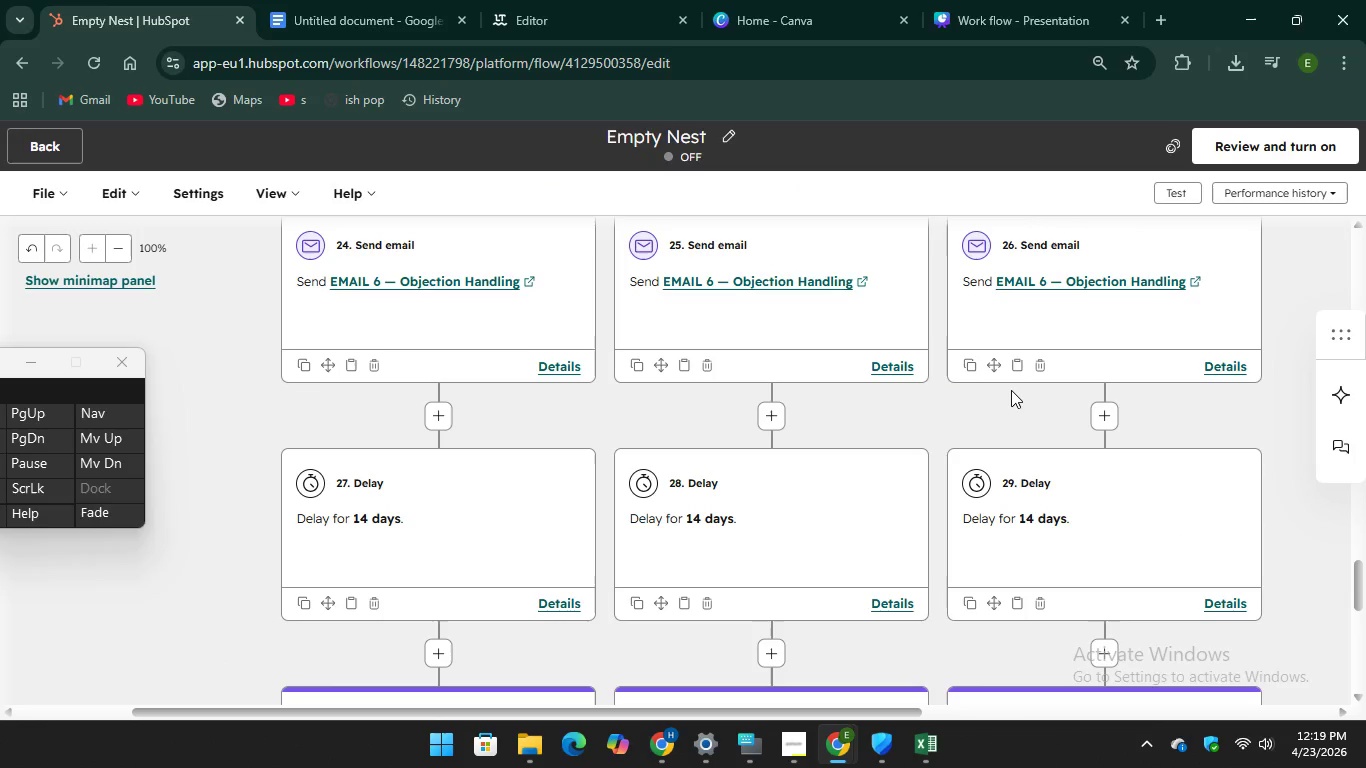 
scroll: coordinate [1011, 390], scroll_direction: up, amount: 1.0
 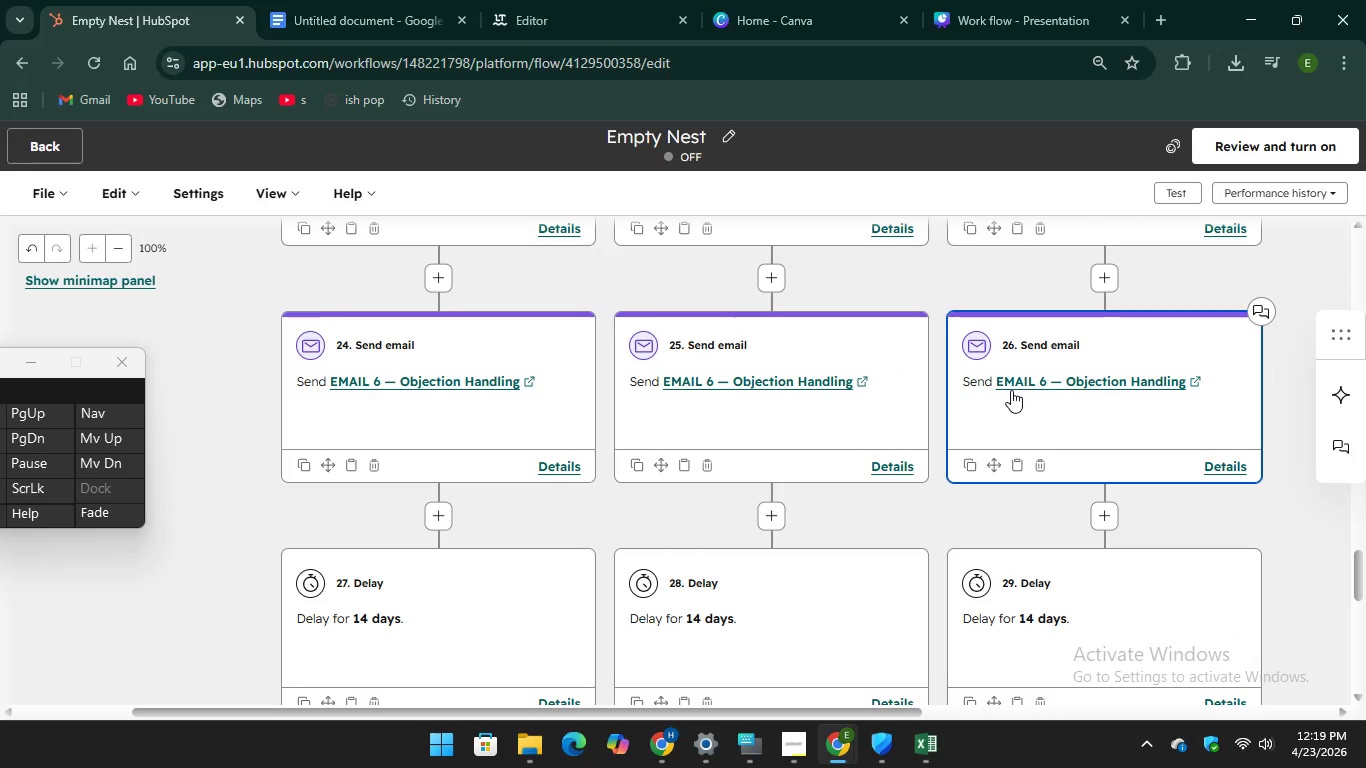 
scroll: coordinate [1011, 390], scroll_direction: down, amount: 1.0
 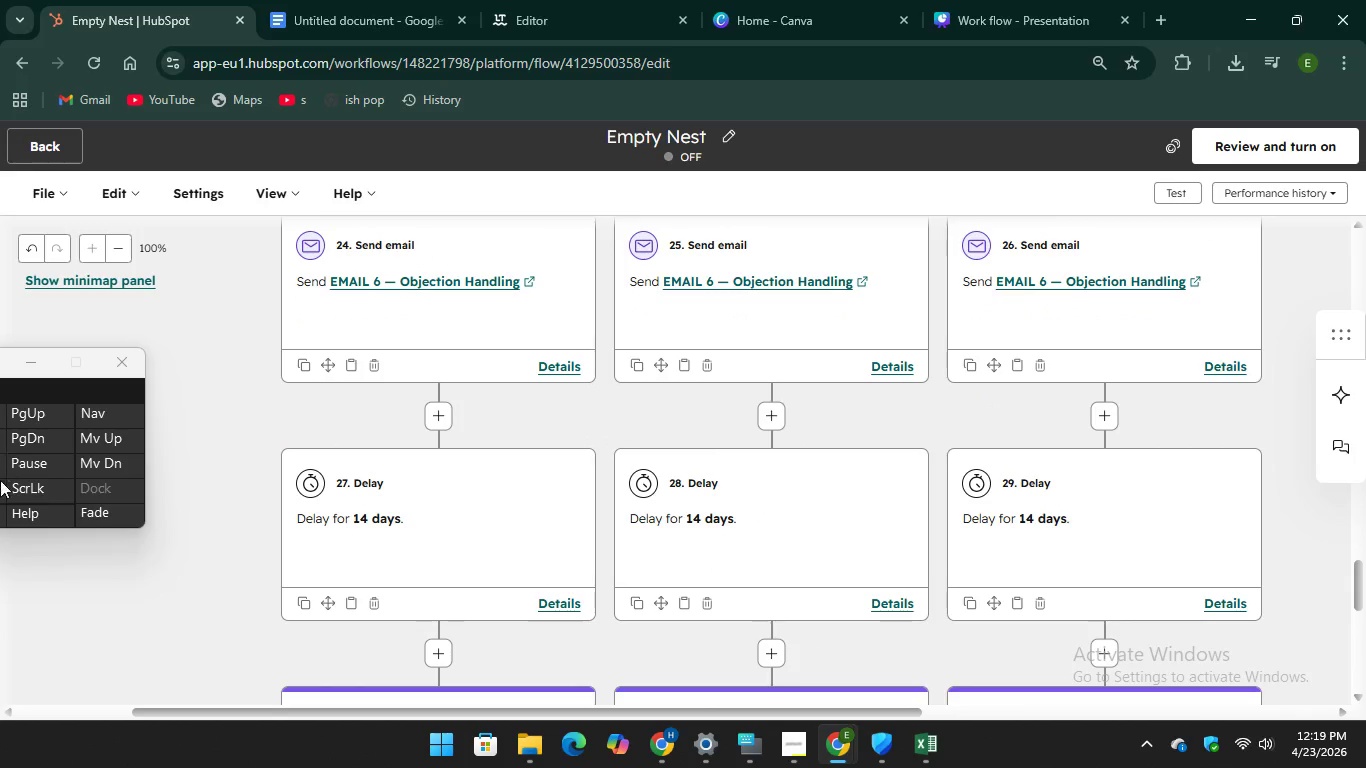 
key(PrintScreen)
 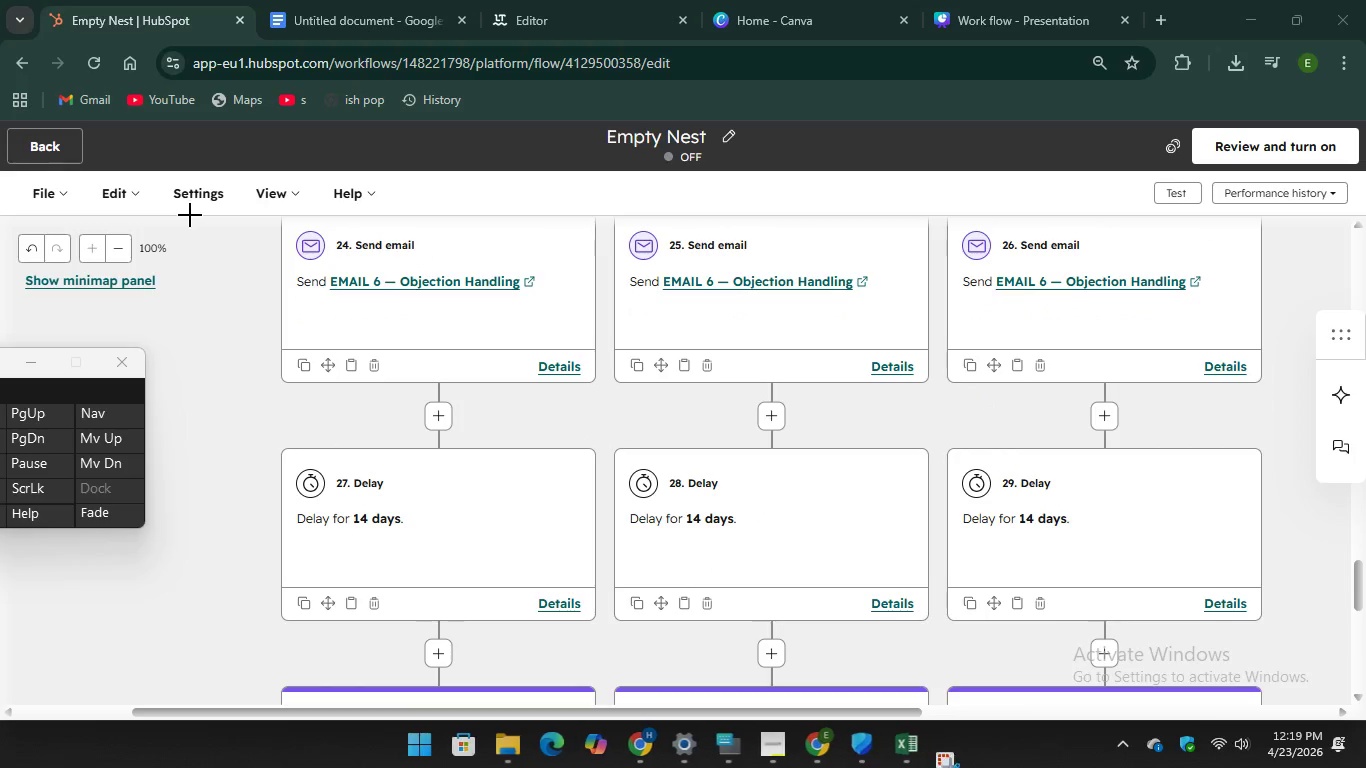 
left_click_drag(start_coordinate=[176, 216], to_coordinate=[1365, 730])
 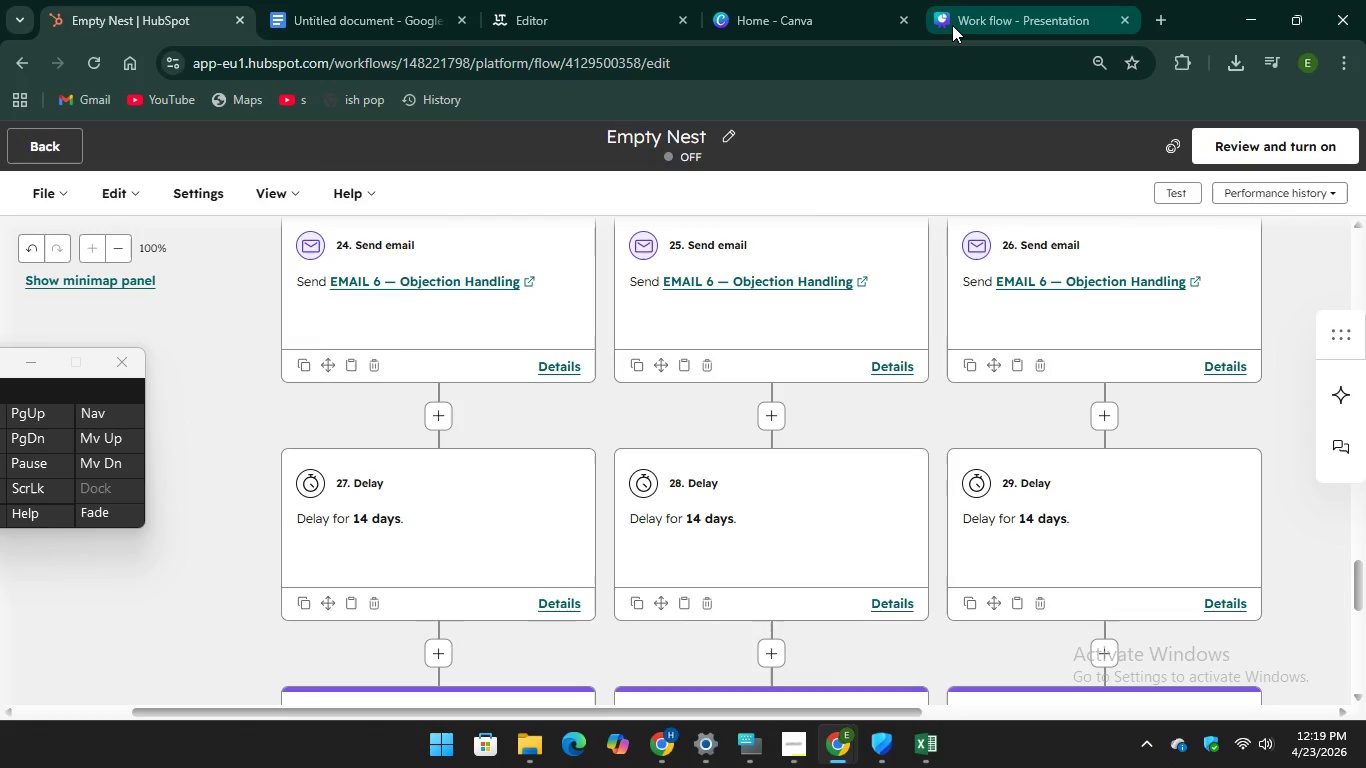 
left_click([957, 22])
 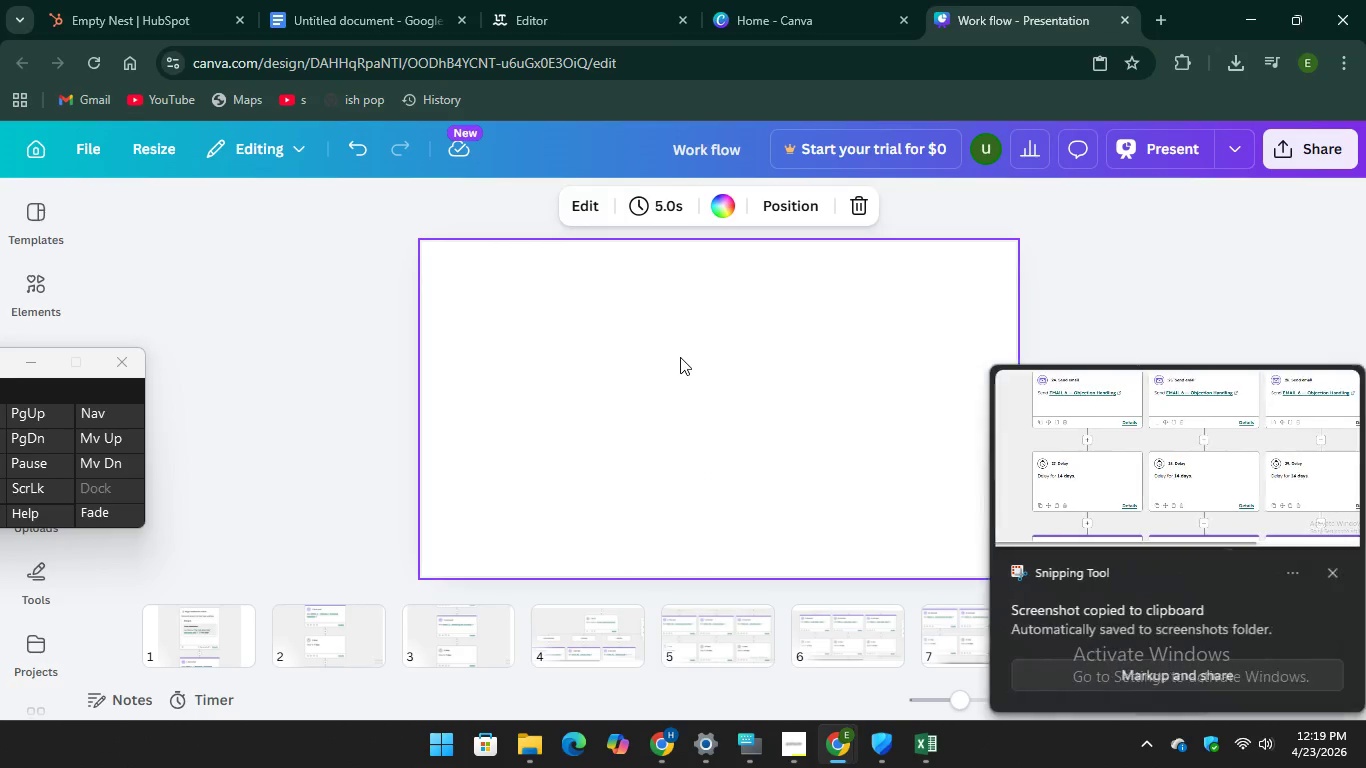 
right_click([680, 357])
 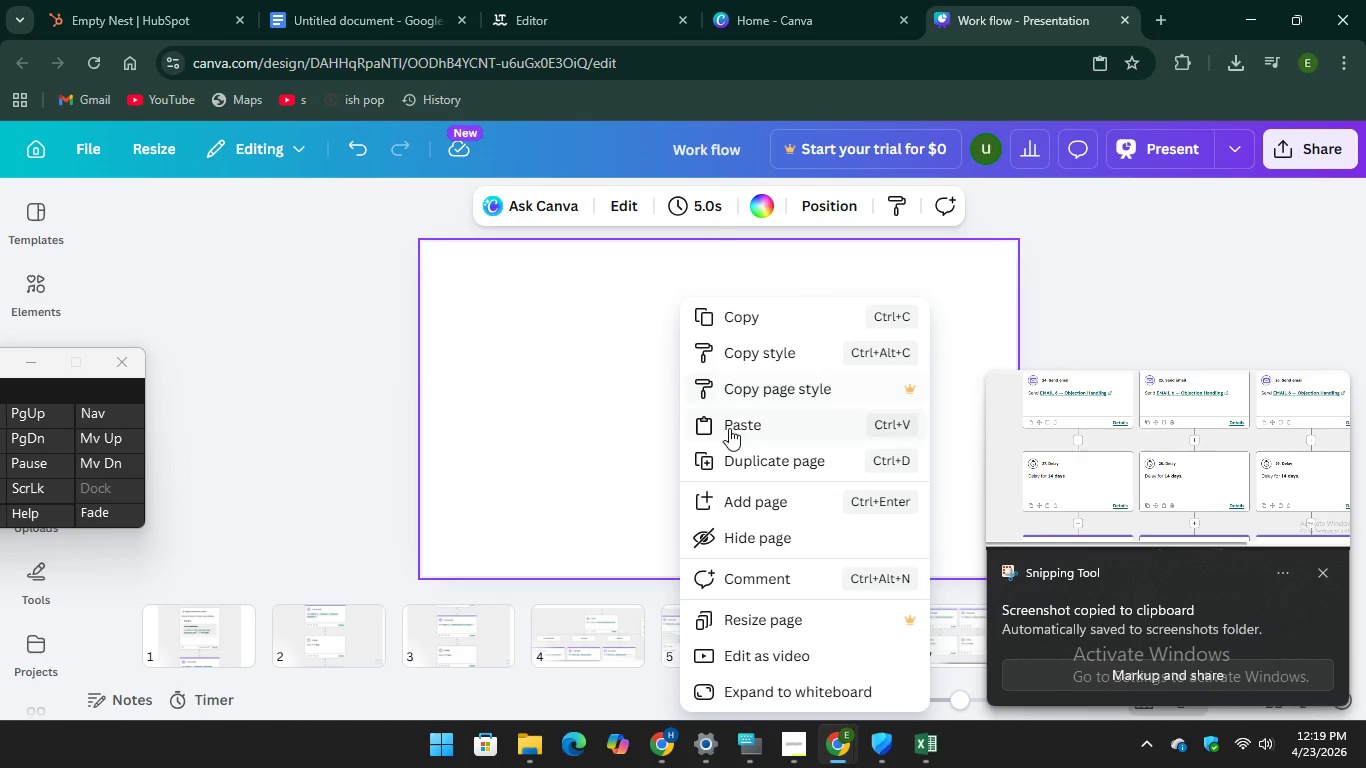 
left_click([729, 430])
 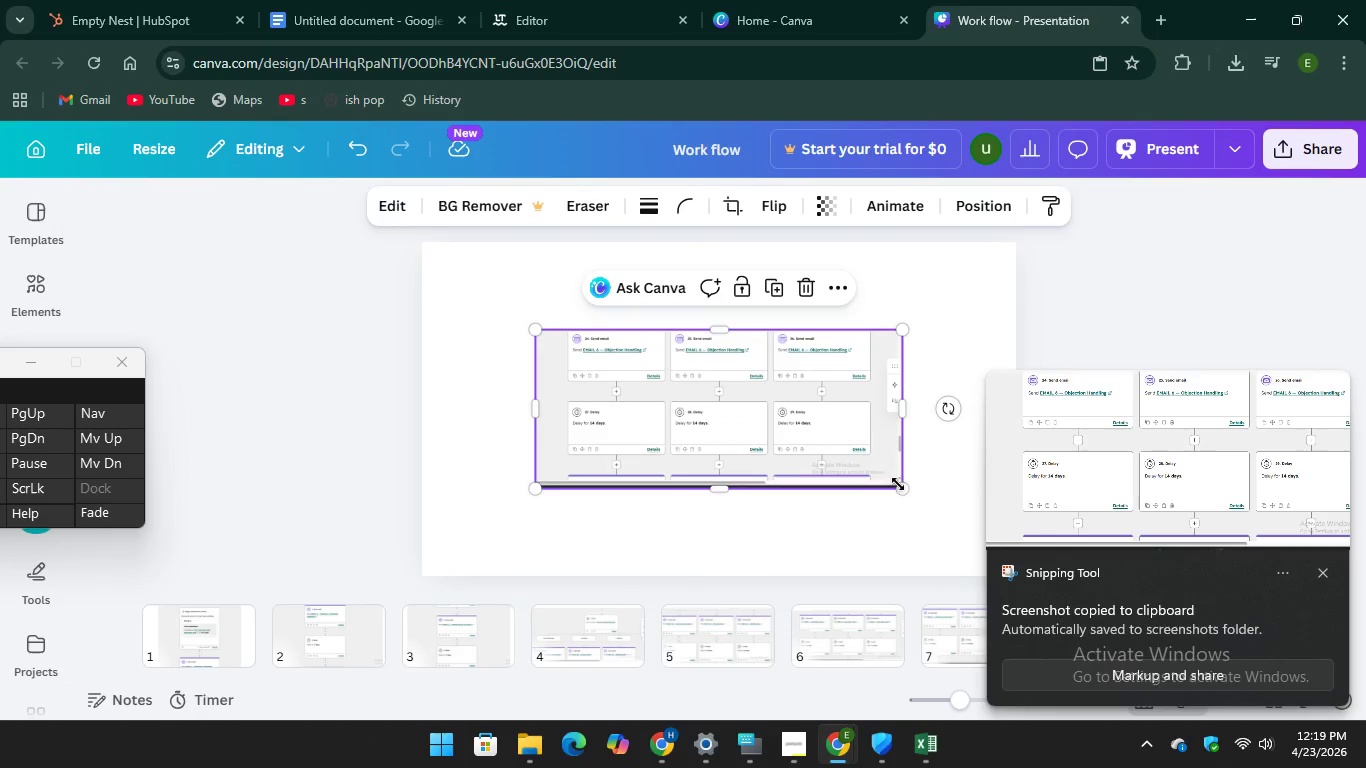 
left_click_drag(start_coordinate=[901, 488], to_coordinate=[1014, 582])
 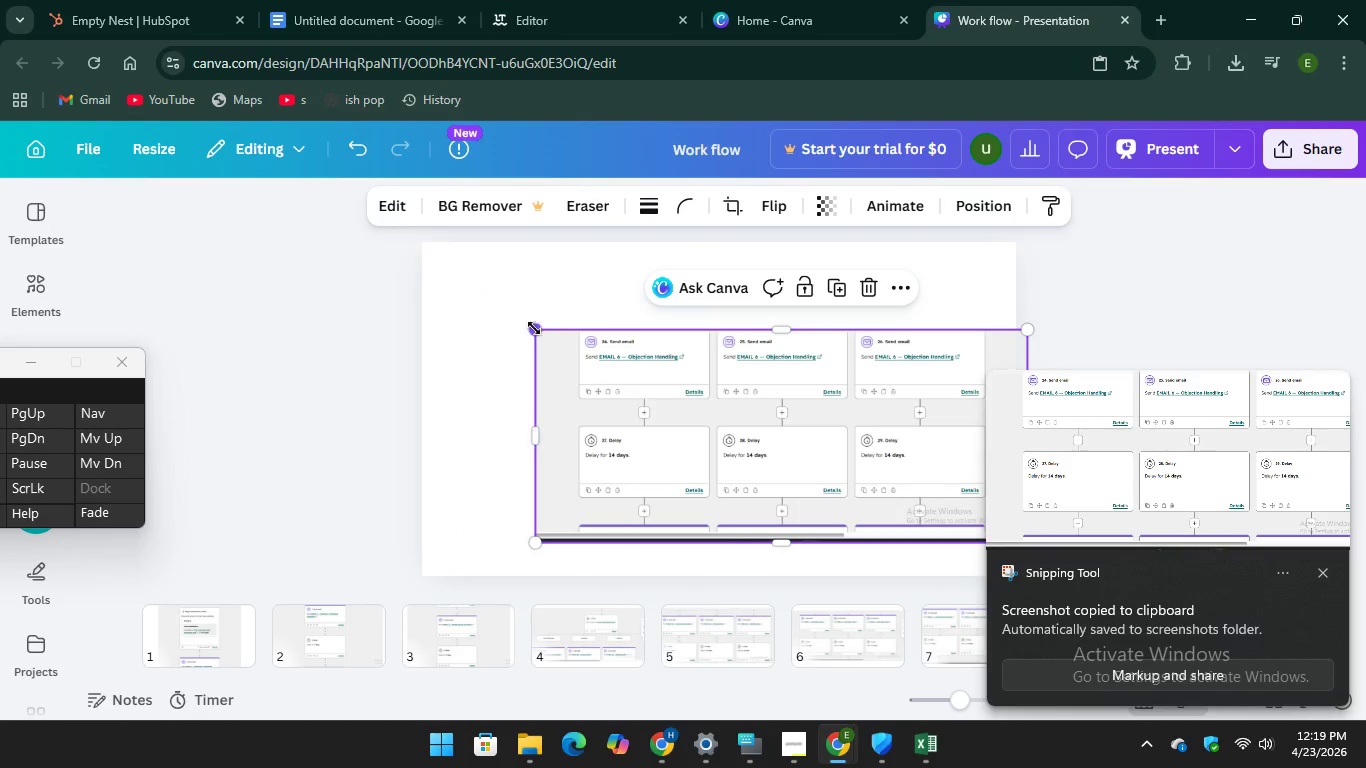 
left_click_drag(start_coordinate=[532, 328], to_coordinate=[364, 280])
 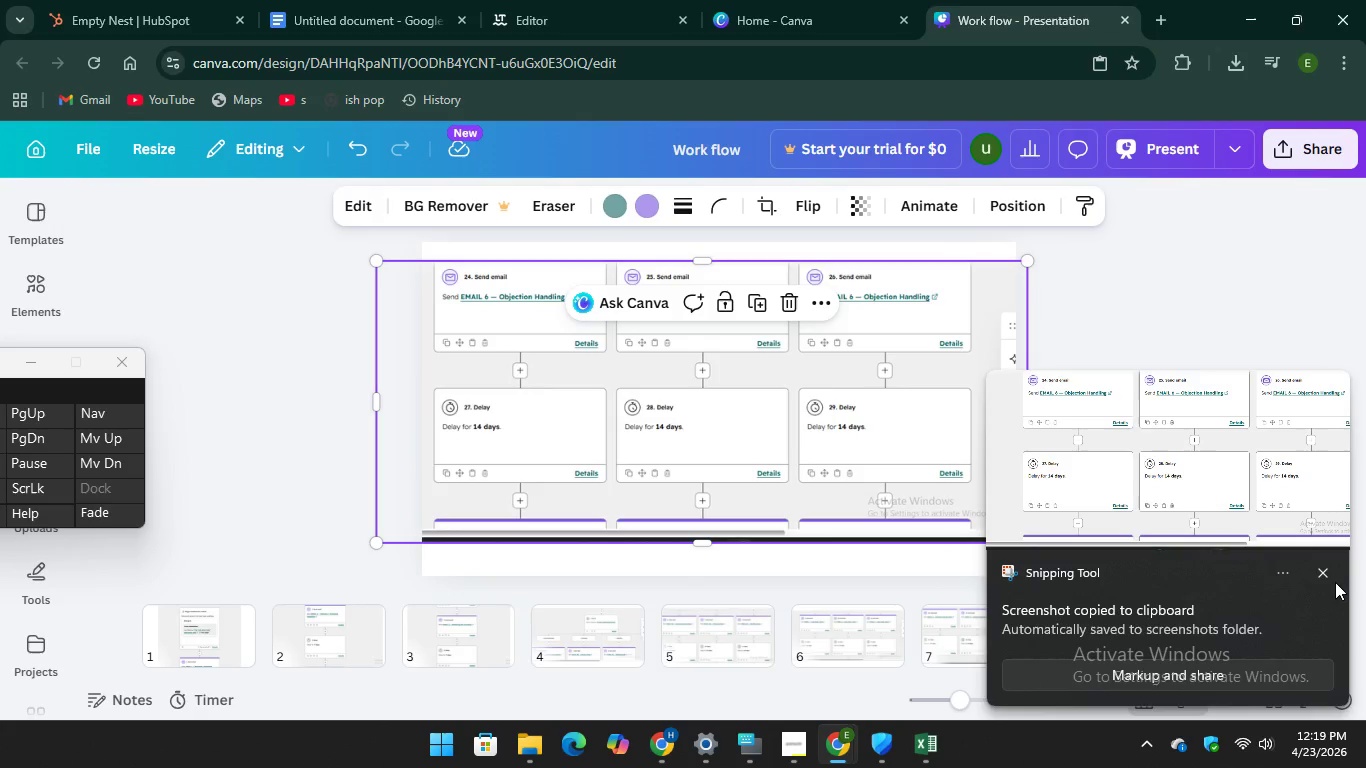 
left_click([1321, 572])
 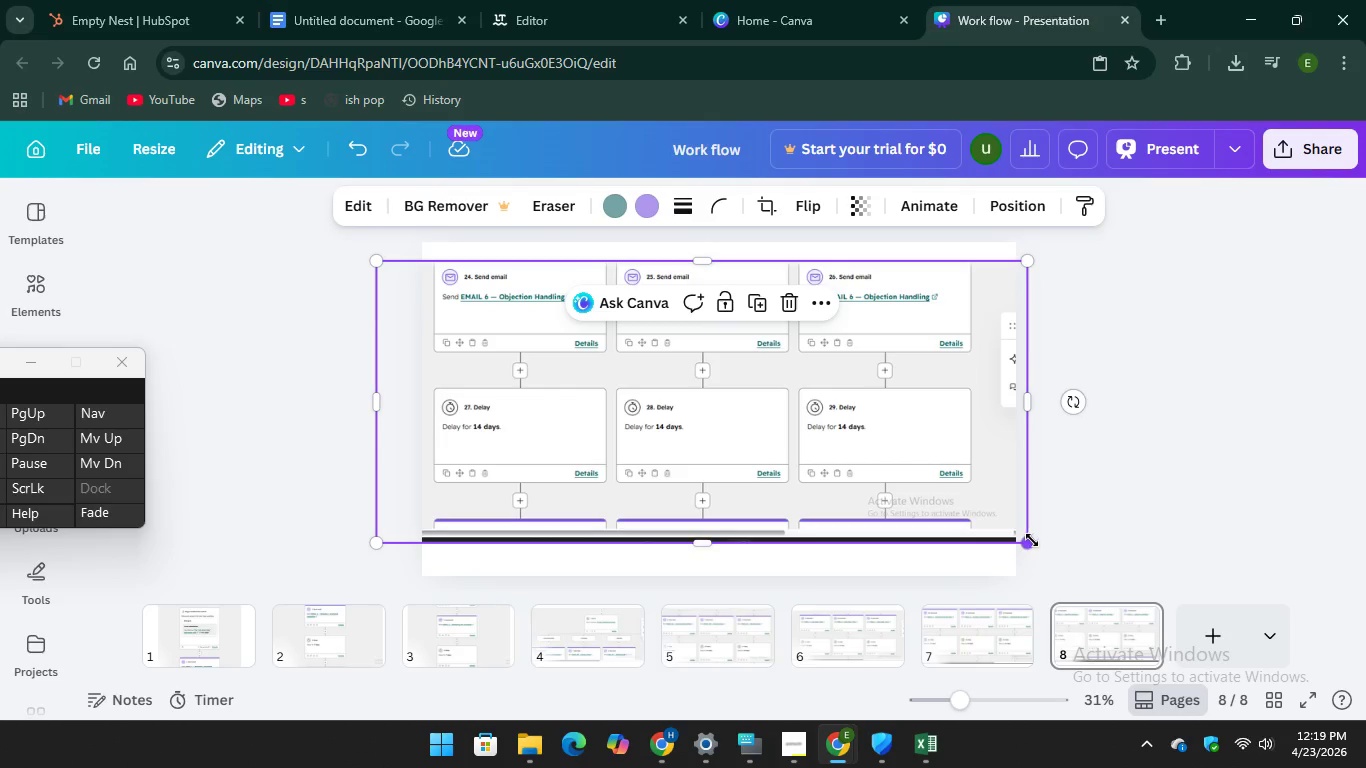 
left_click_drag(start_coordinate=[1025, 540], to_coordinate=[1054, 549])
 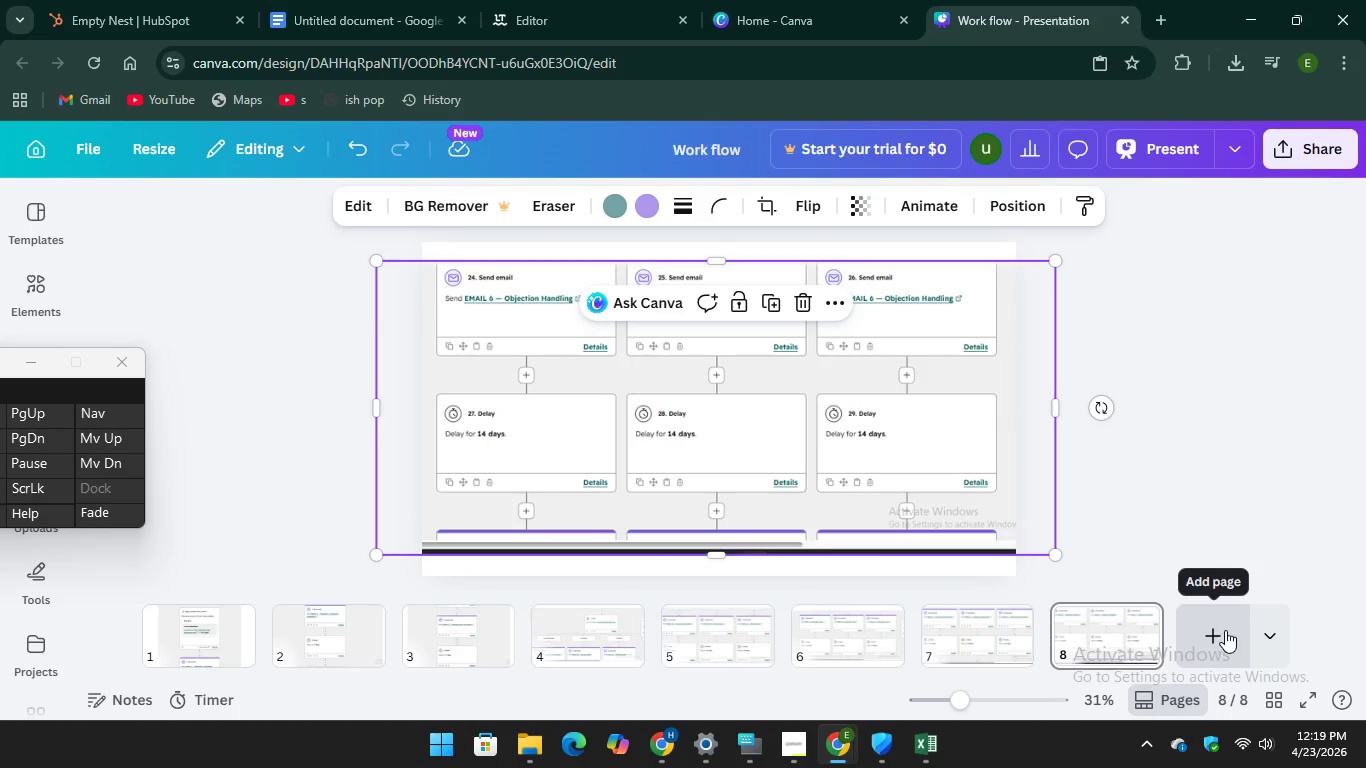 
left_click([1219, 634])
 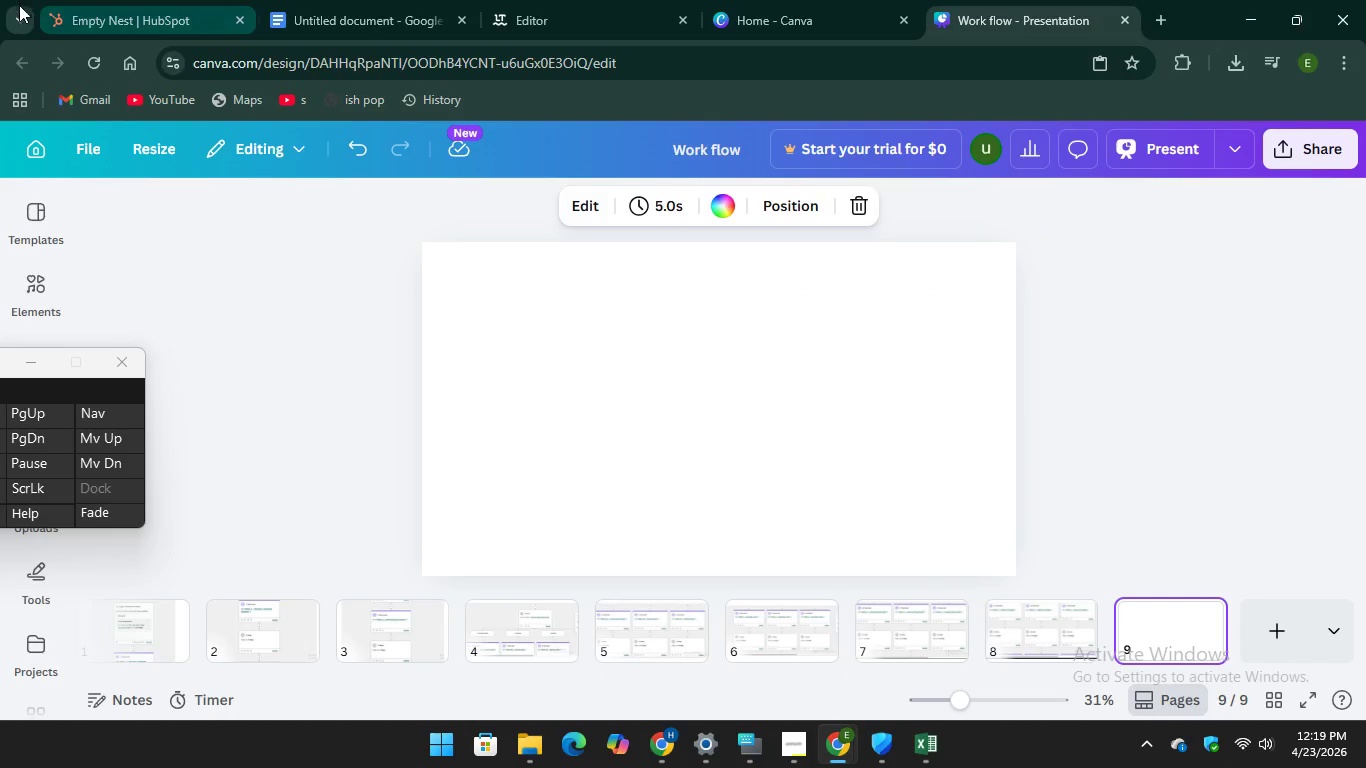 
left_click([94, 14])
 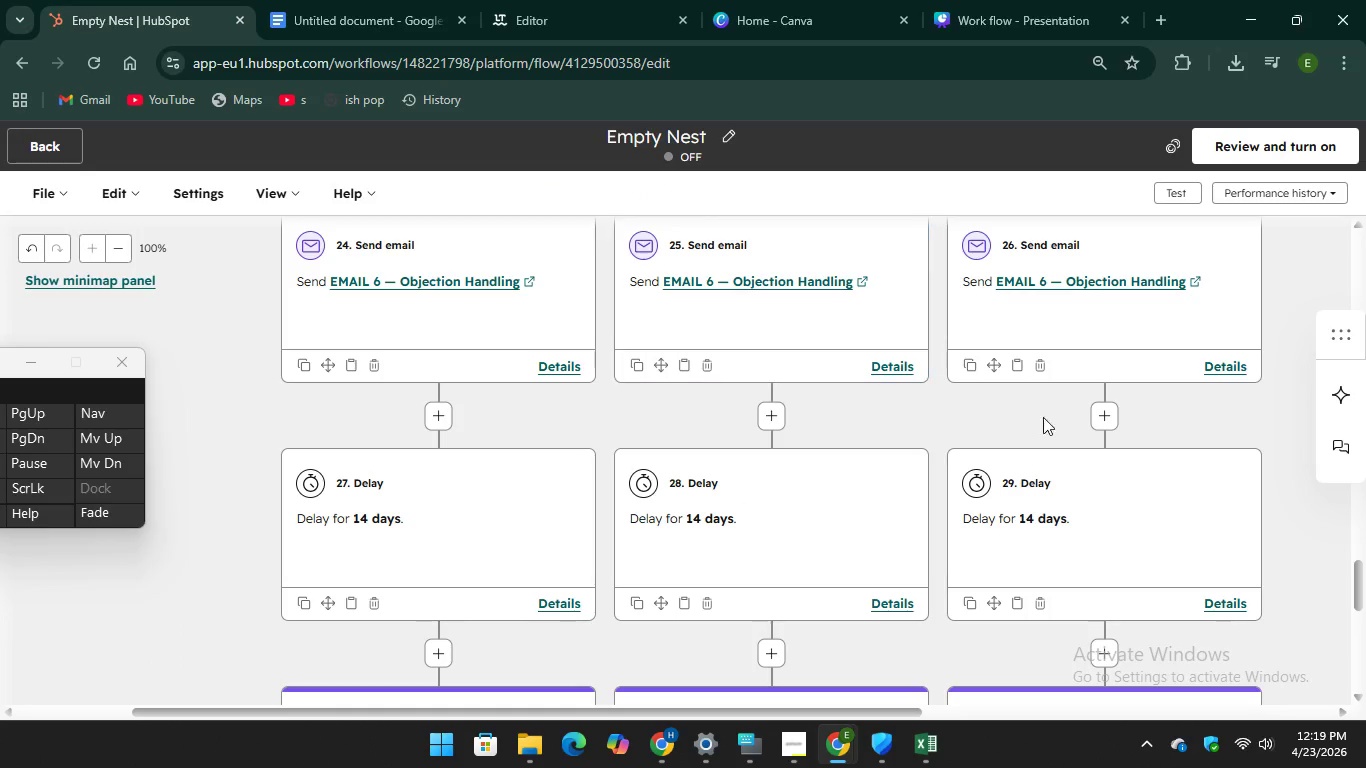 
scroll: coordinate [1069, 428], scroll_direction: down, amount: 4.0
 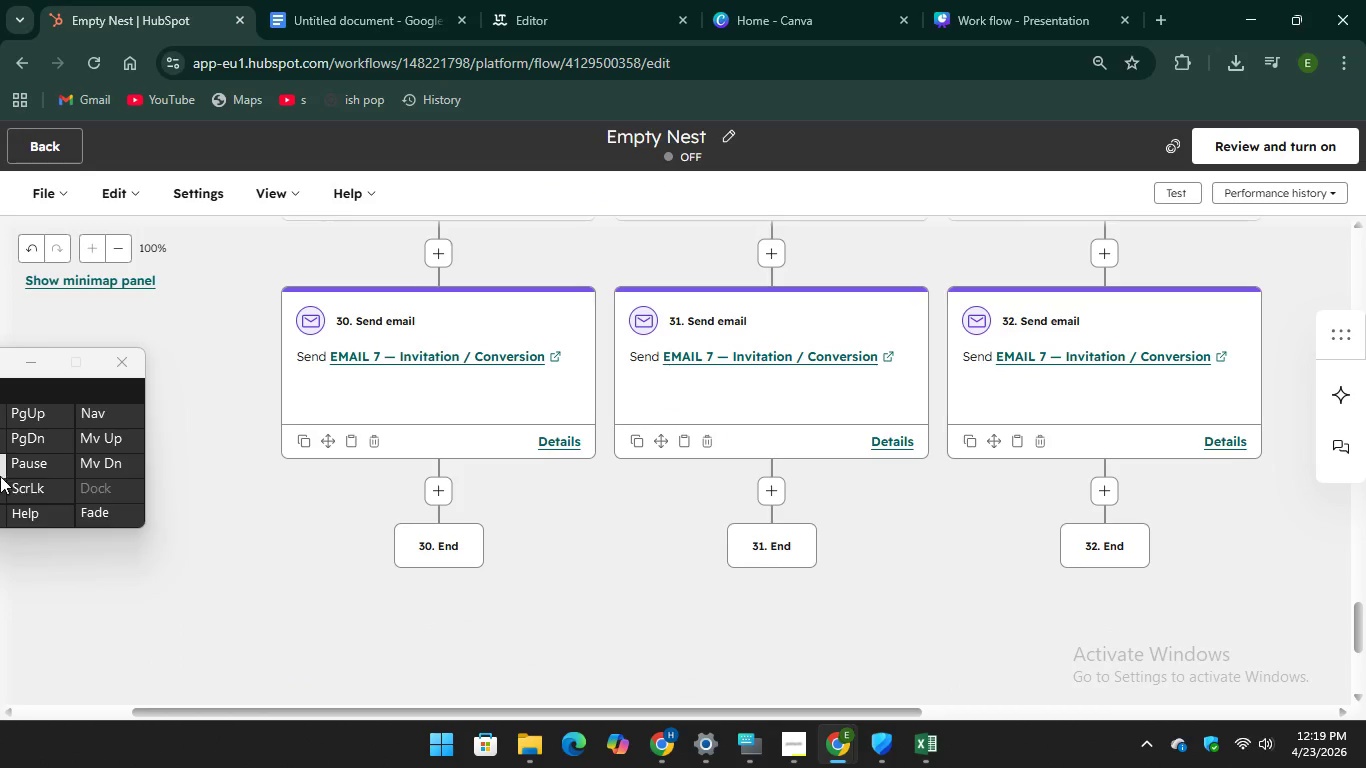 
key(PrintScreen)
 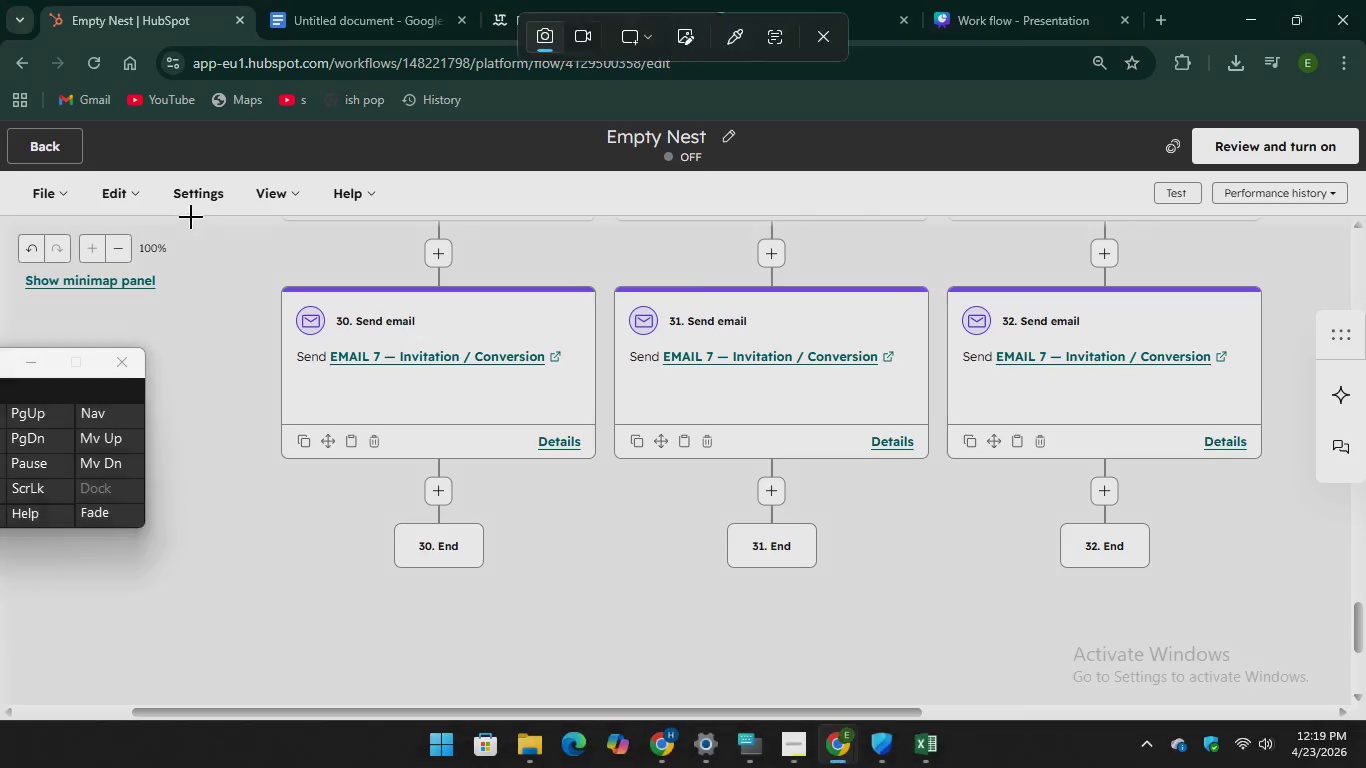 
left_click_drag(start_coordinate=[177, 216], to_coordinate=[1348, 704])
 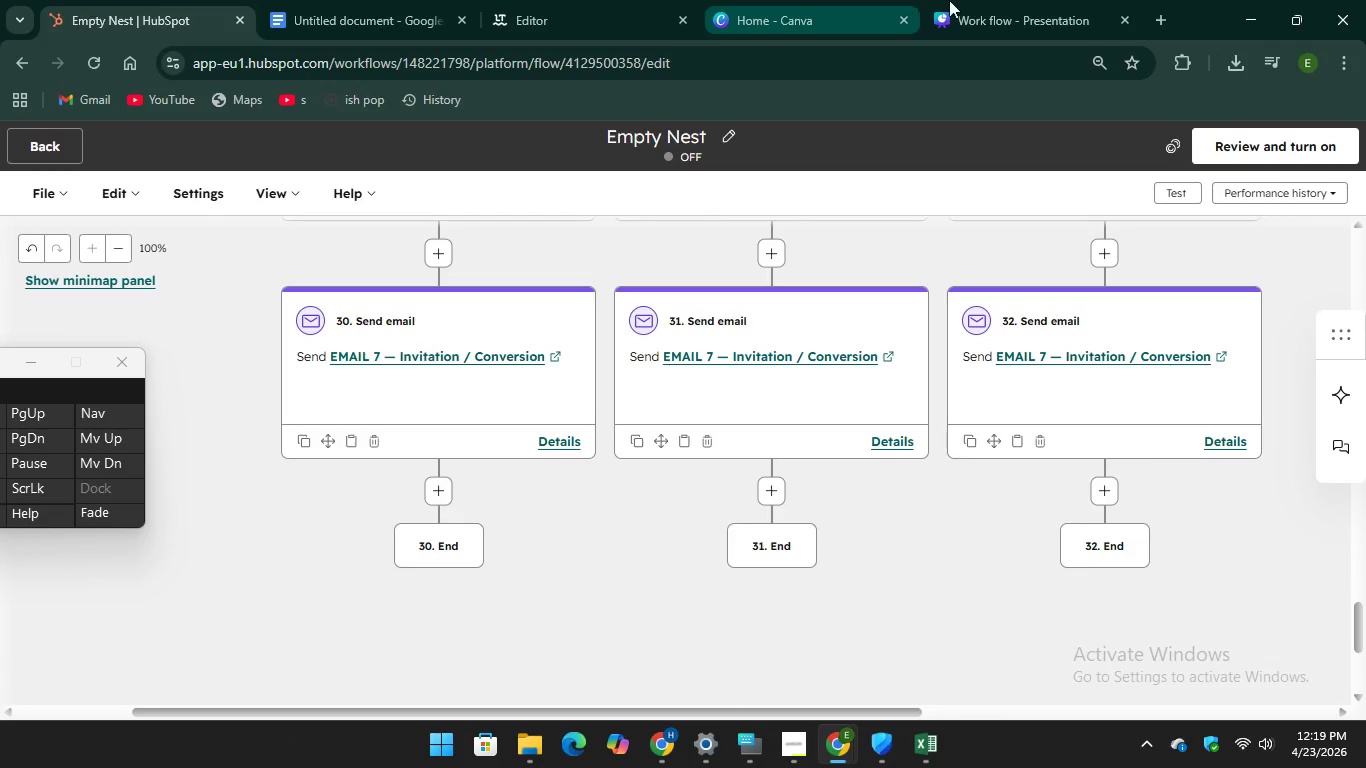 
left_click([966, 6])
 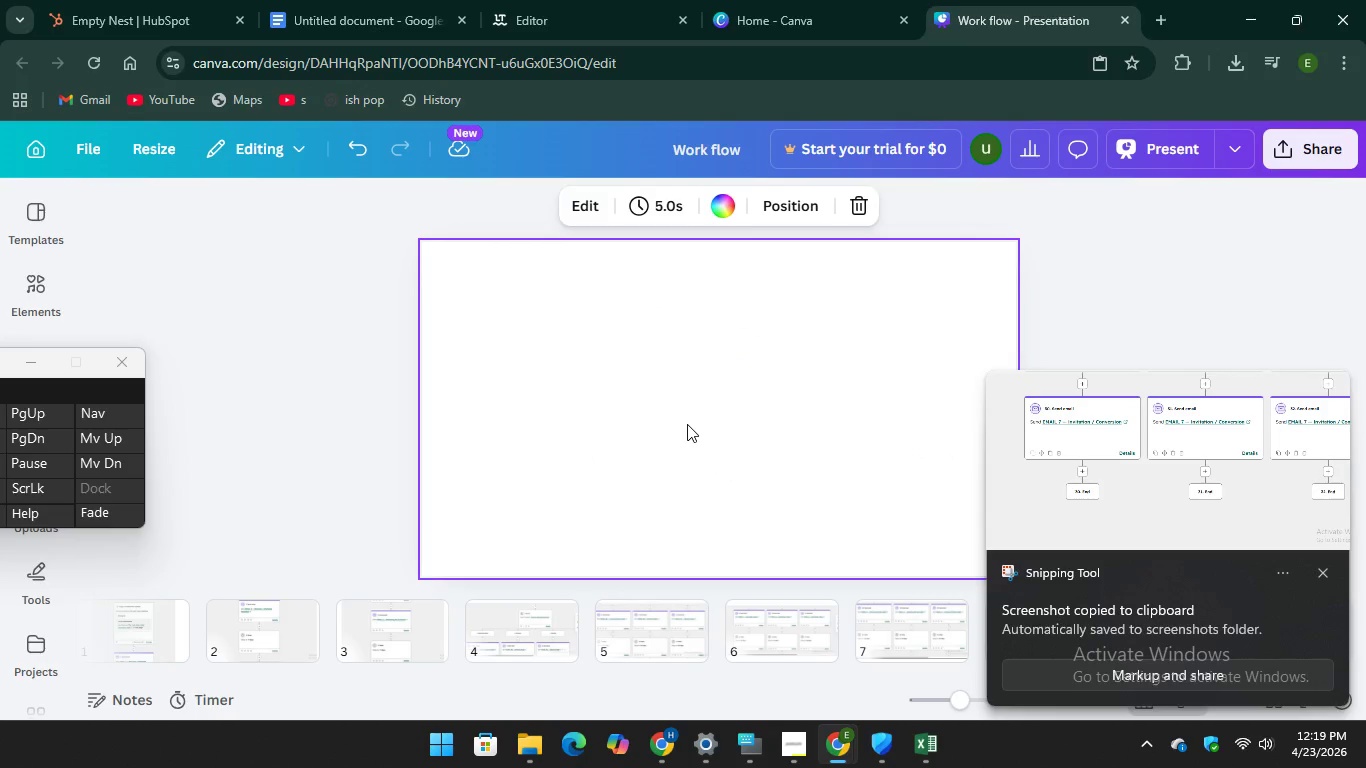 
right_click([687, 424])
 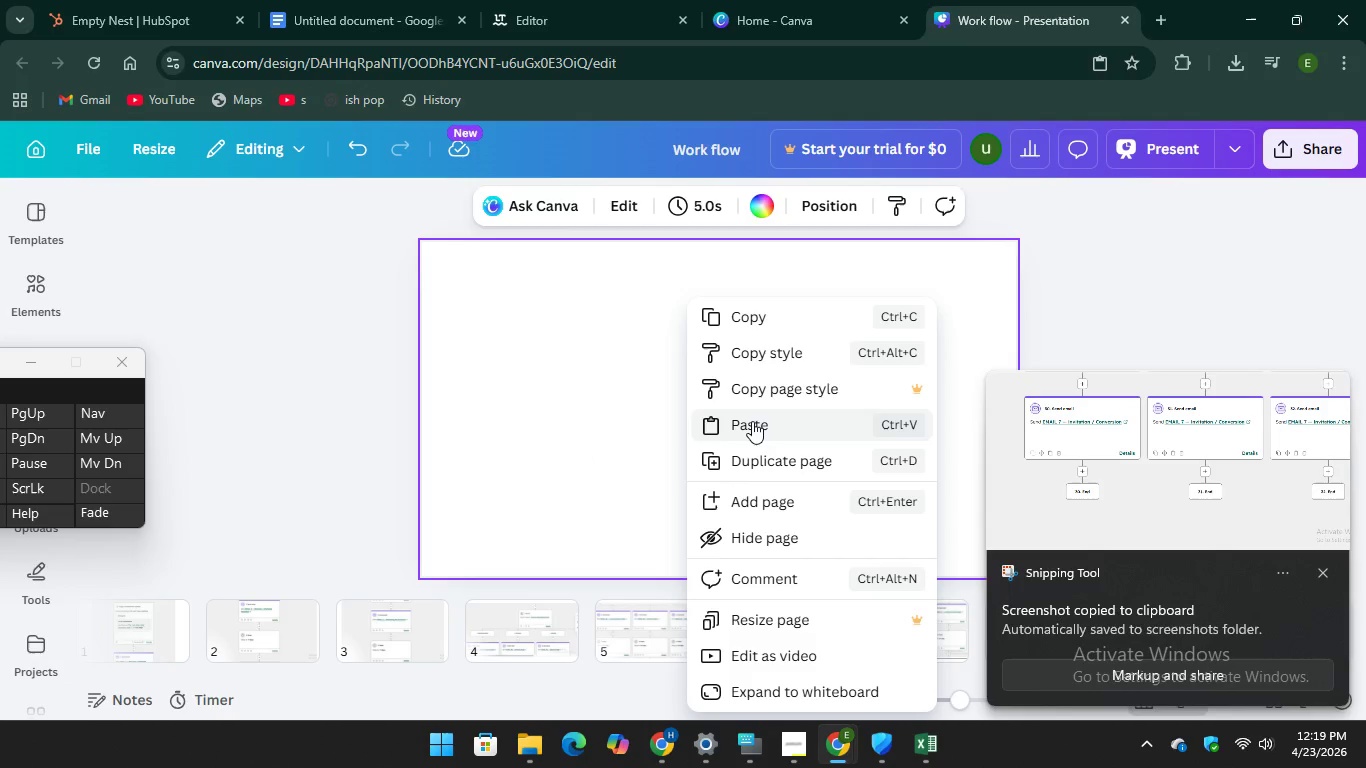 
left_click([752, 421])
 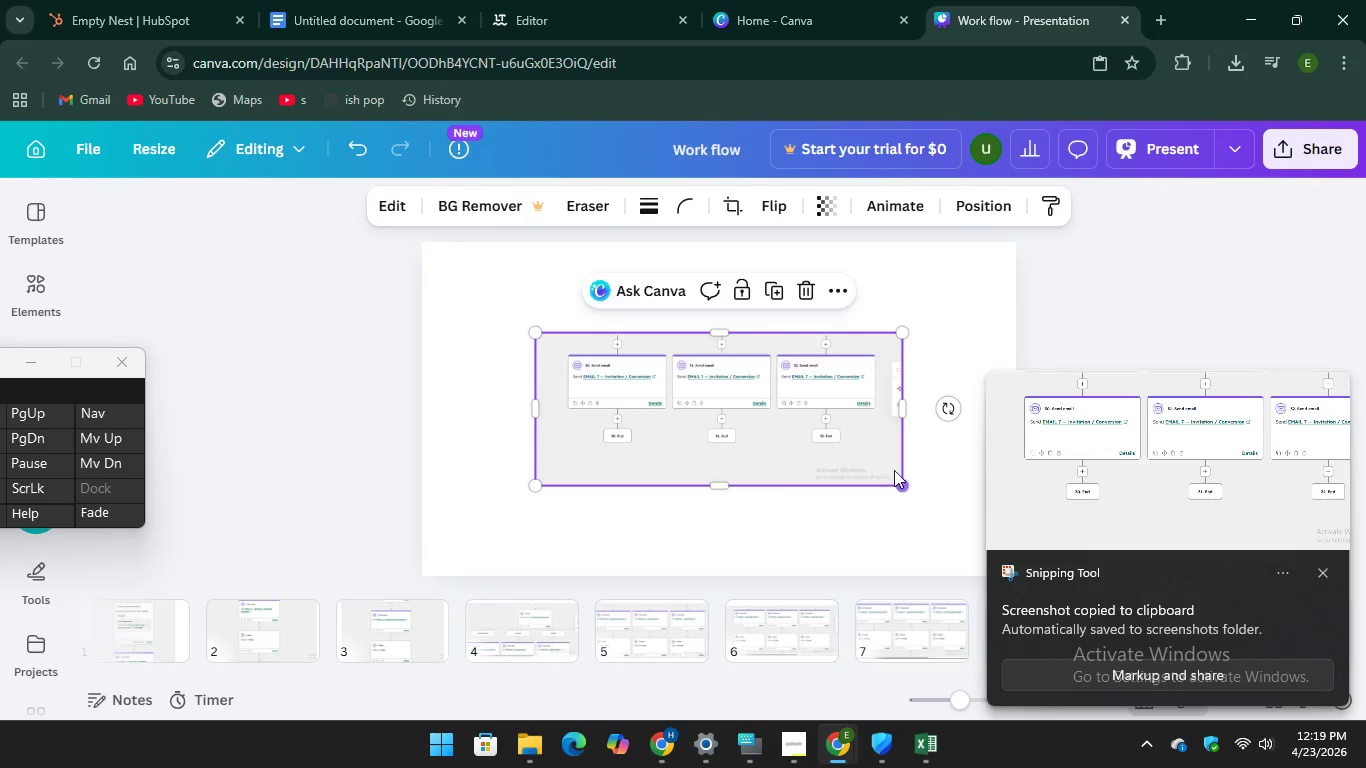 
left_click_drag(start_coordinate=[900, 484], to_coordinate=[1031, 567])
 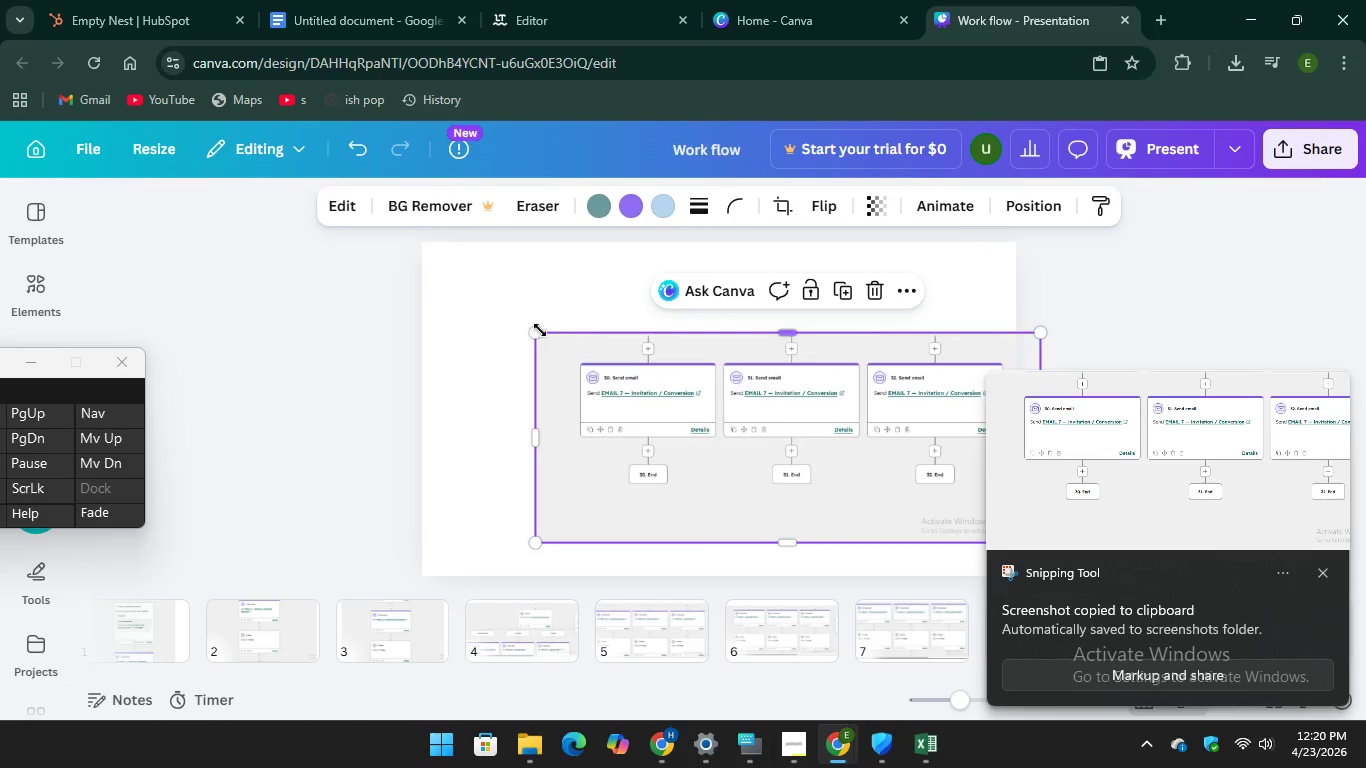 
left_click_drag(start_coordinate=[538, 328], to_coordinate=[398, 306])
 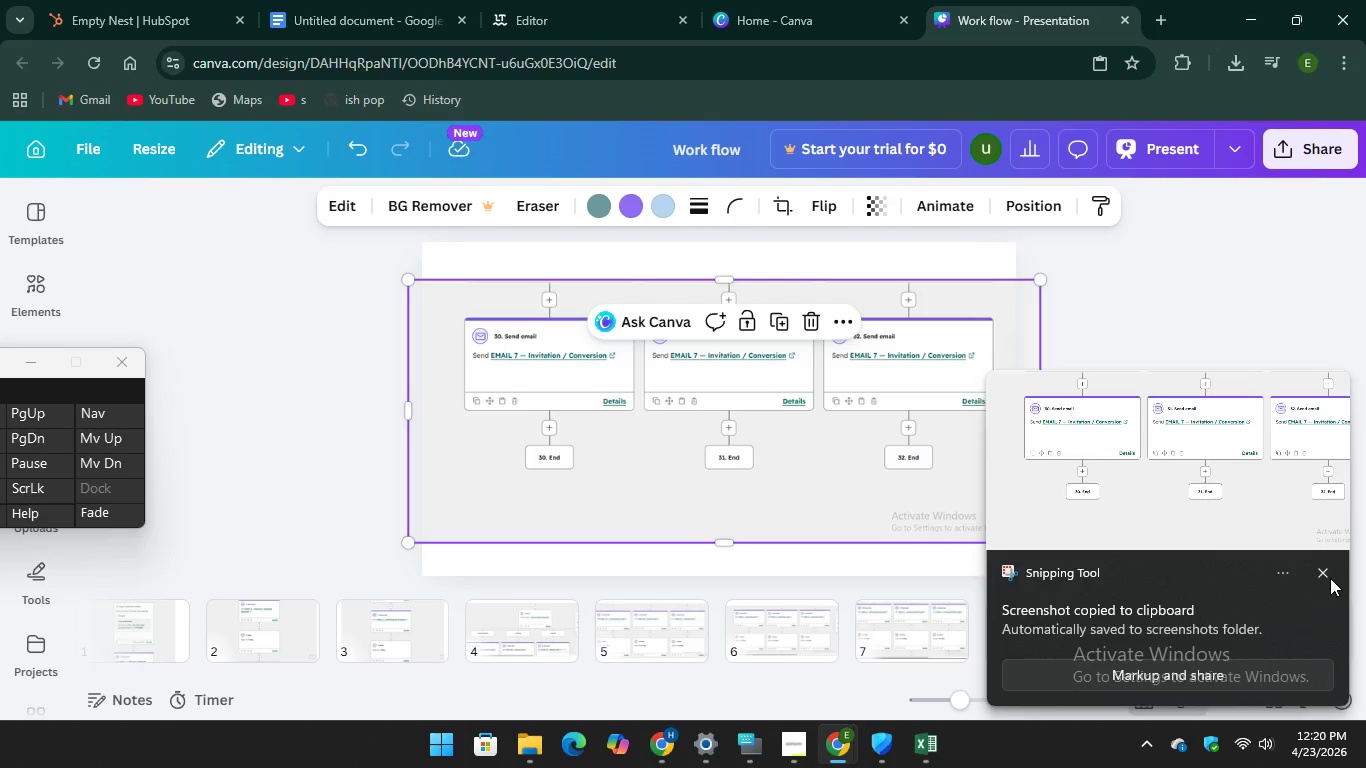 
left_click([1326, 575])
 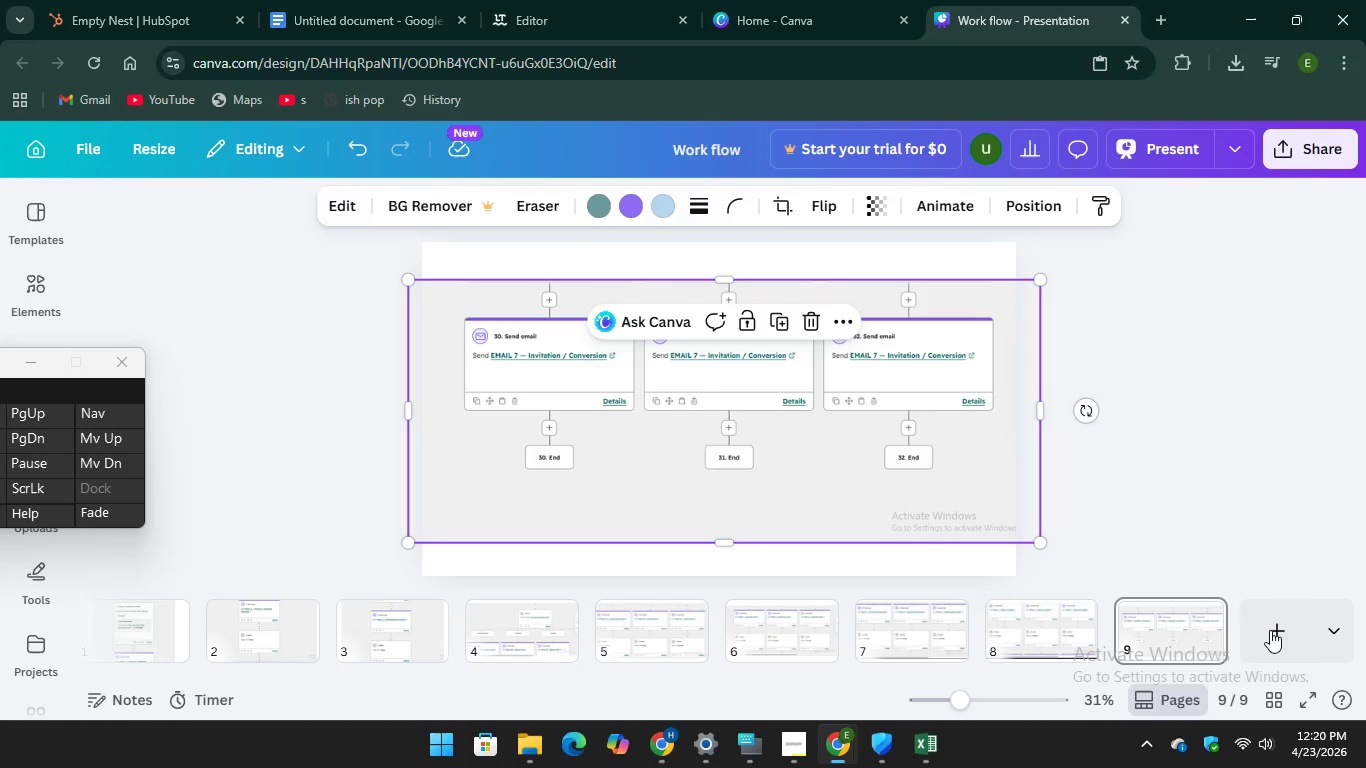 
left_click([1273, 627])
 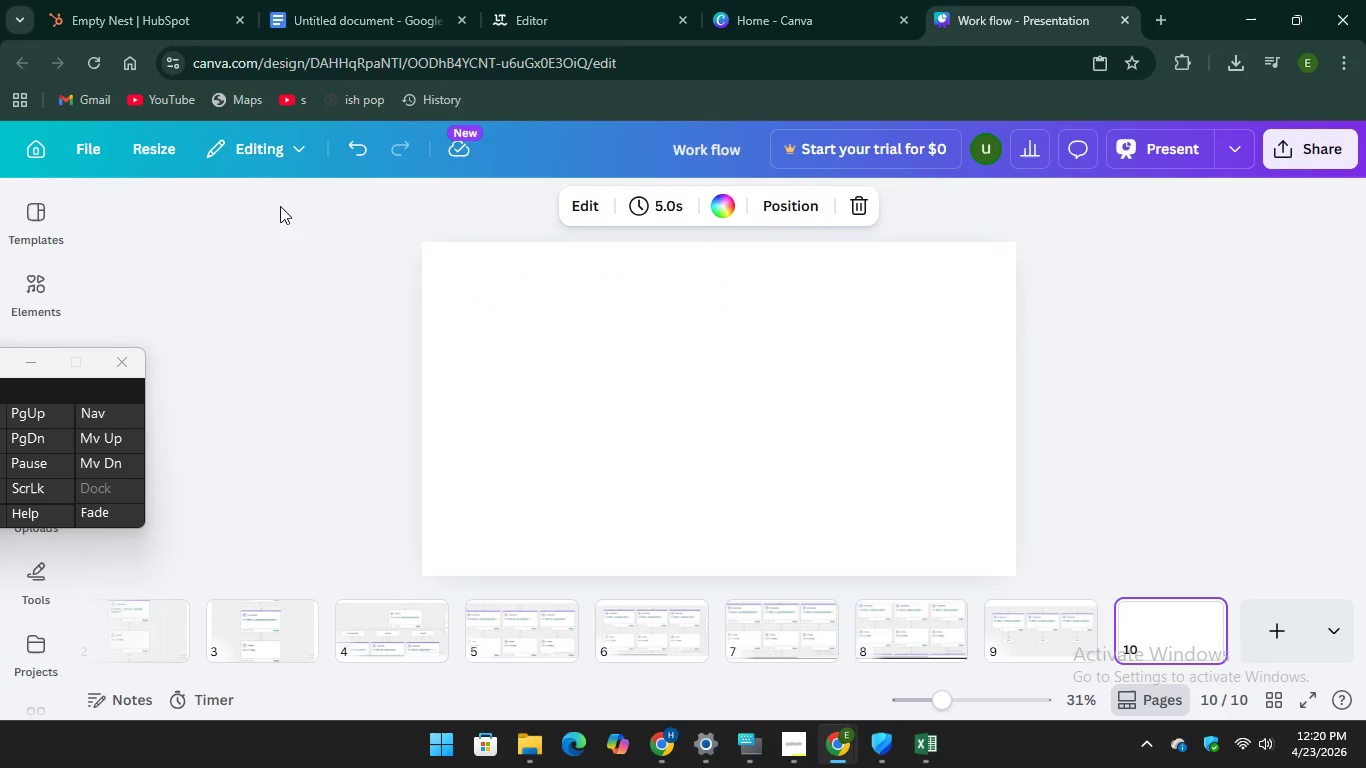 
left_click([136, 11])
 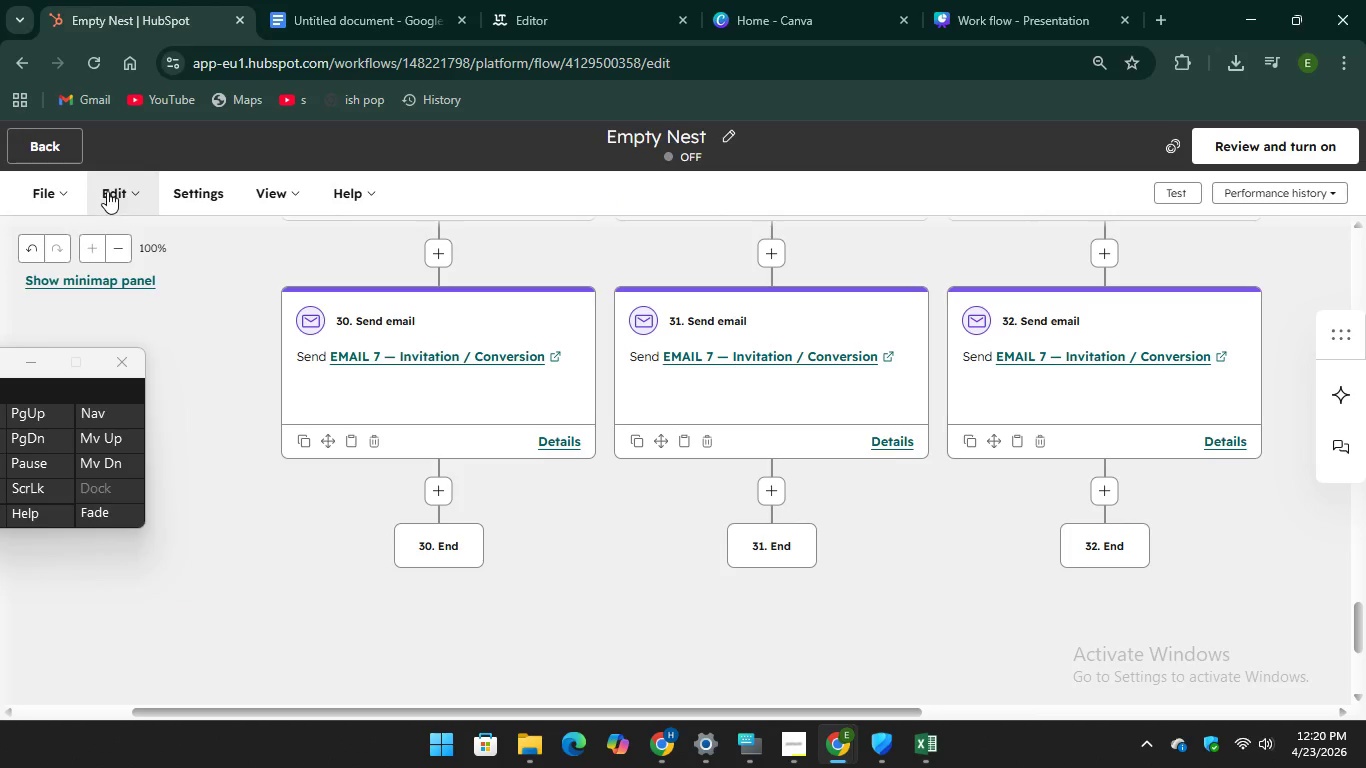 
left_click([107, 191])
 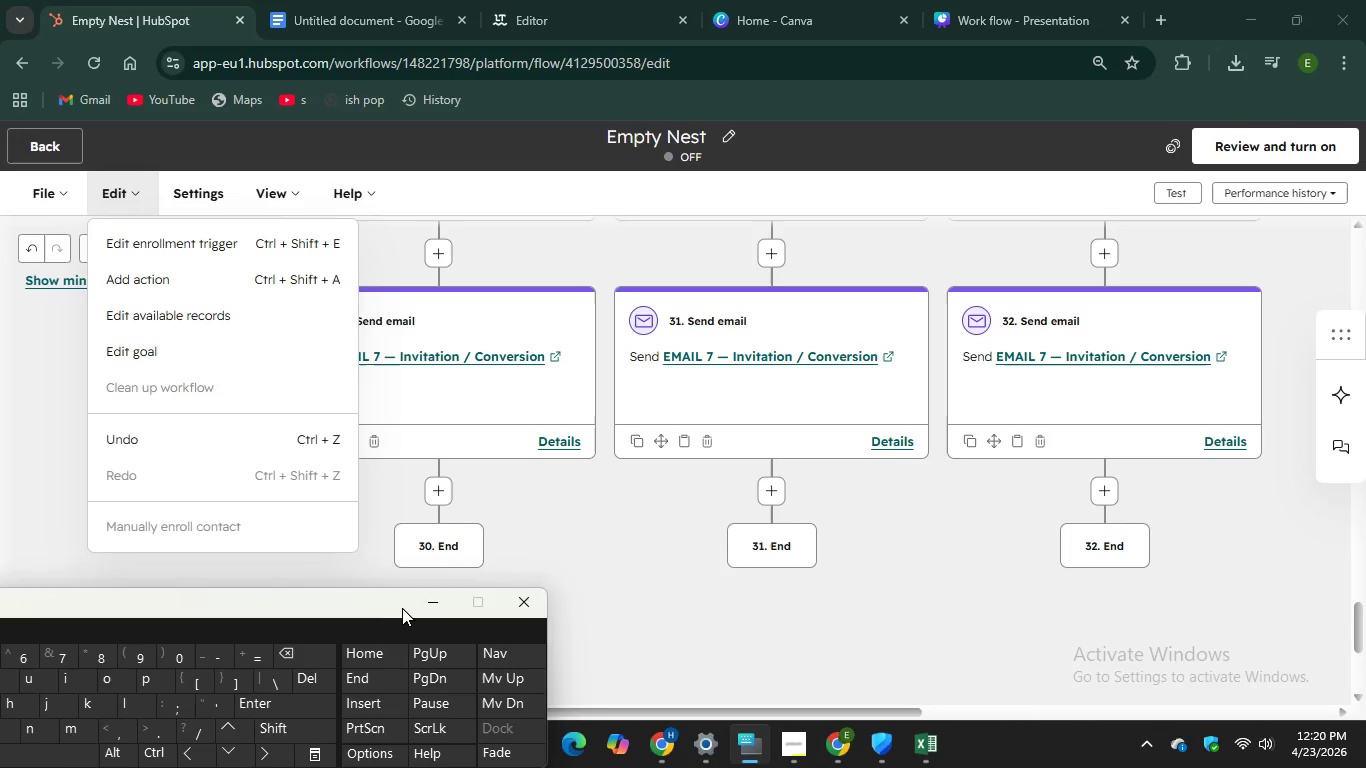 
left_click([109, 351])
 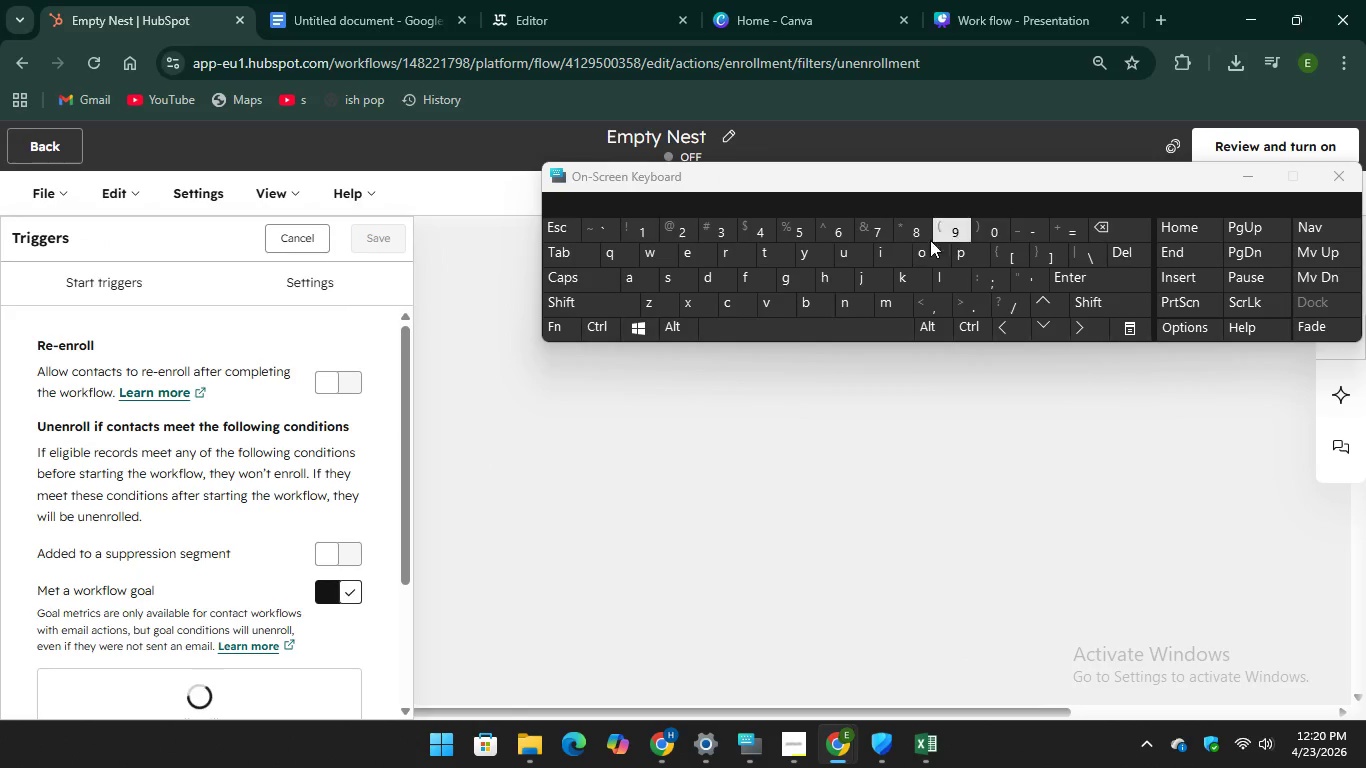 
wait(5.11)
 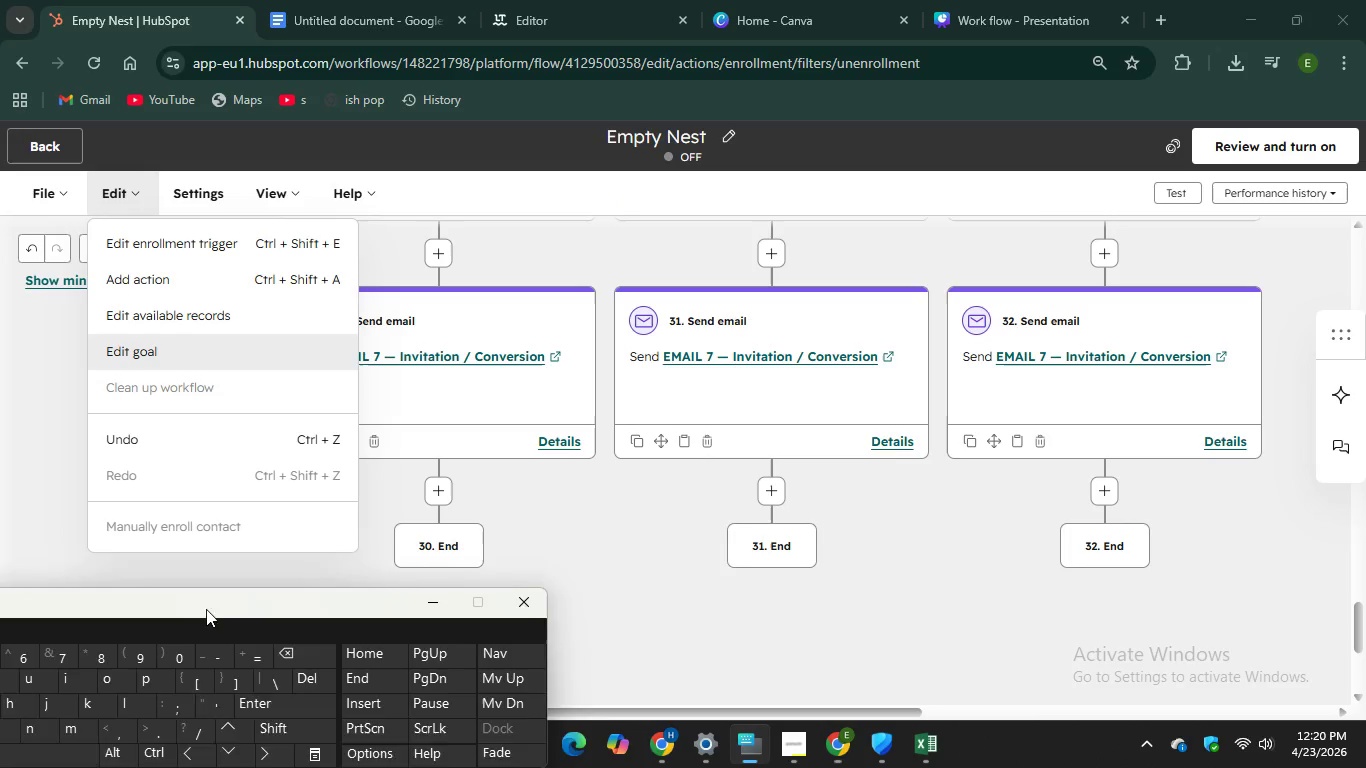 
scroll: coordinate [394, 390], scroll_direction: down, amount: 6.0
 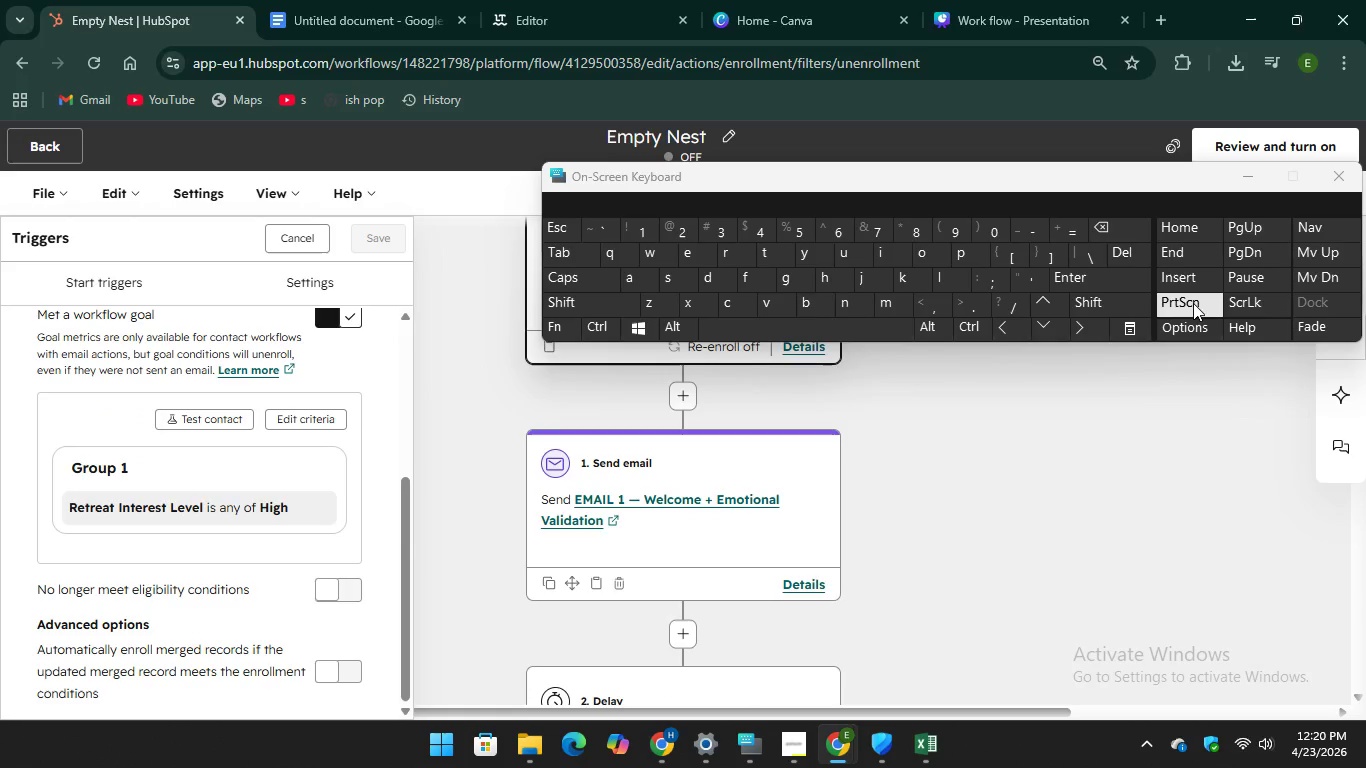 
hold_key(key=PrintScreen, duration=1.28)
 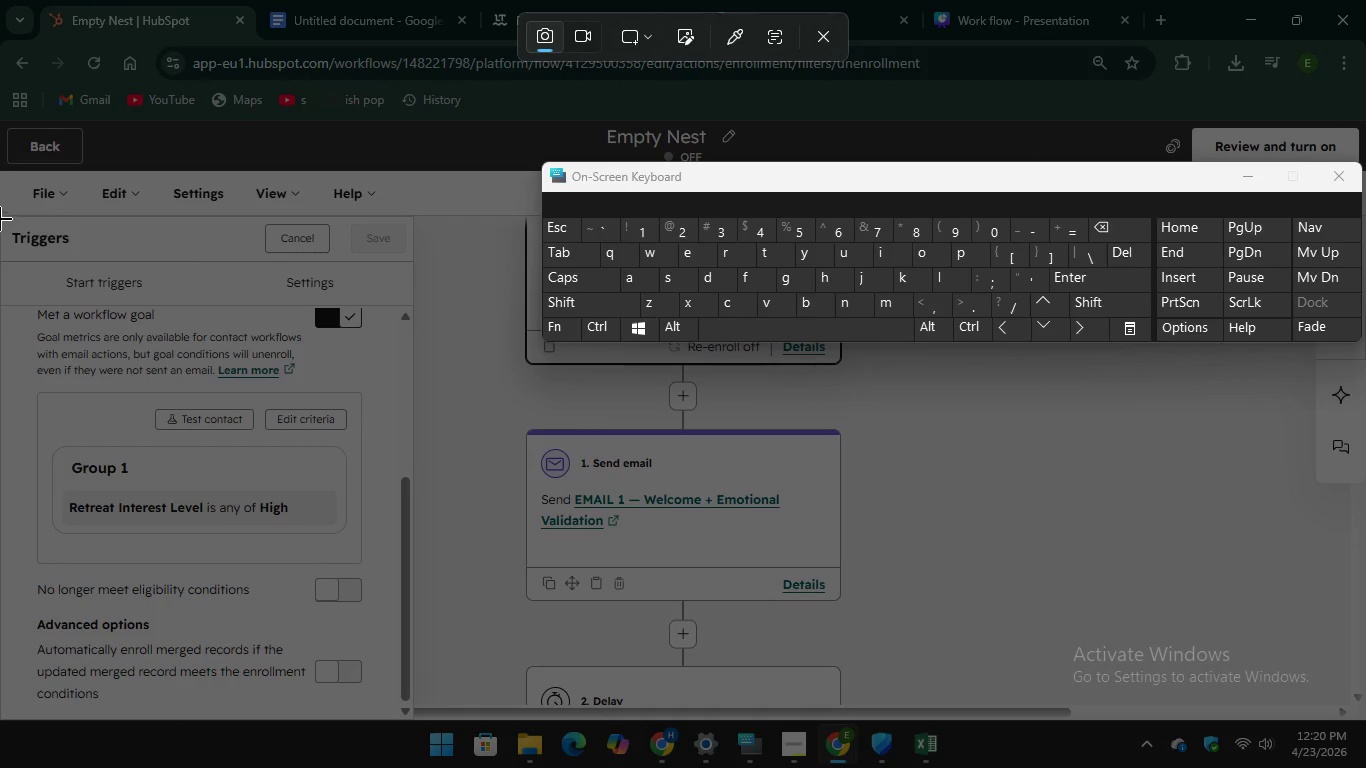 
left_click_drag(start_coordinate=[0, 216], to_coordinate=[433, 767])
 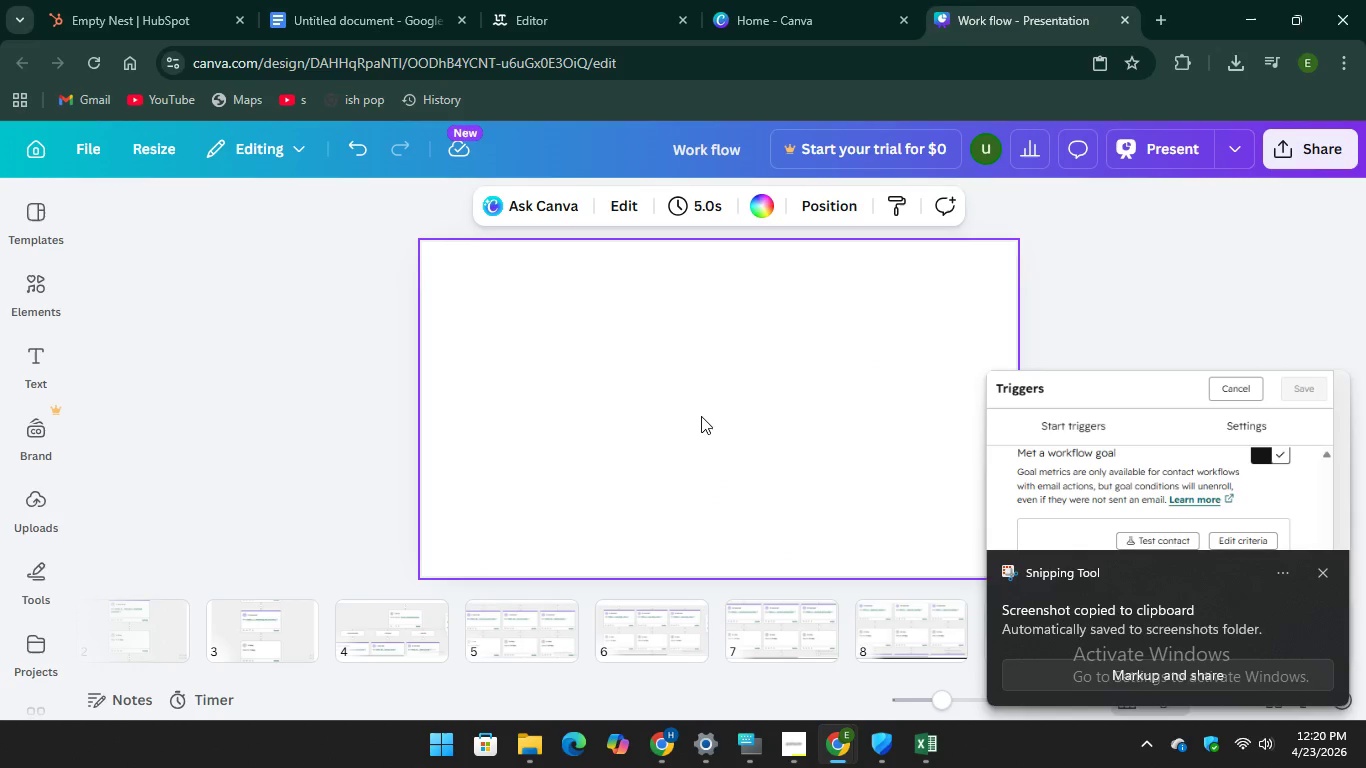 
wait(7.27)
 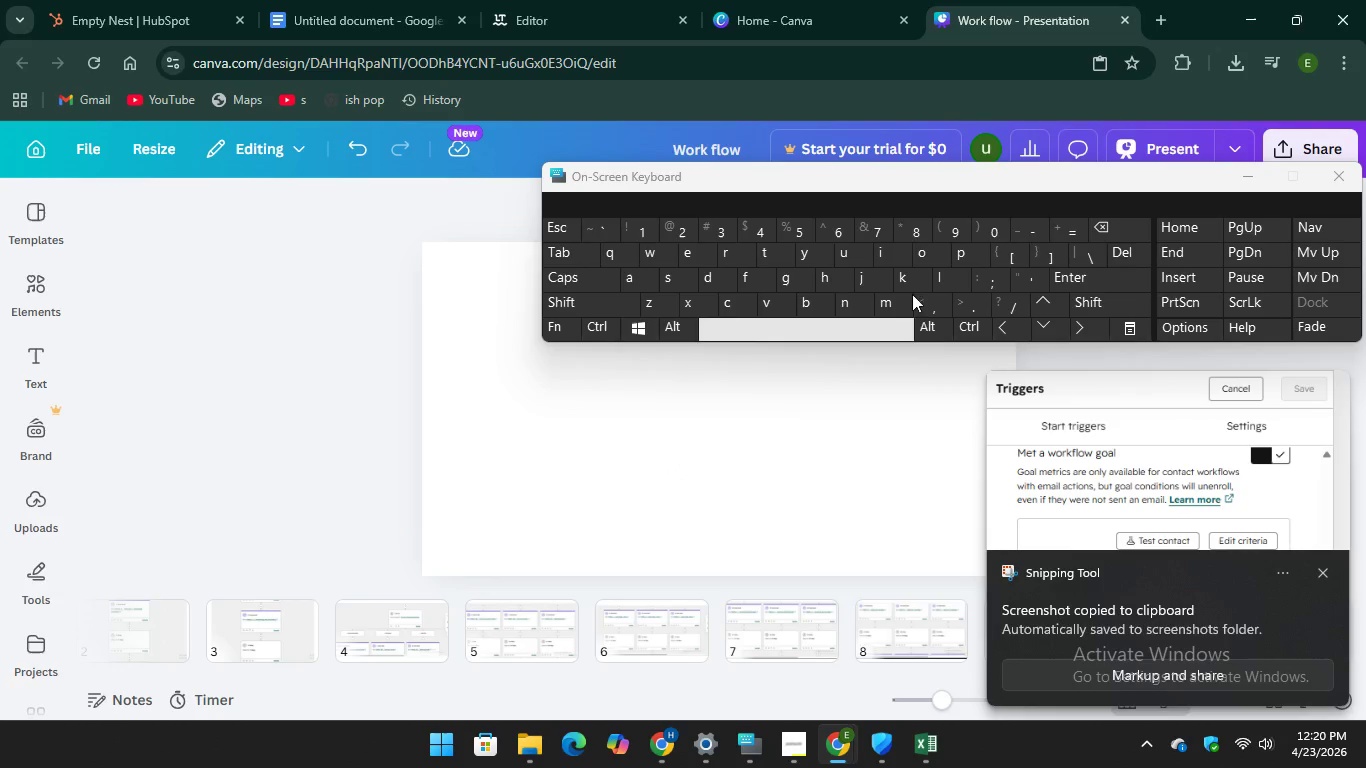 
left_click_drag(start_coordinate=[799, 506], to_coordinate=[950, 578])
 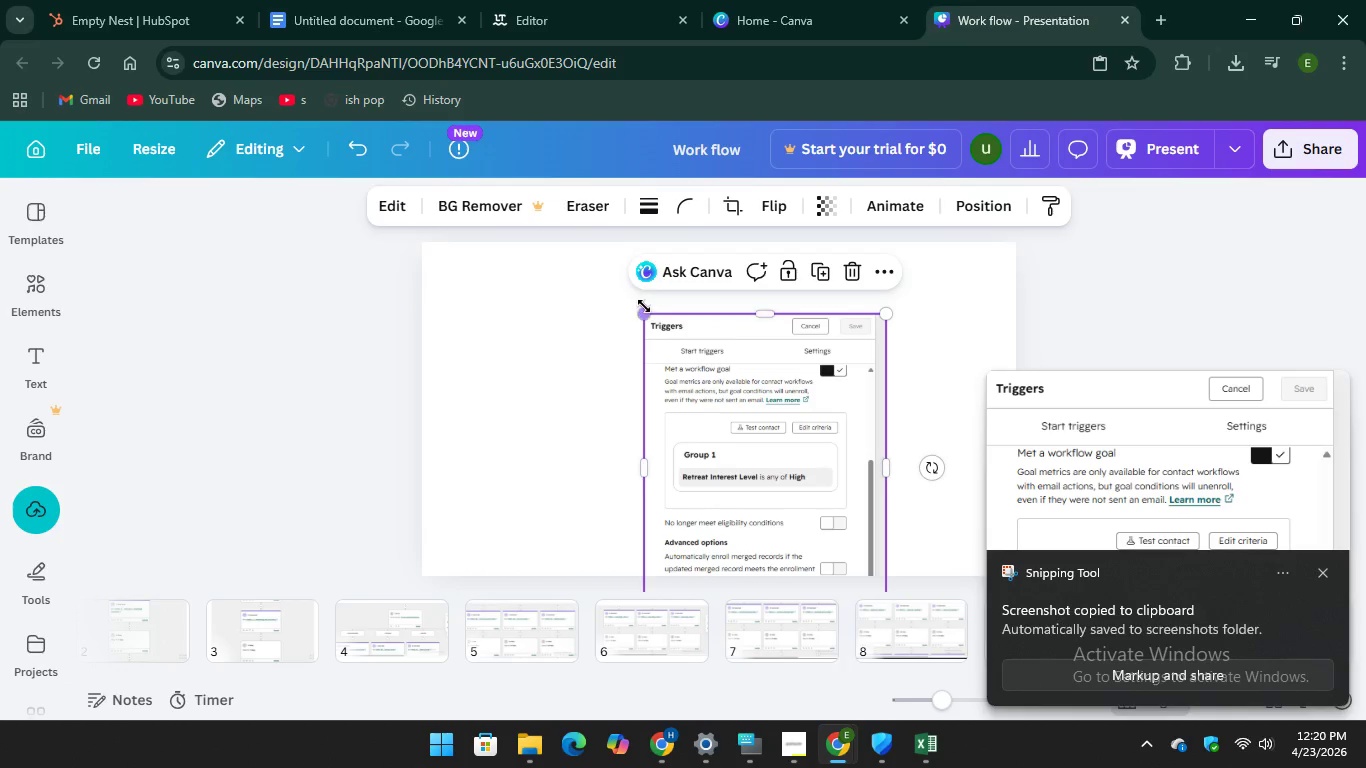 
left_click_drag(start_coordinate=[644, 306], to_coordinate=[560, 269])
 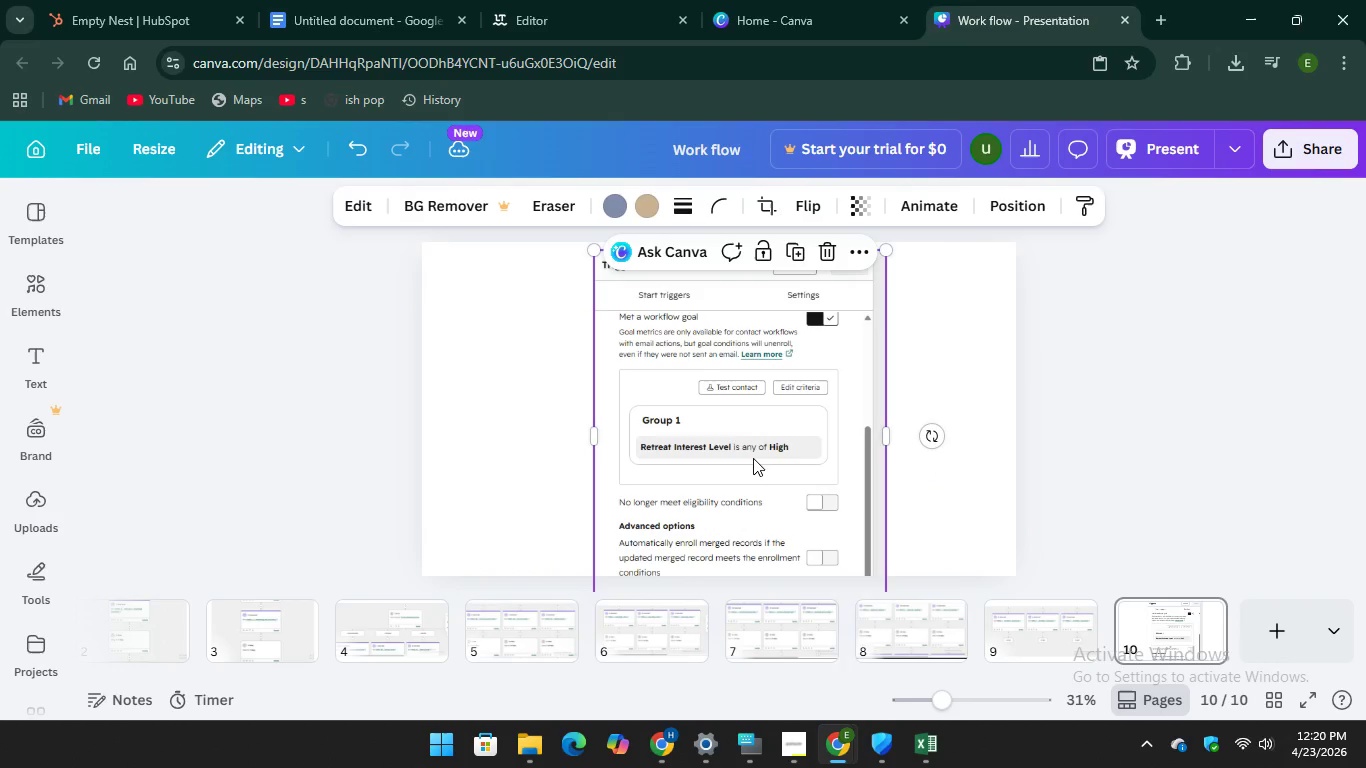 
left_click_drag(start_coordinate=[753, 458], to_coordinate=[742, 444])
 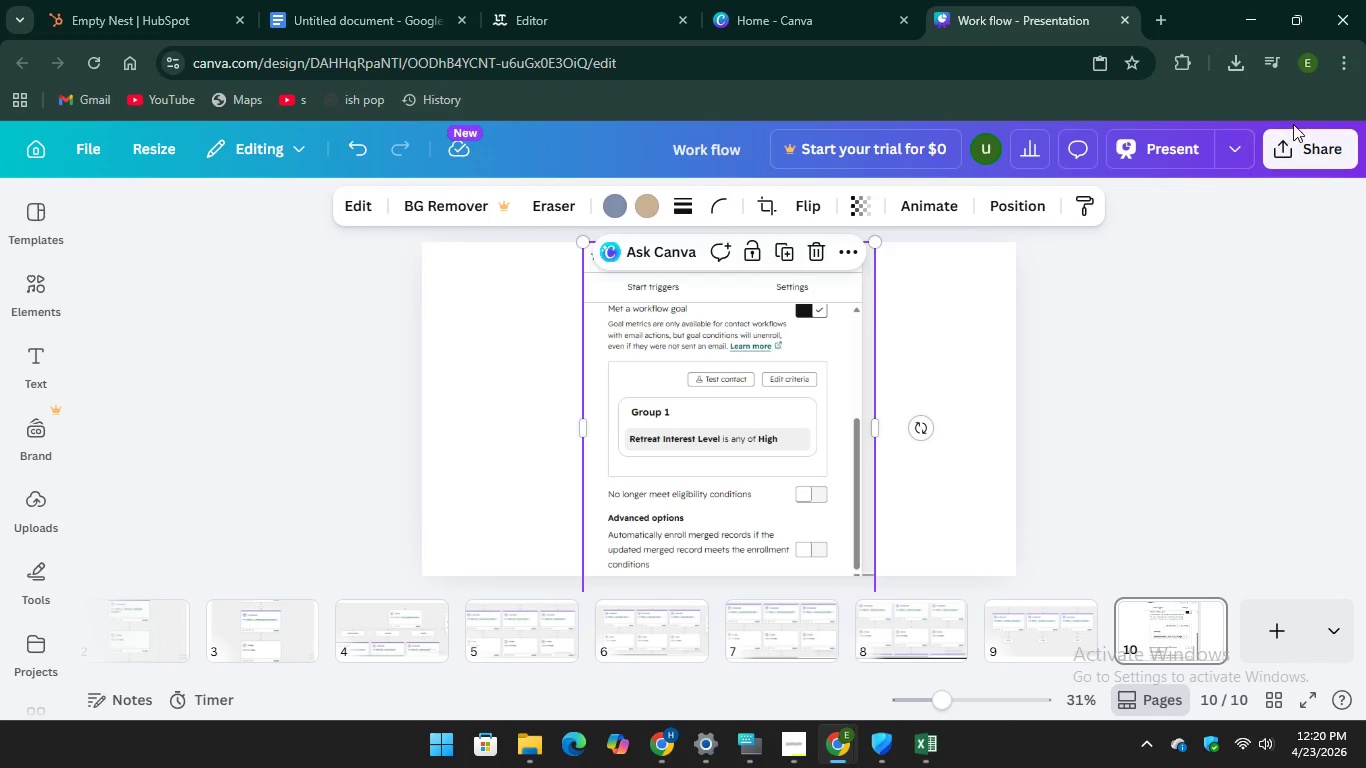 
left_click([1290, 143])
 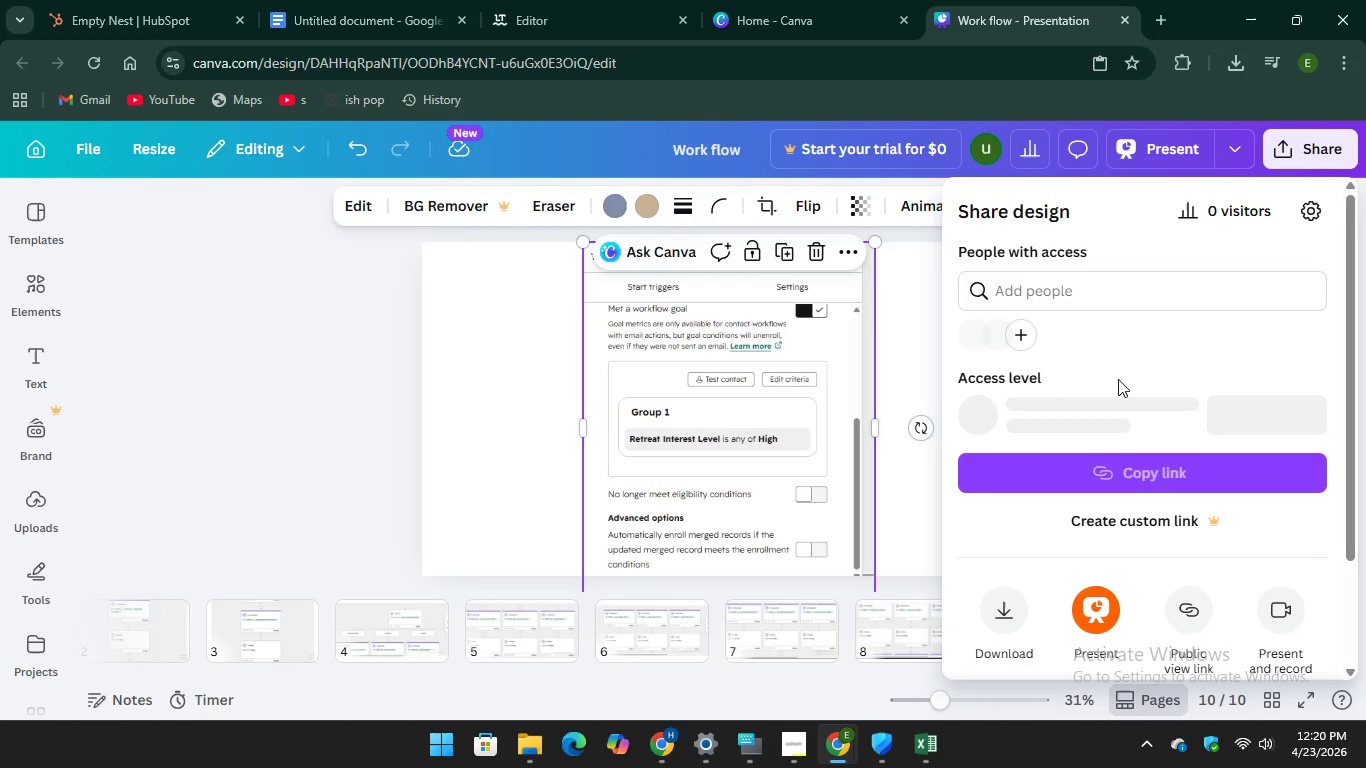 
scroll: coordinate [1024, 454], scroll_direction: down, amount: 2.0
 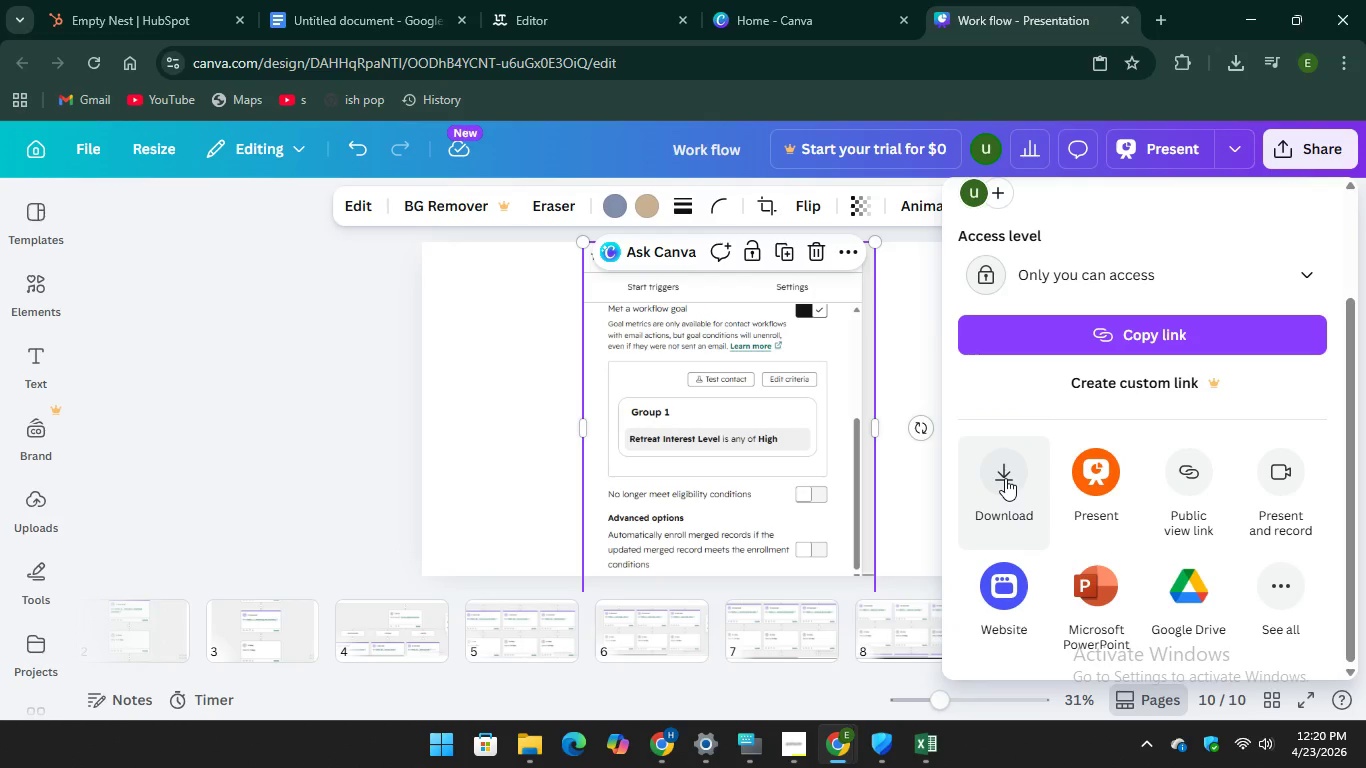 
left_click([1005, 478])
 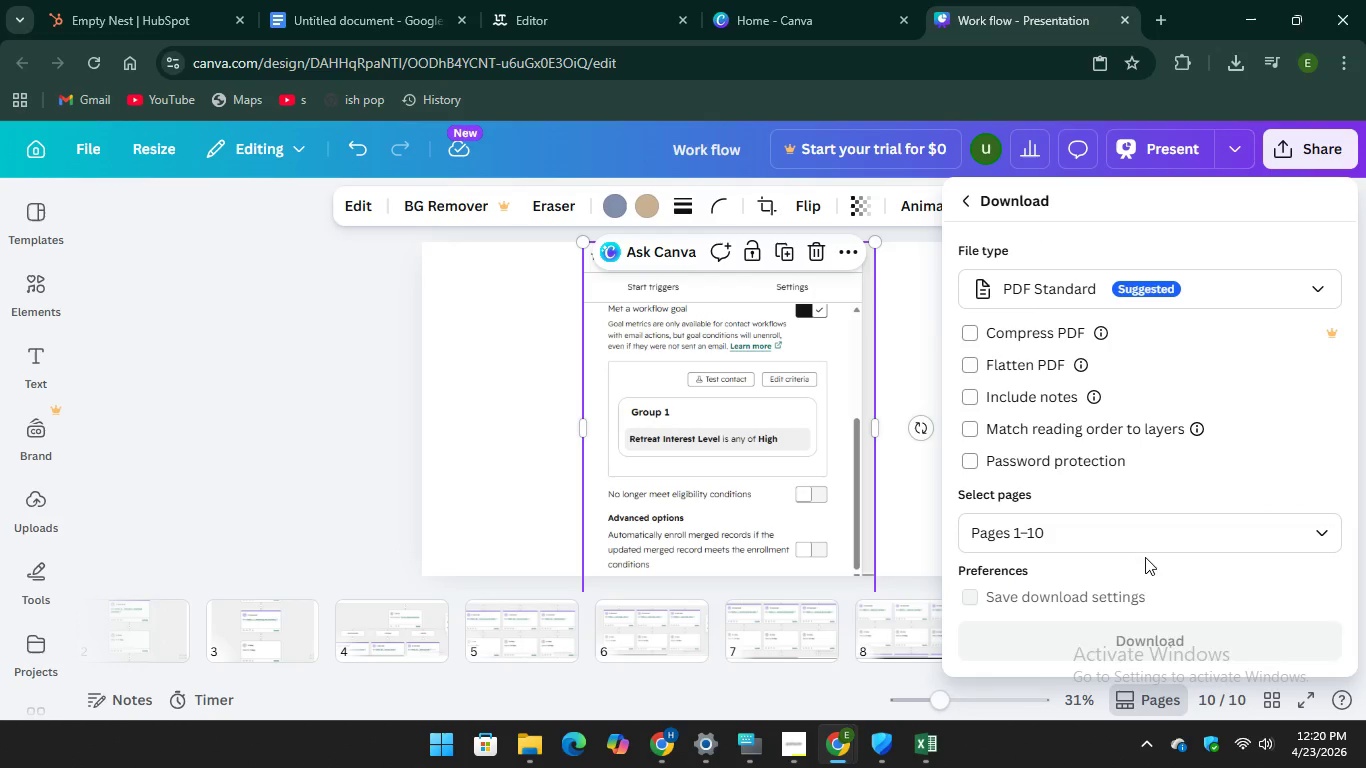 
scroll: coordinate [1134, 569], scroll_direction: down, amount: 2.0
 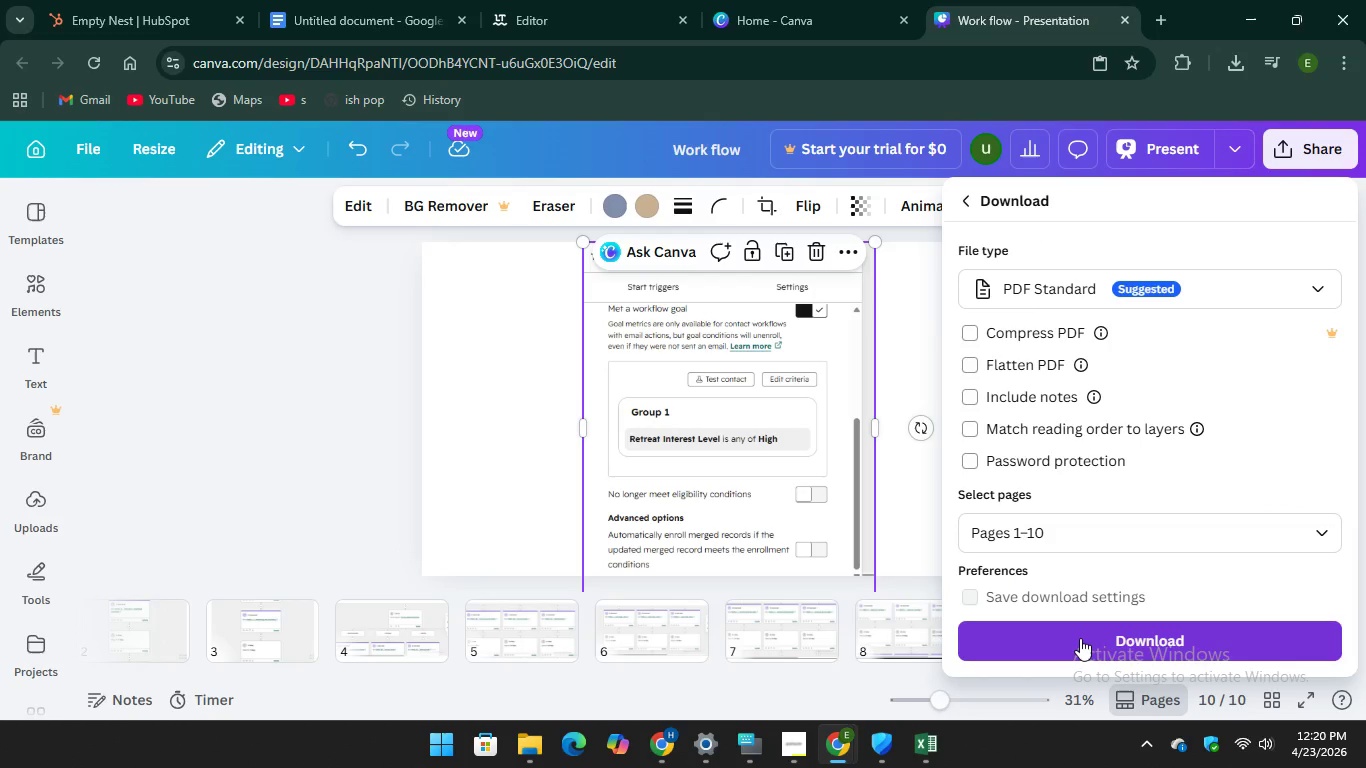 
left_click([1080, 638])
 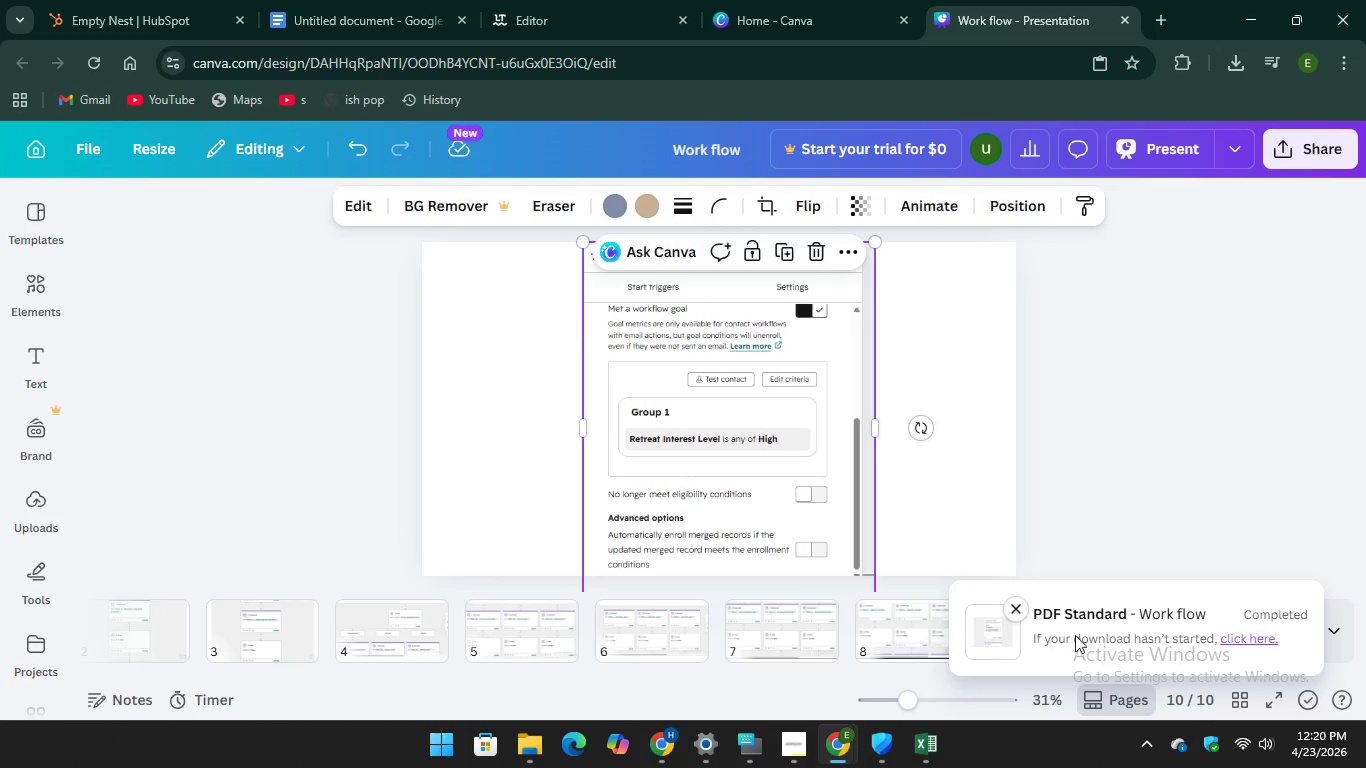 
wait(5.22)
 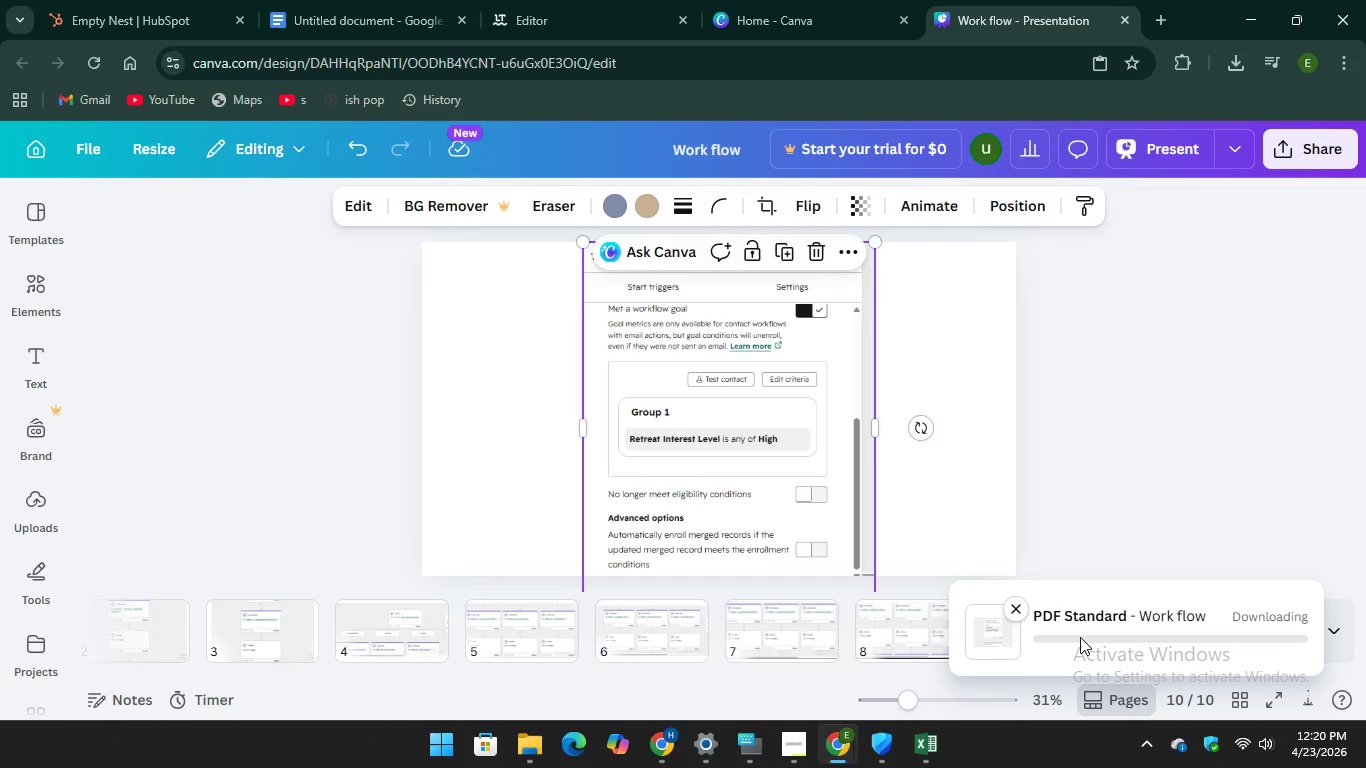 
left_click([306, 0])
 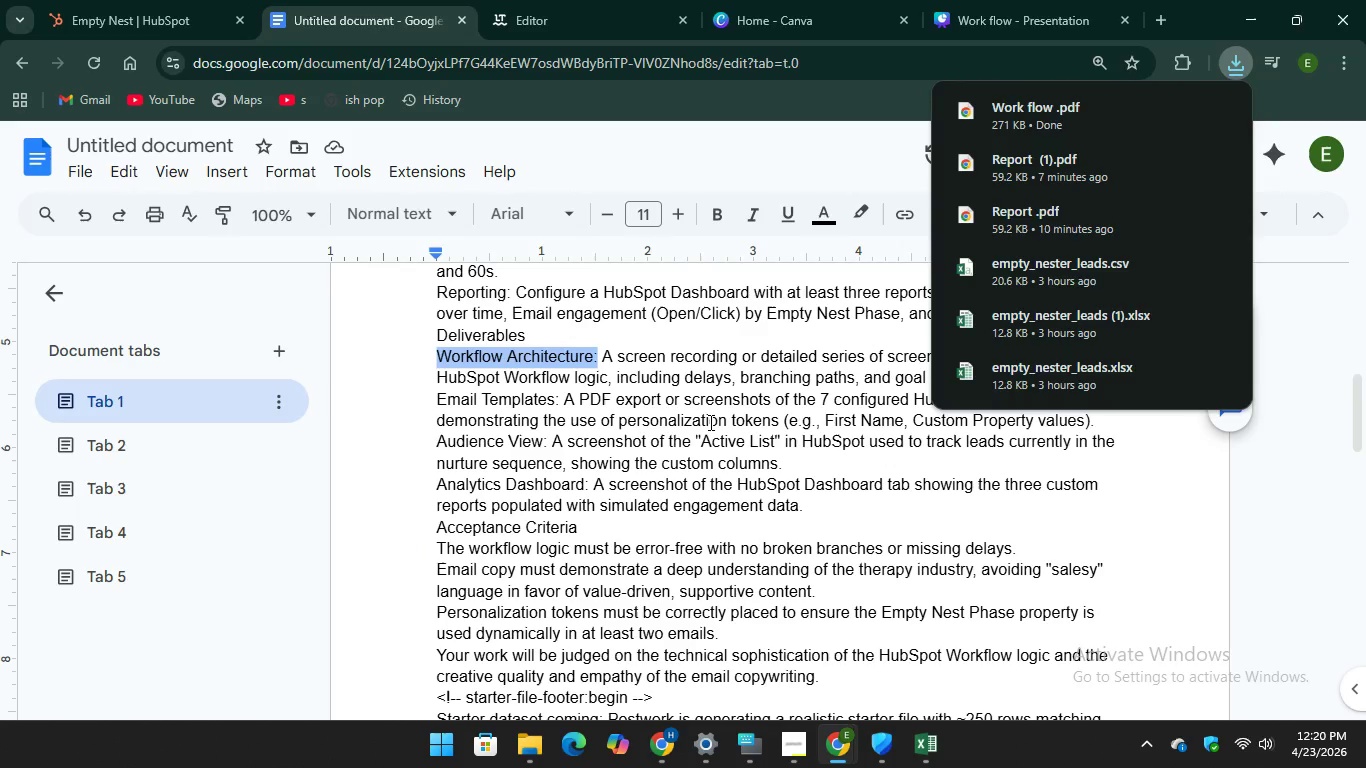 
scroll: coordinate [765, 422], scroll_direction: up, amount: 1.0
 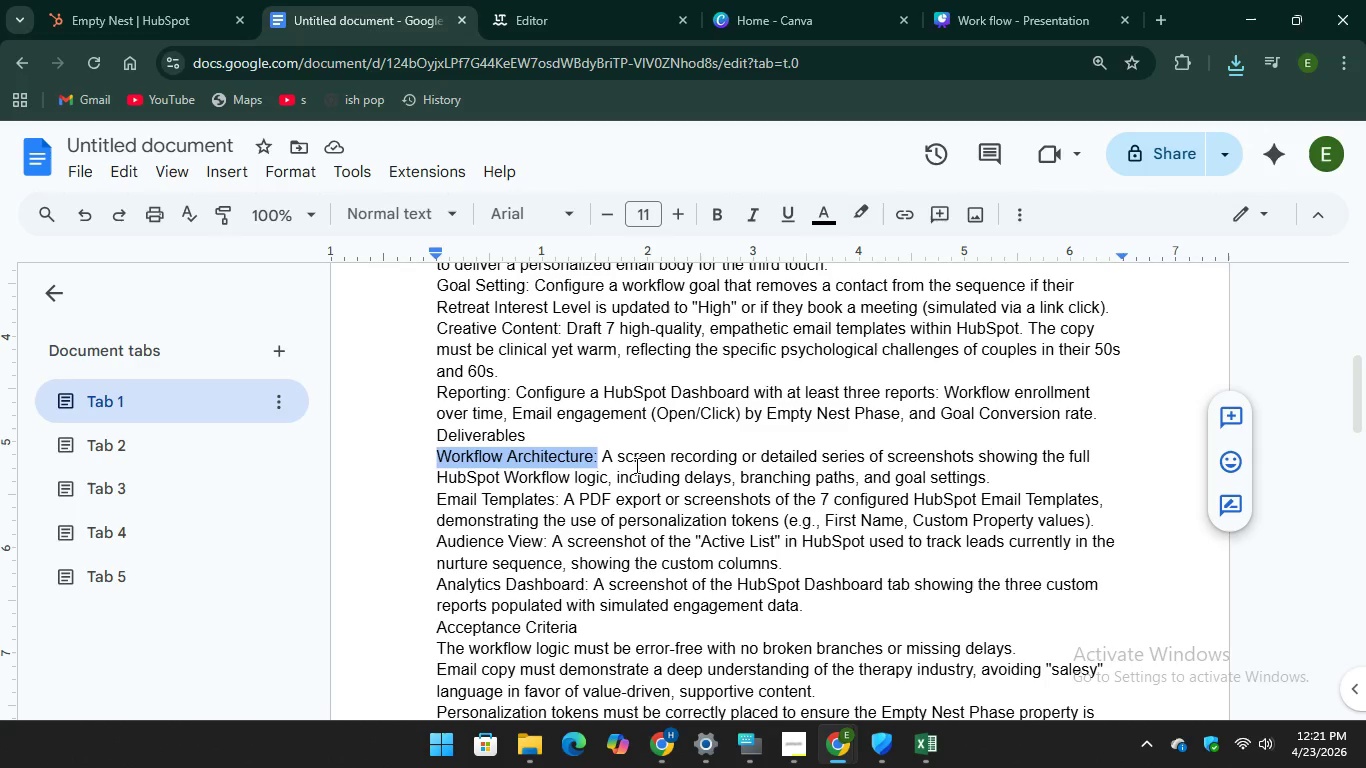 
wait(32.99)
 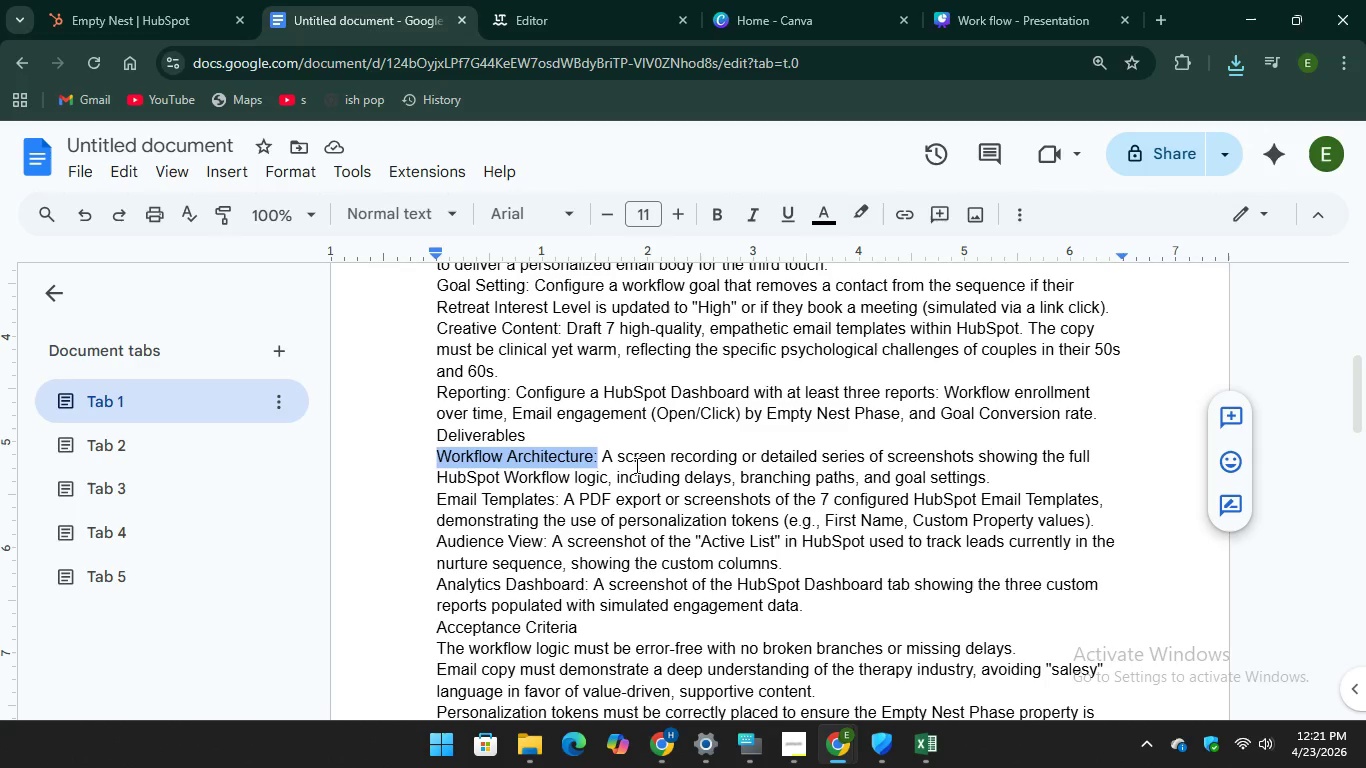 
left_click([1123, 16])
 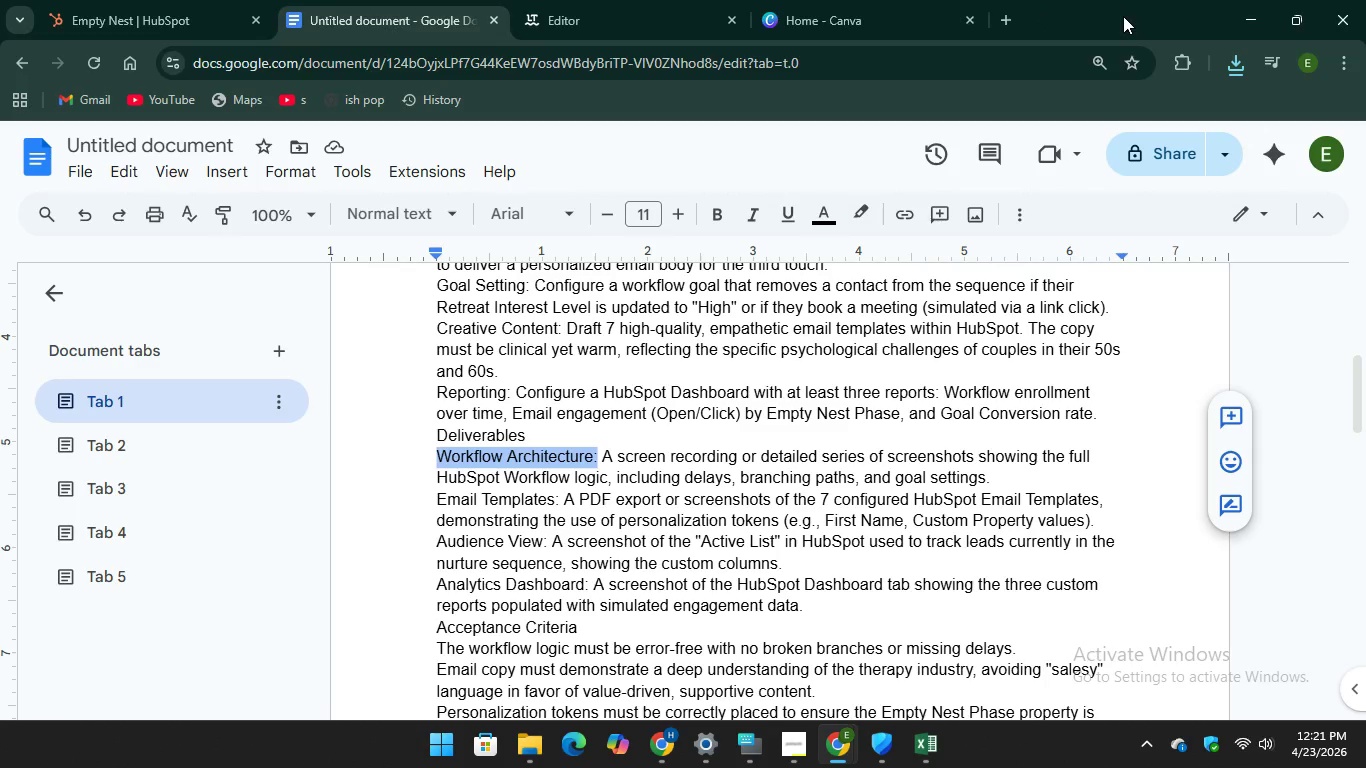 
wait(10.91)
 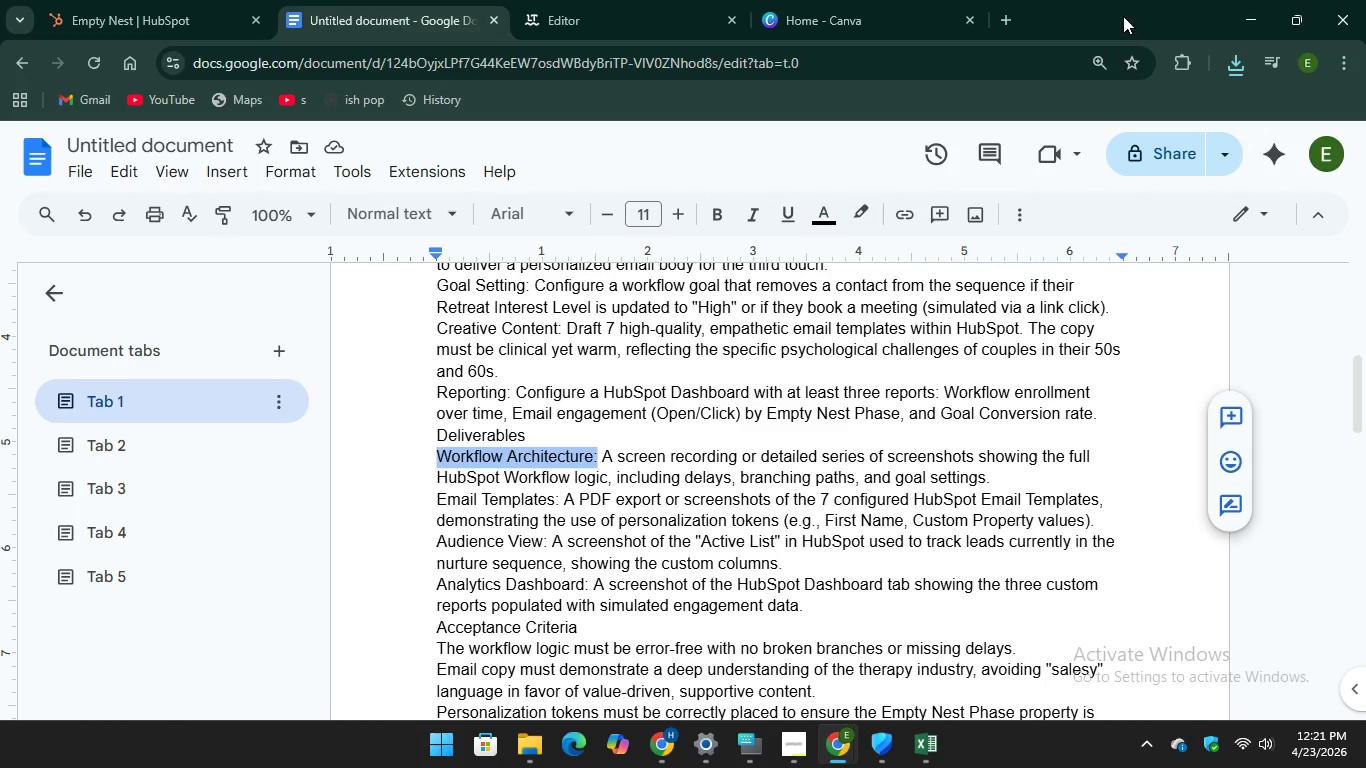 
left_click([822, 8])
 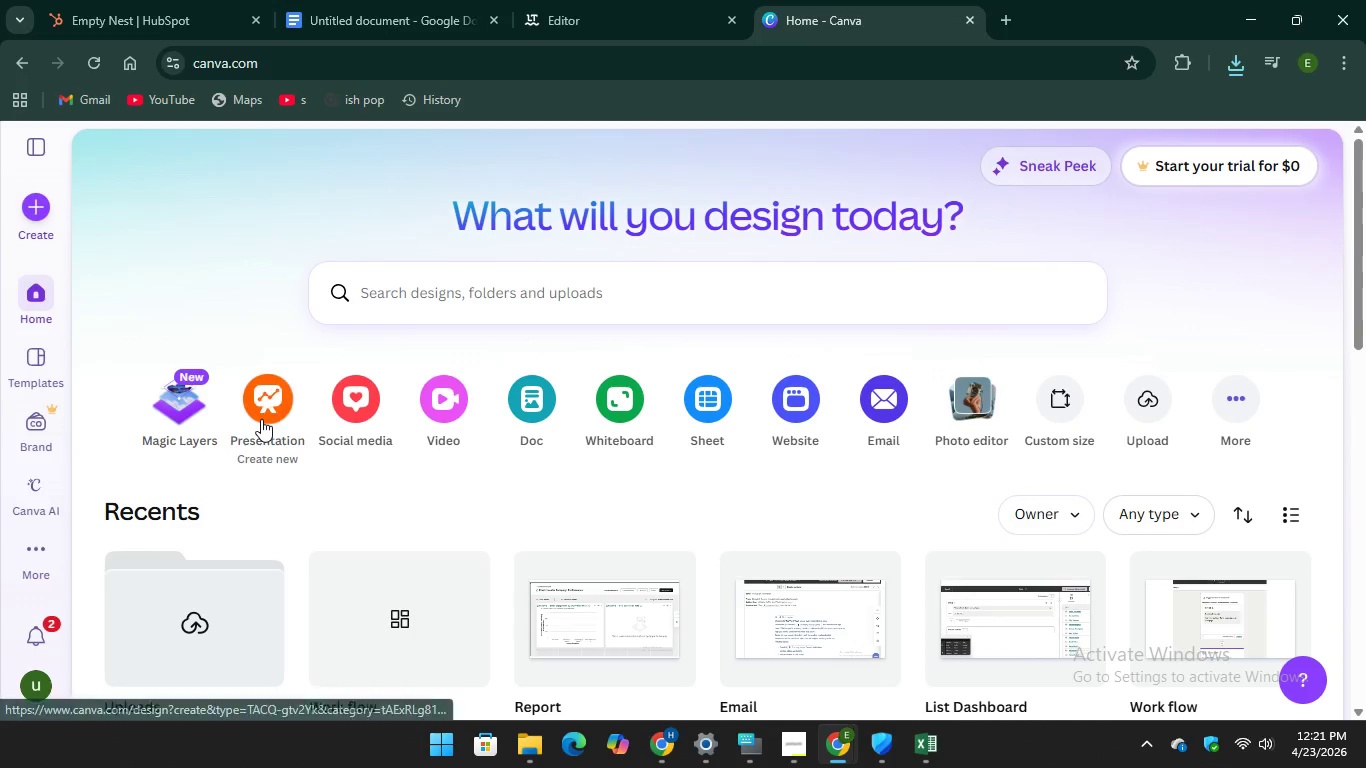 
left_click([266, 402])
 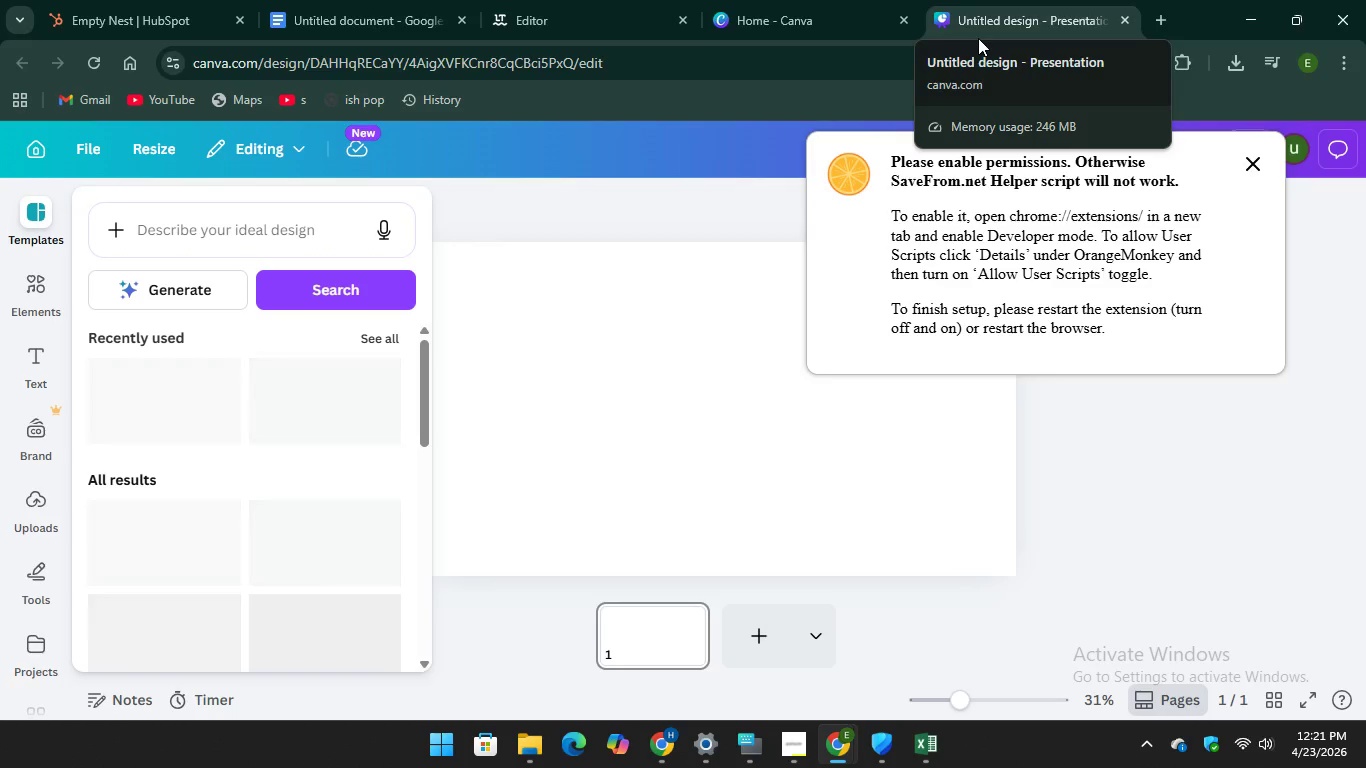 
wait(17.69)
 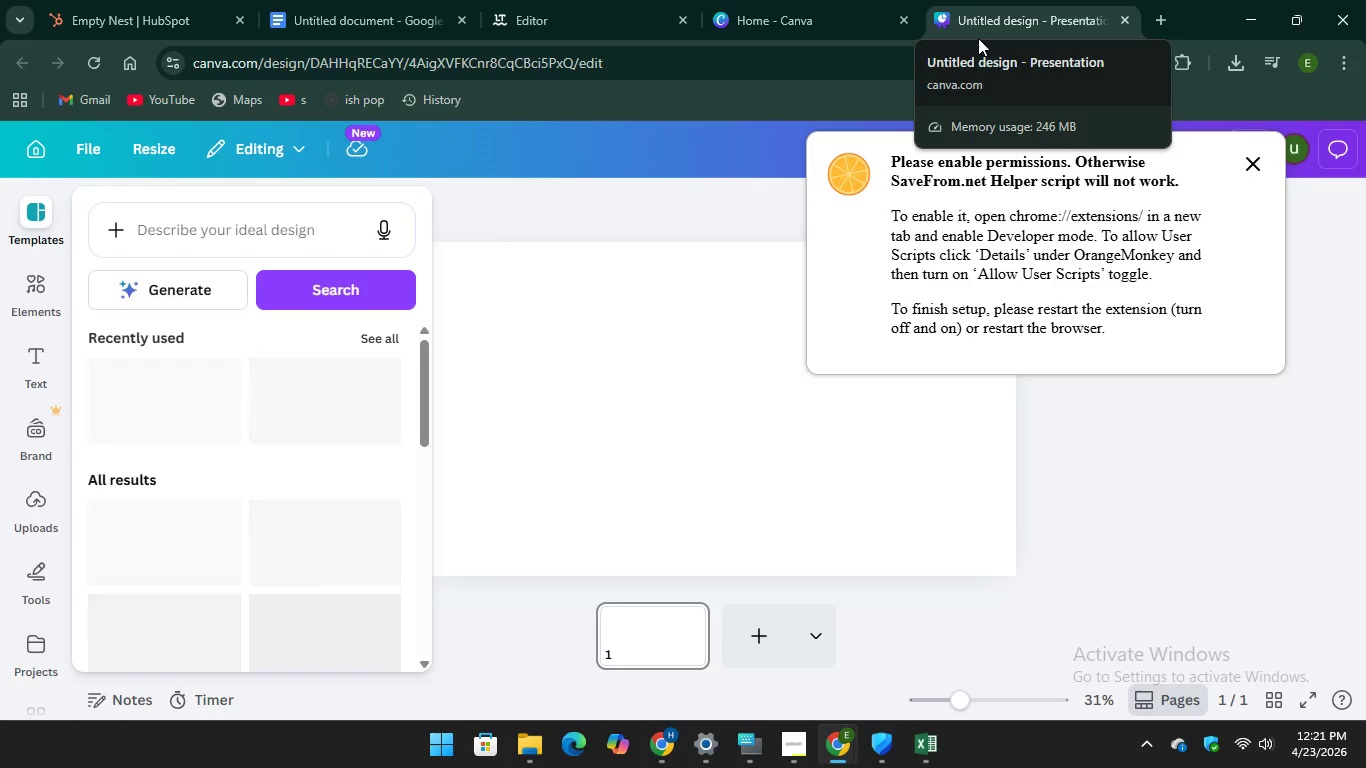 
left_click([528, 213])
 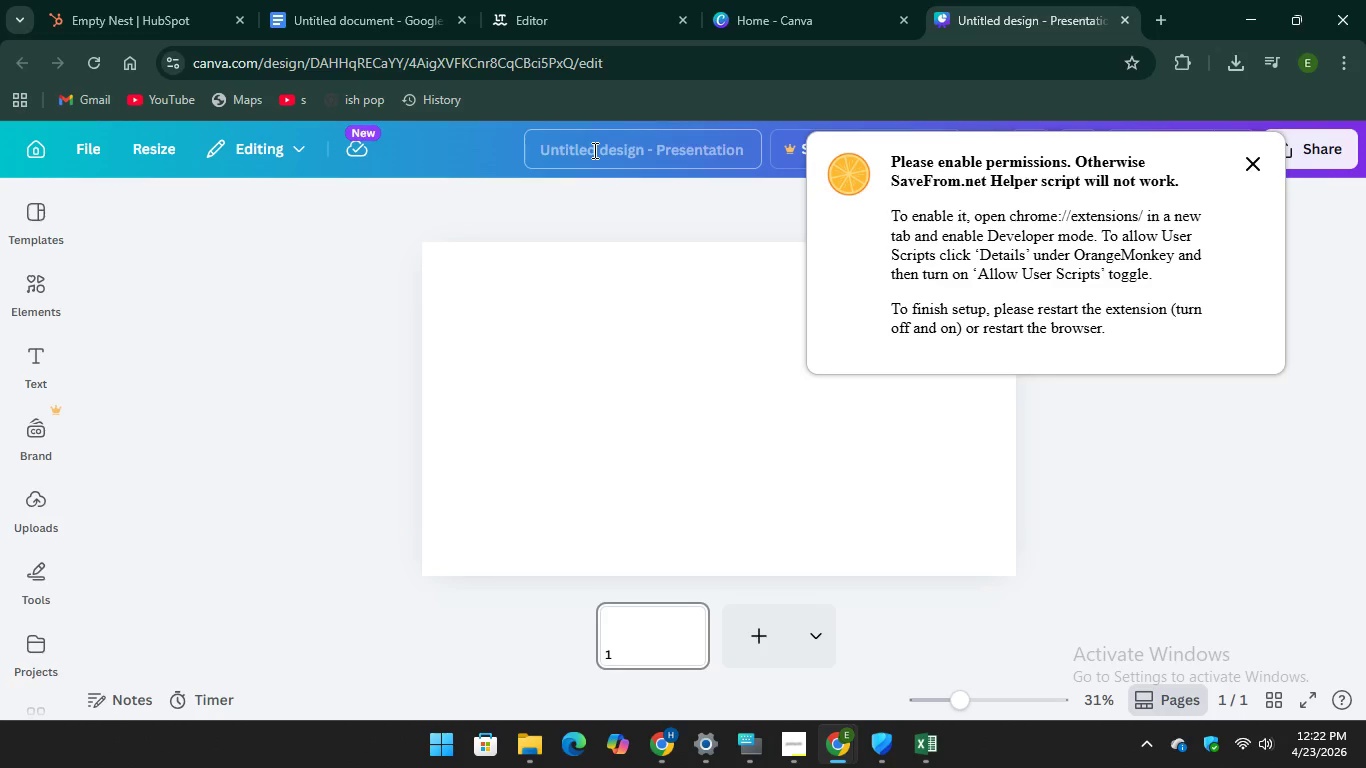 
left_click([593, 150])
 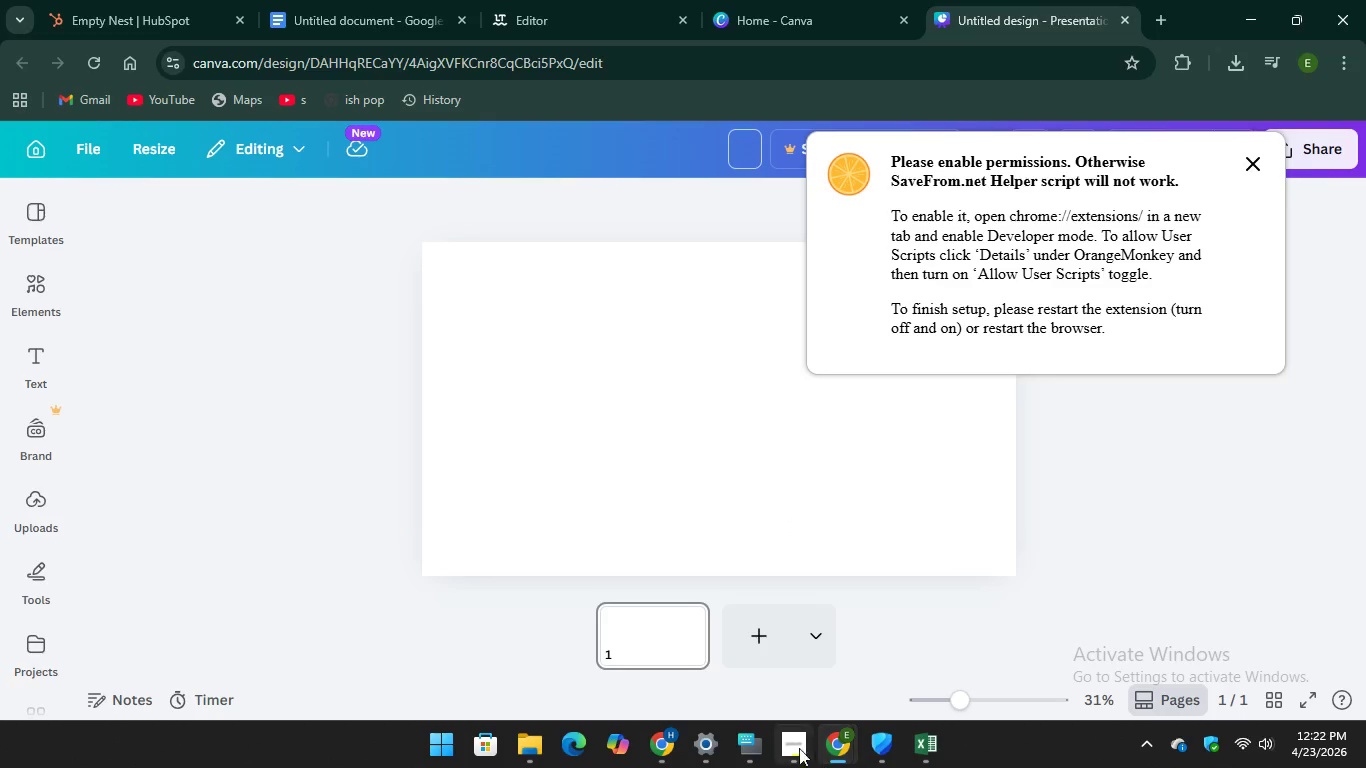 
left_click([751, 739])
 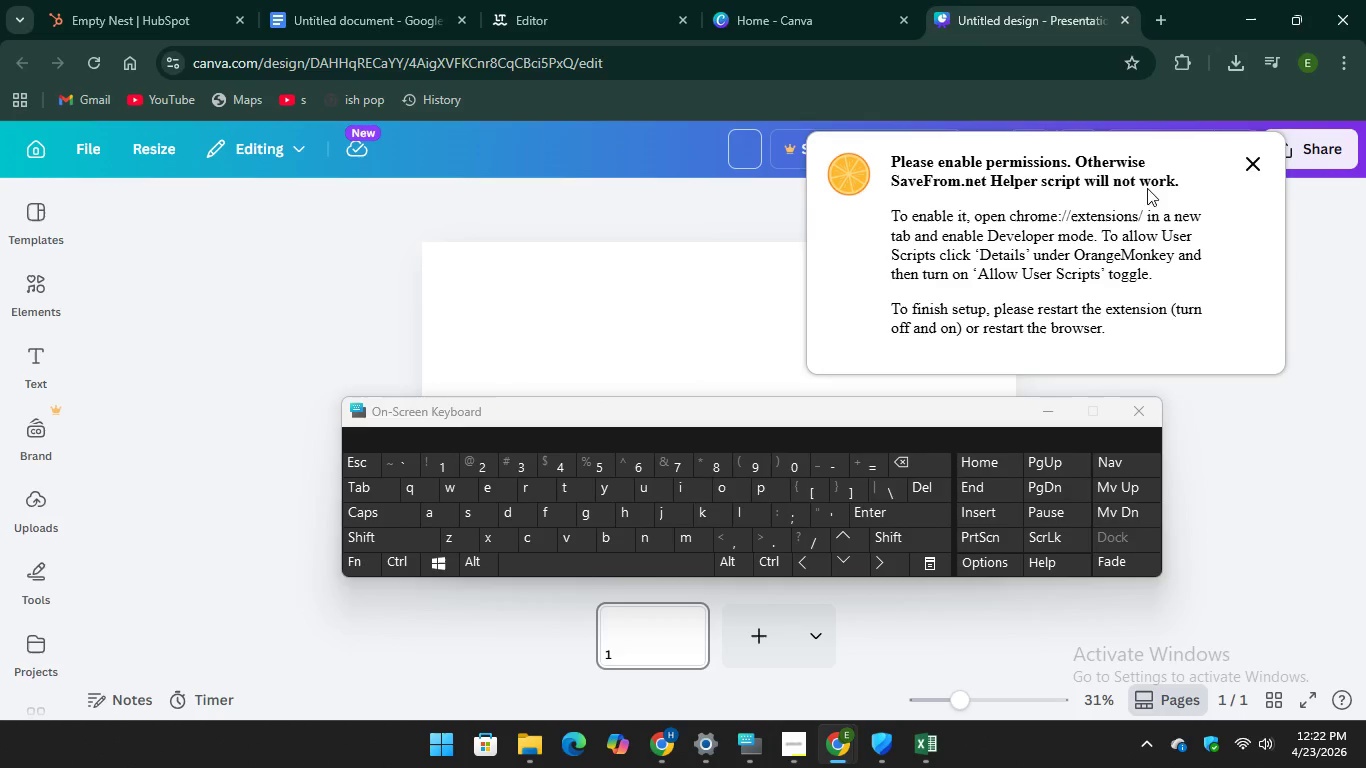 
left_click([1257, 162])
 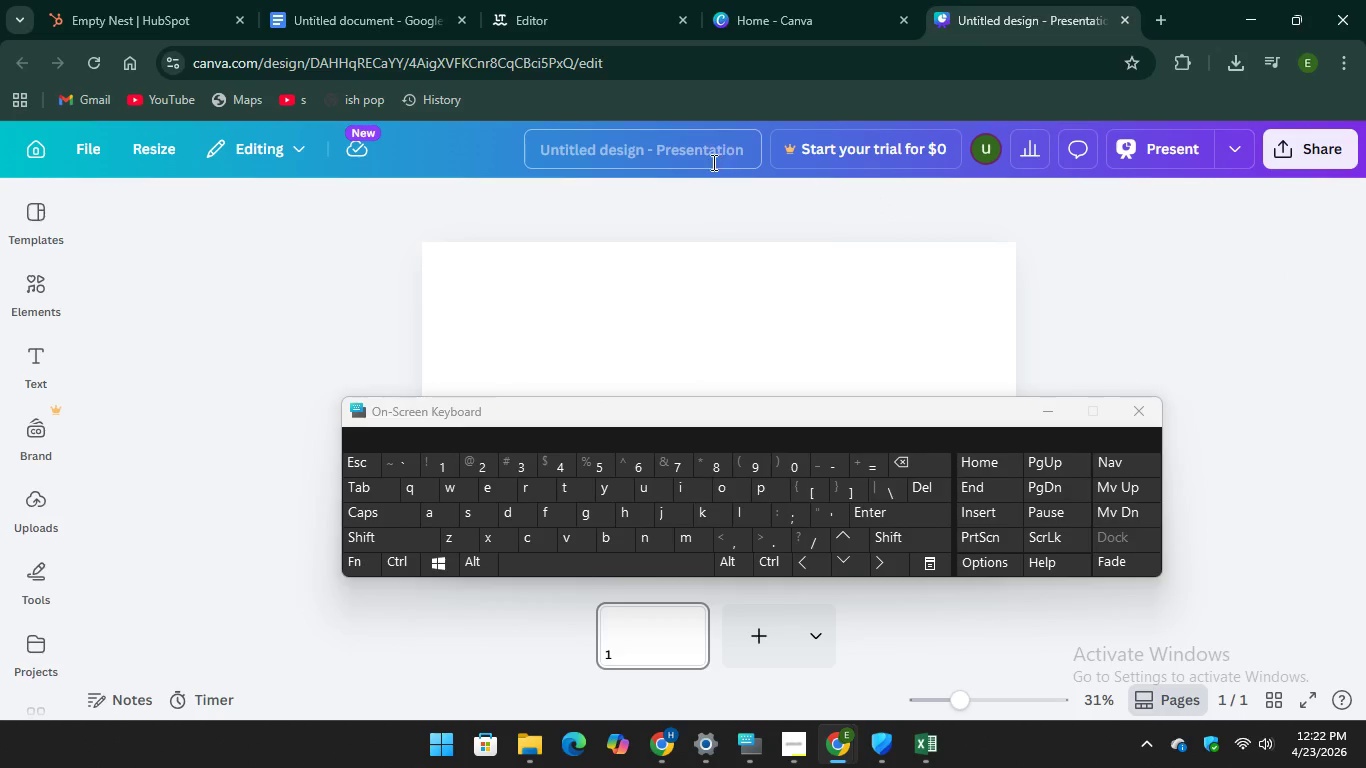 
left_click([683, 153])
 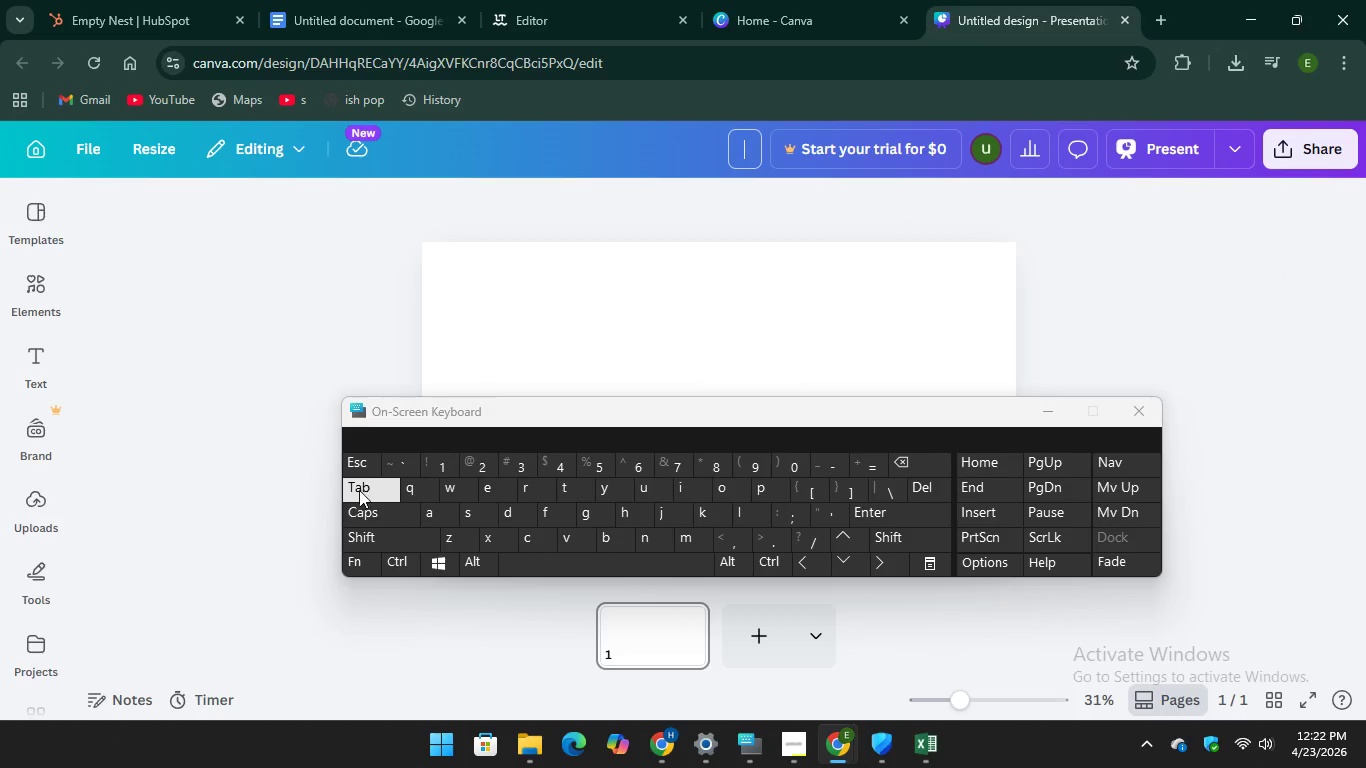 
hold_key(key=CapsLock, duration=30.0)
 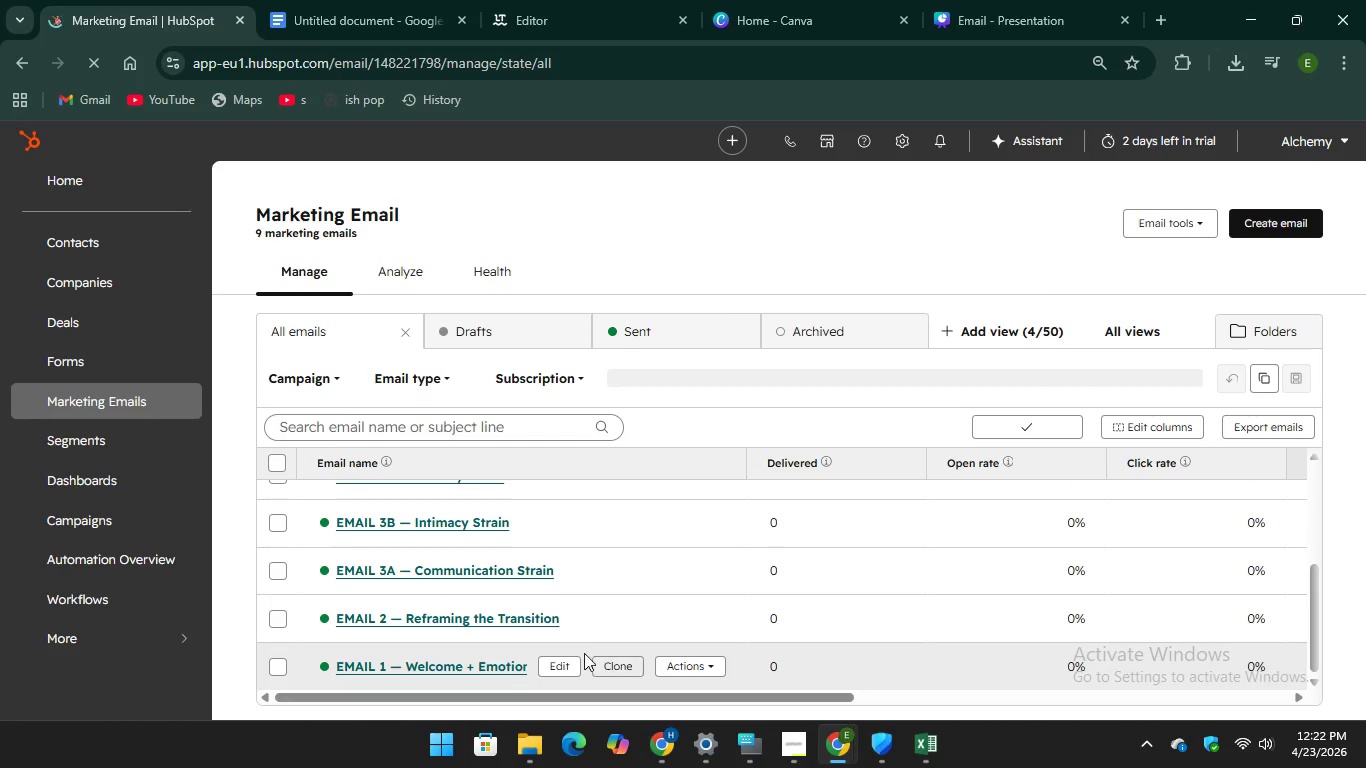 
key(E)
 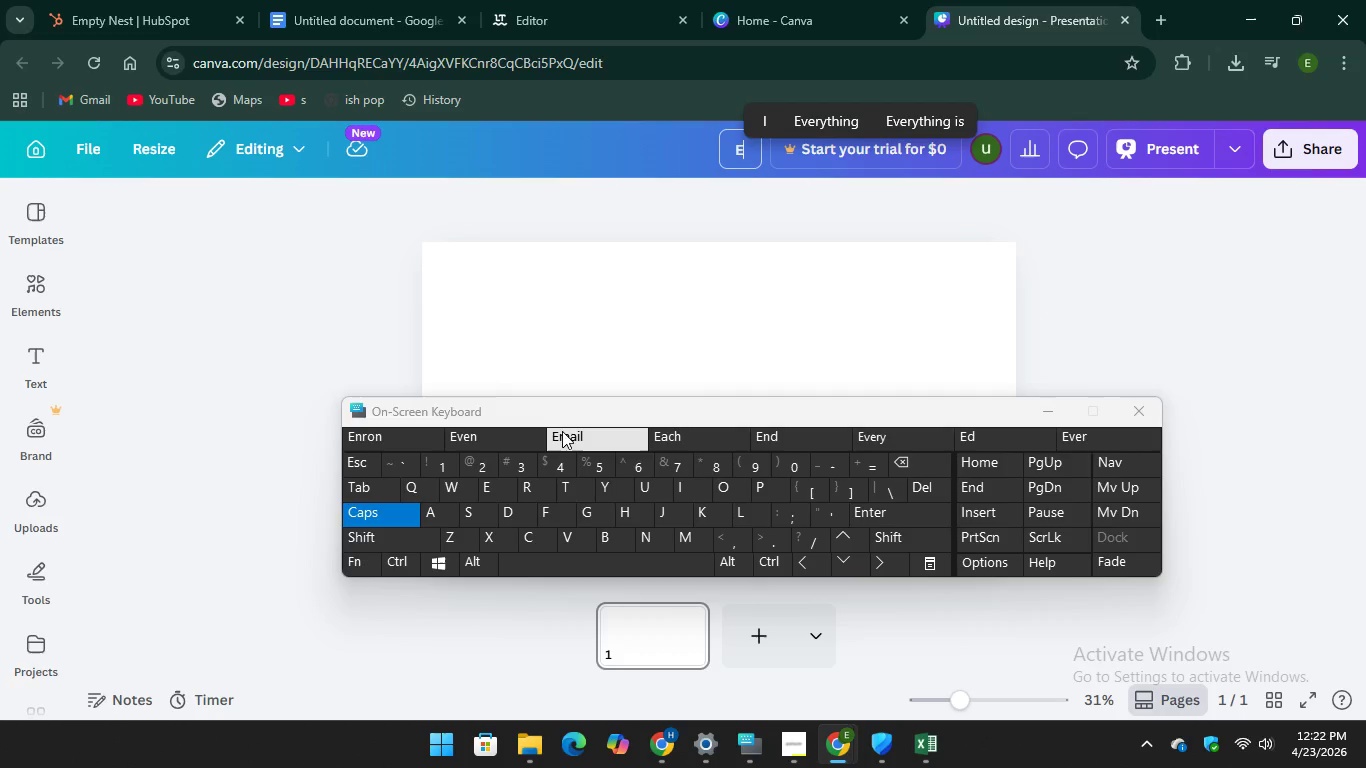 
key(Unknown)
 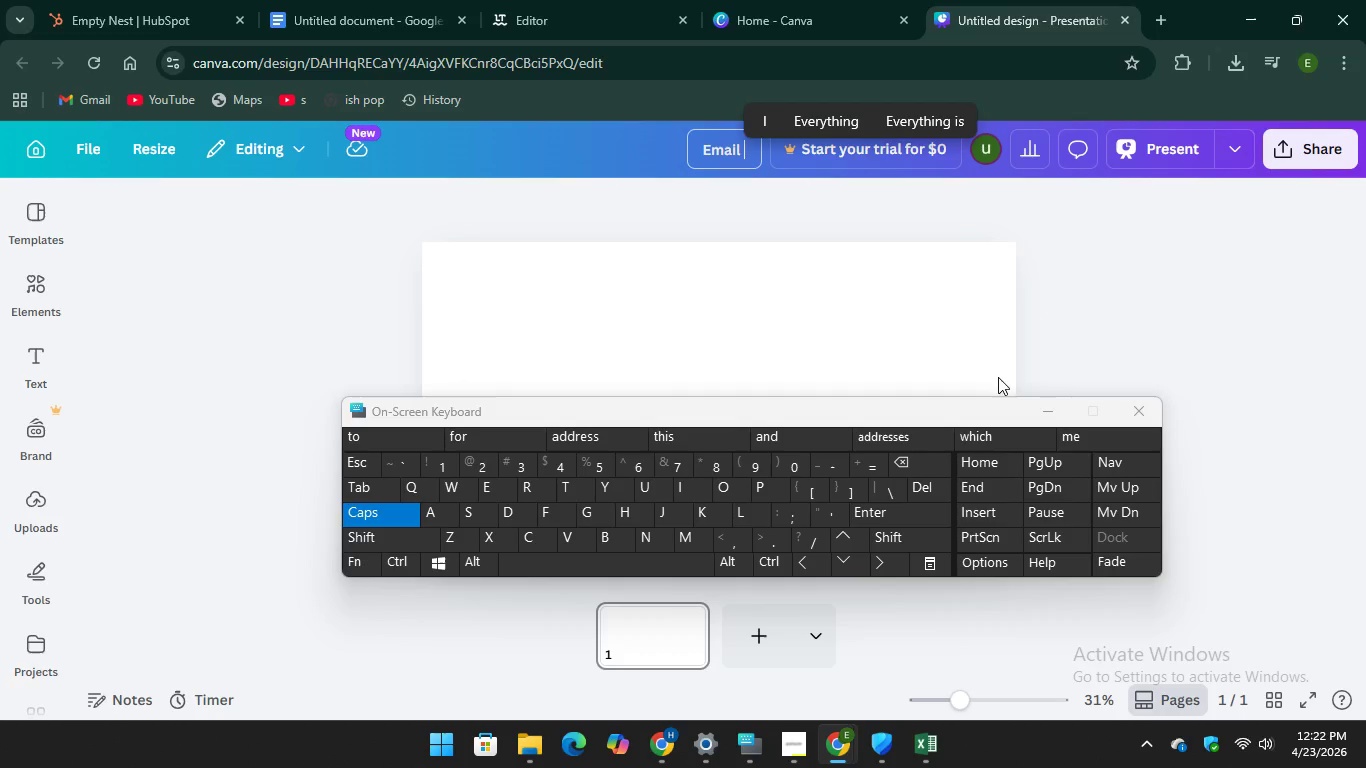 
key(Unknown)
 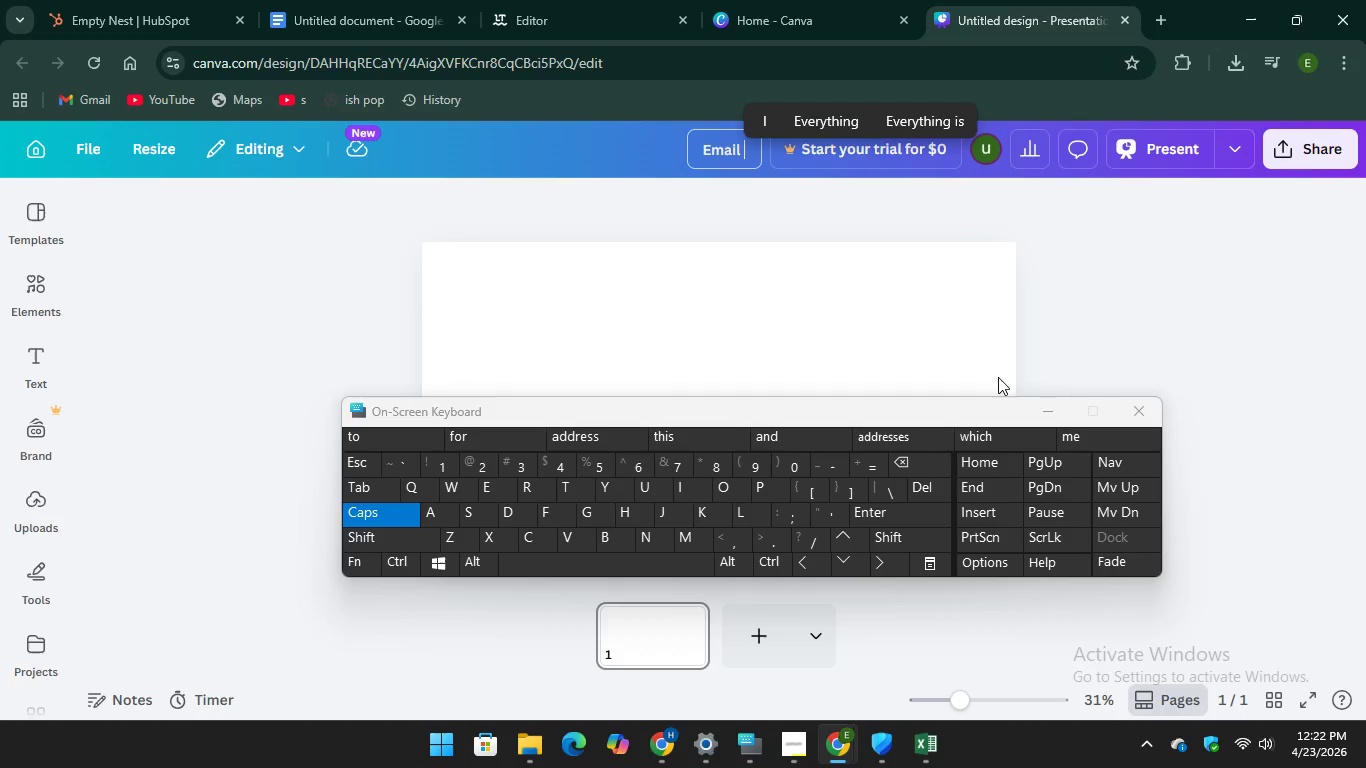 
key(Unknown)
 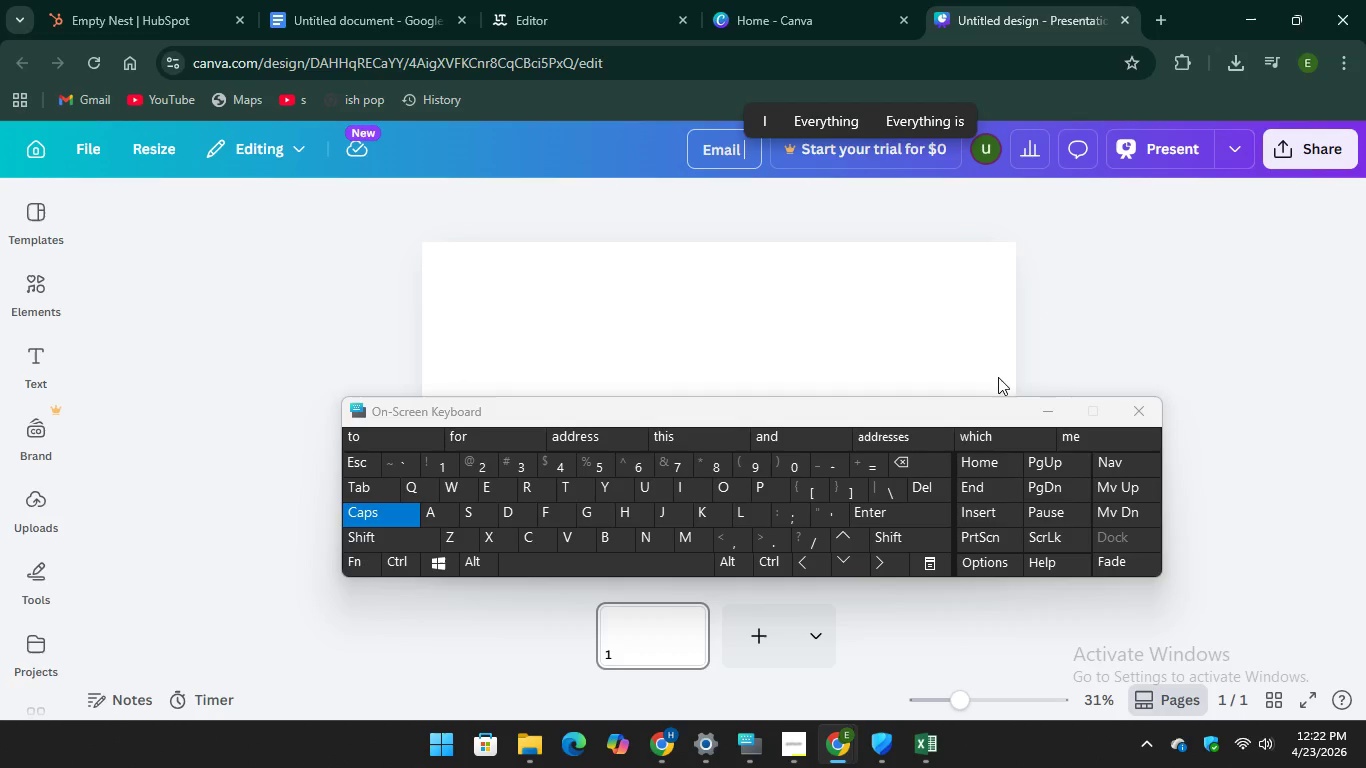 
key(Unknown)
 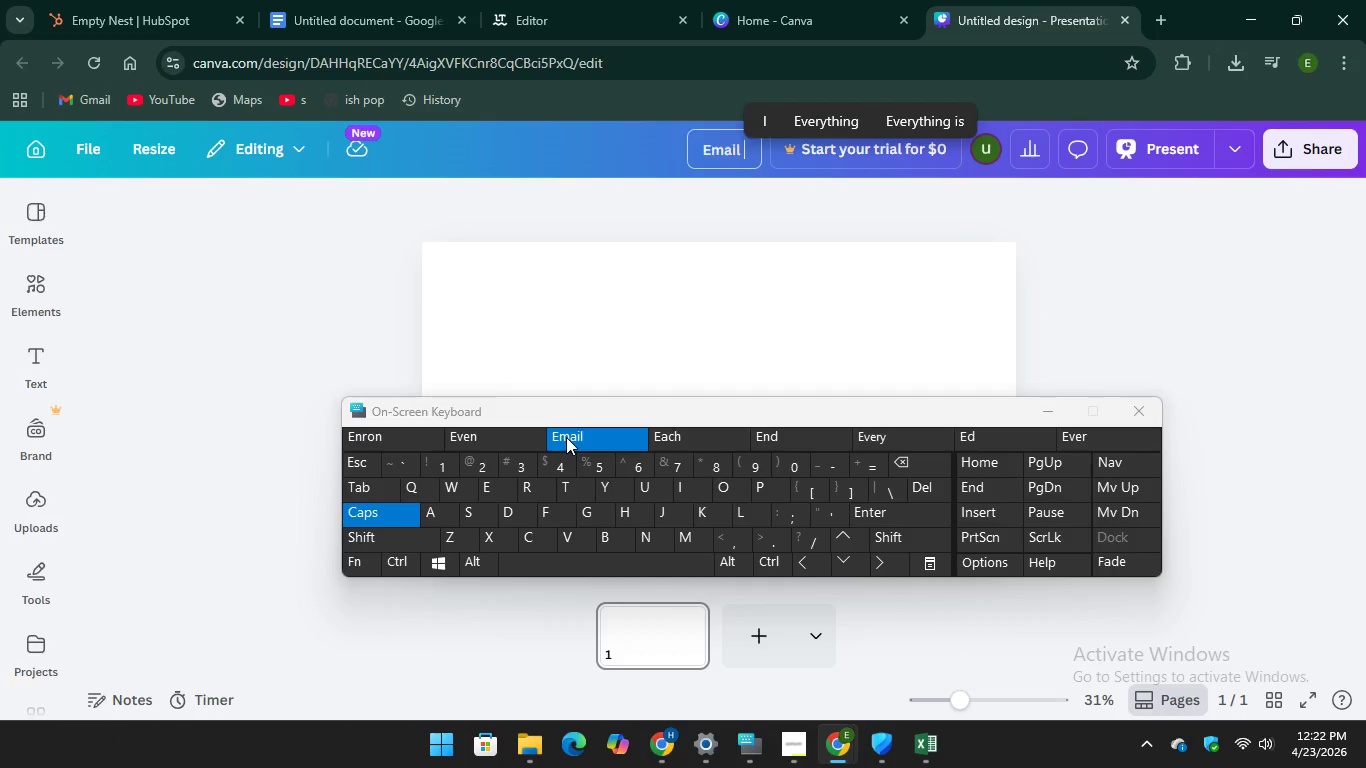 
key(Unknown)
 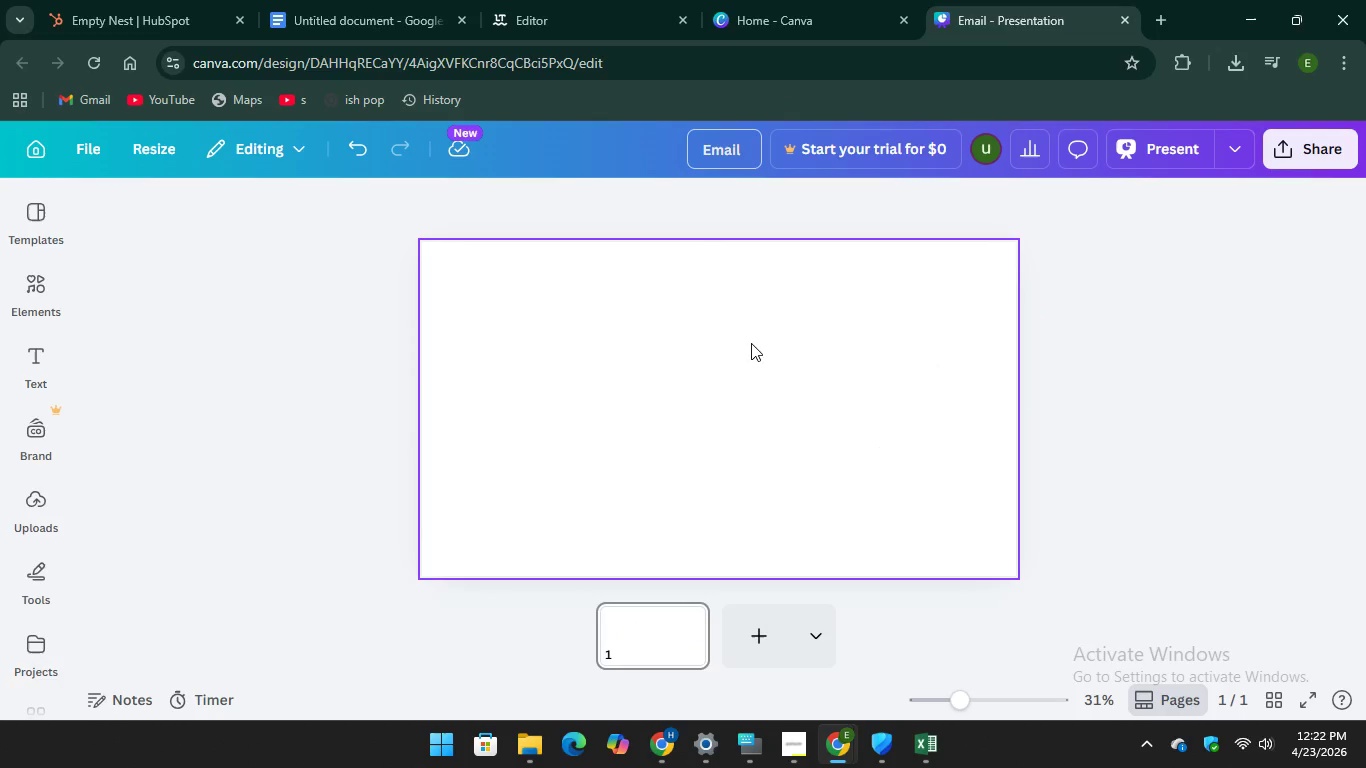 
left_click([77, 8])
 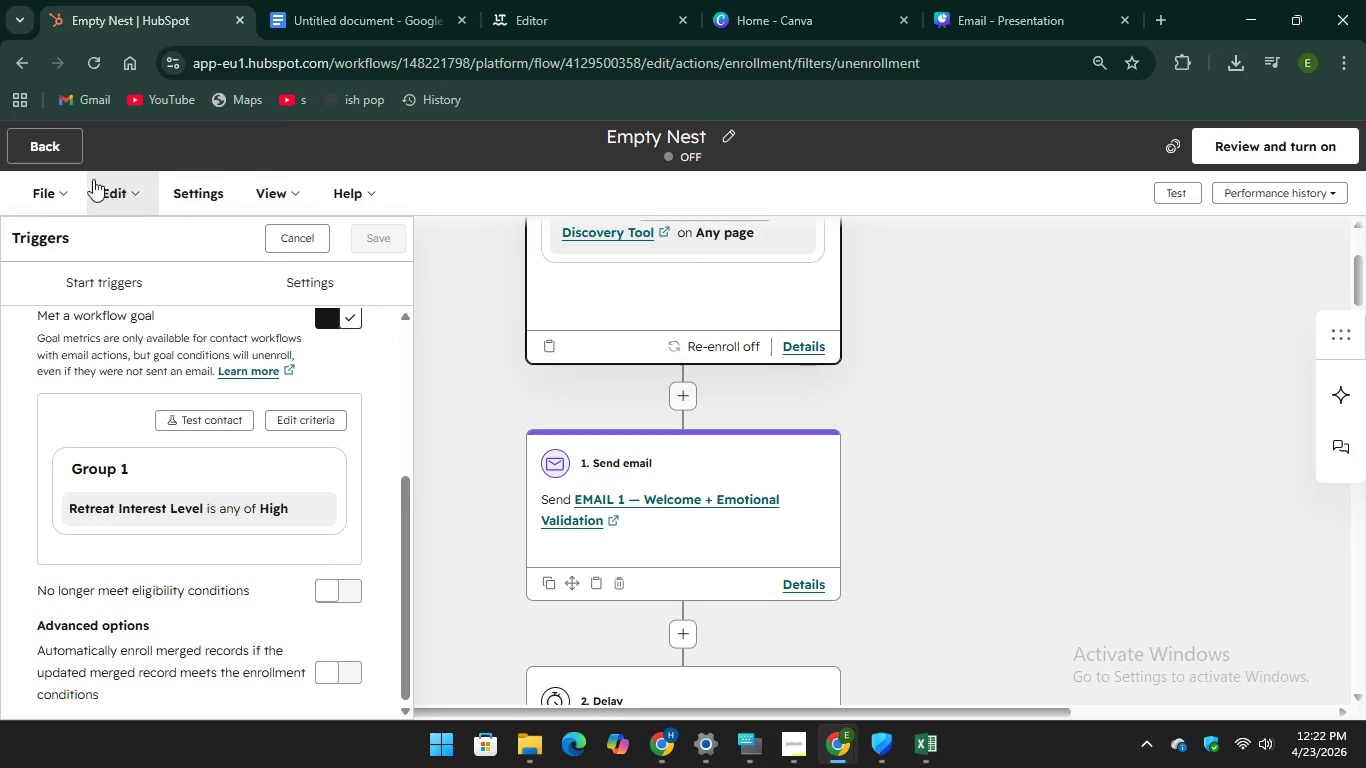 
left_click([59, 139])
 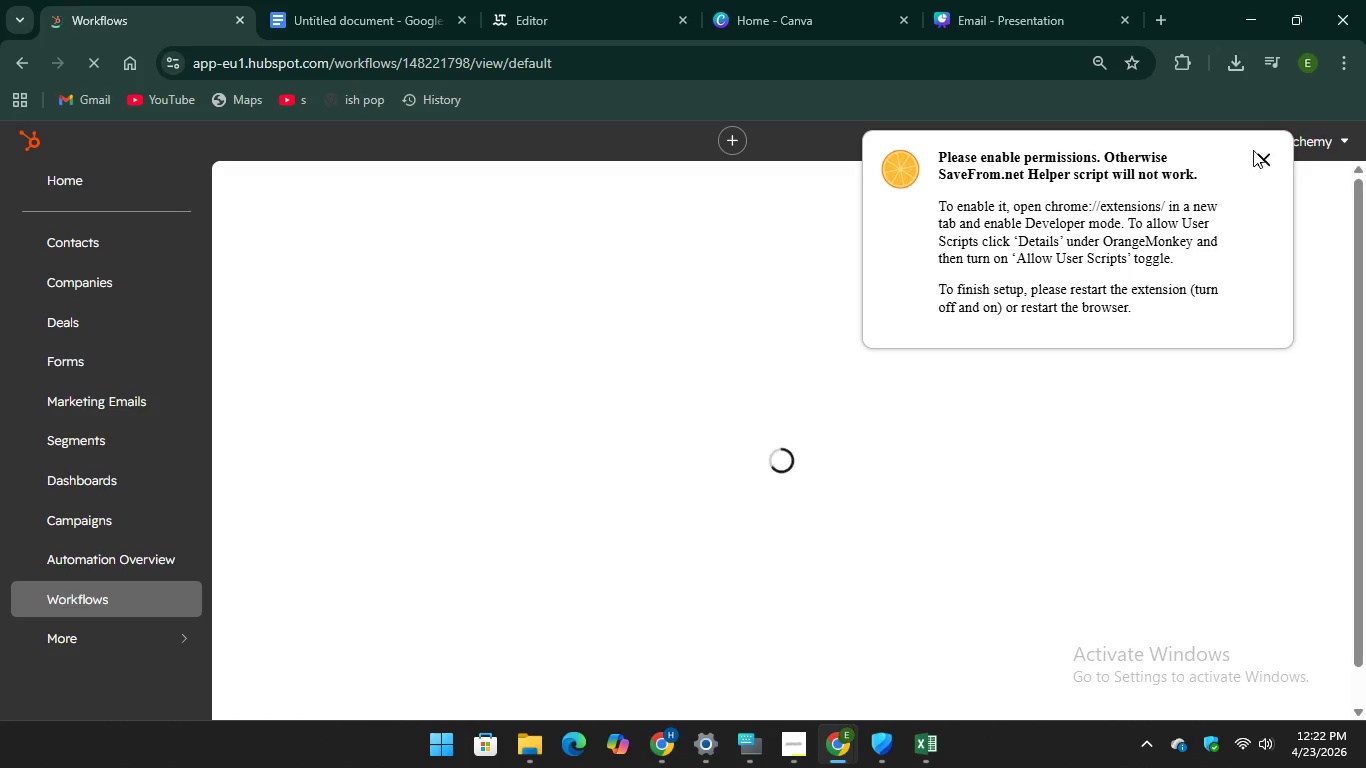 
left_click([1260, 155])
 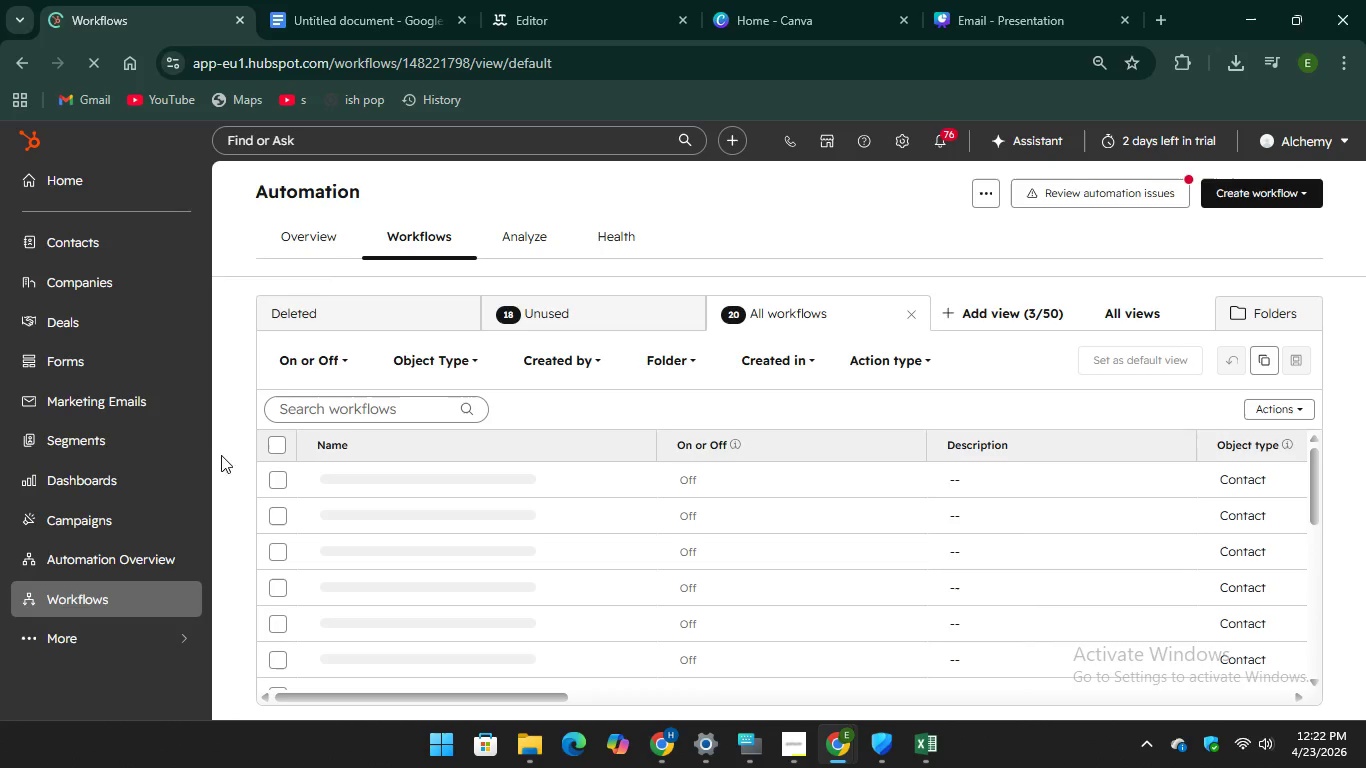 
left_click([122, 405])
 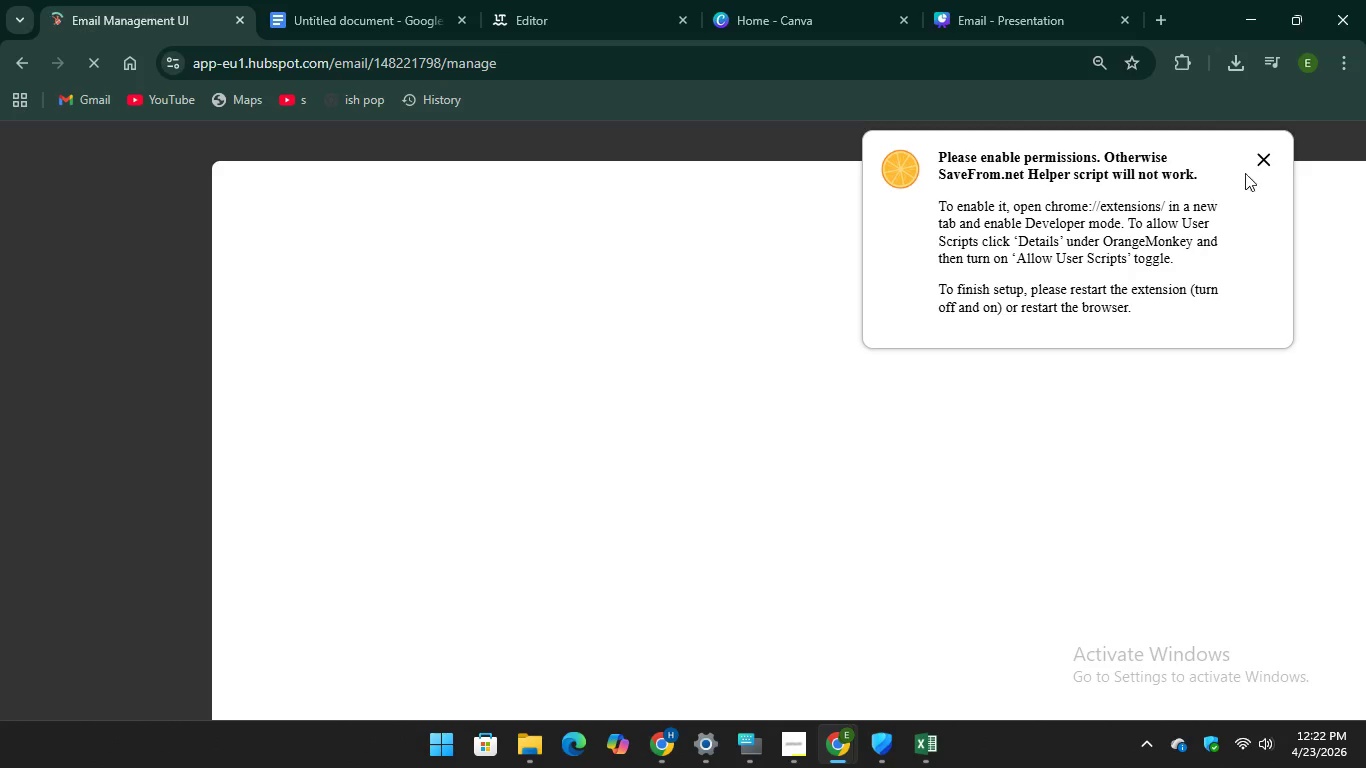 
left_click([1262, 154])
 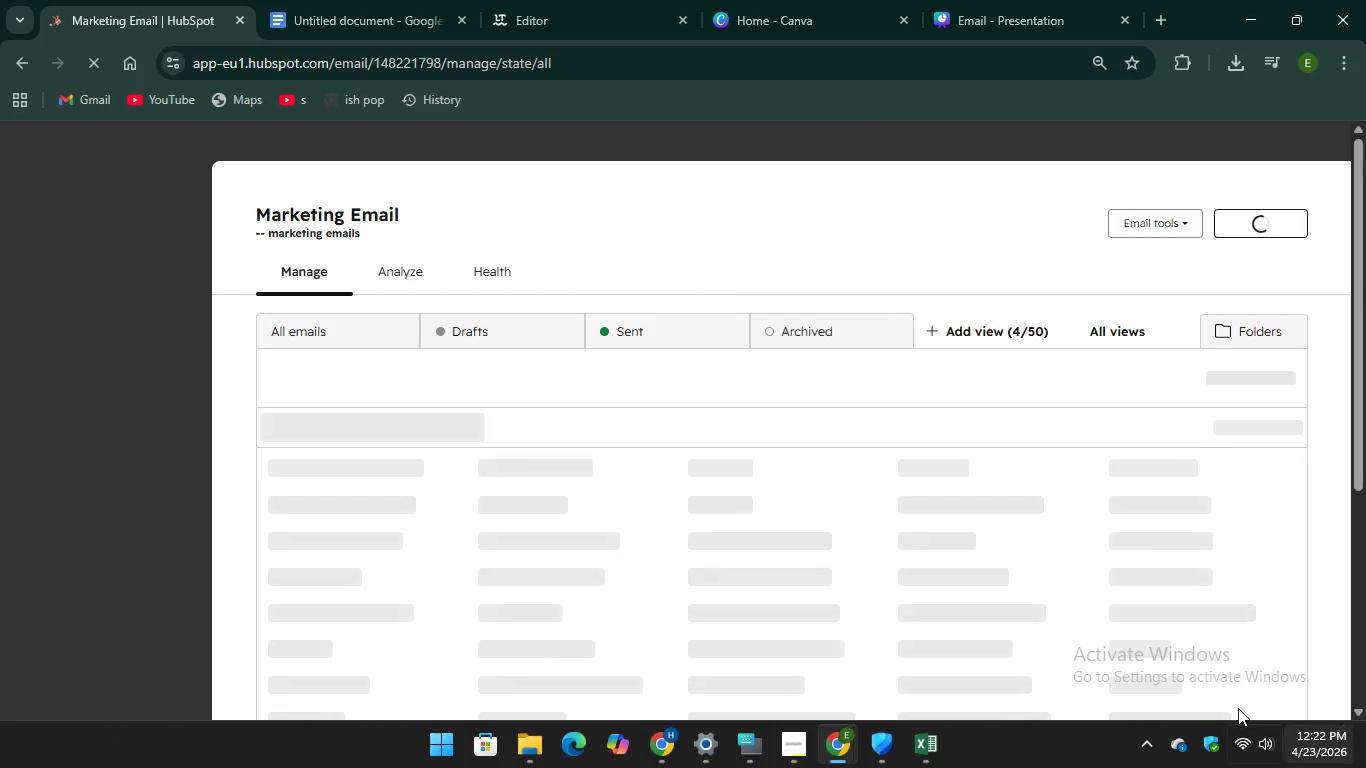 
scroll: coordinate [682, 649], scroll_direction: down, amount: 9.0
 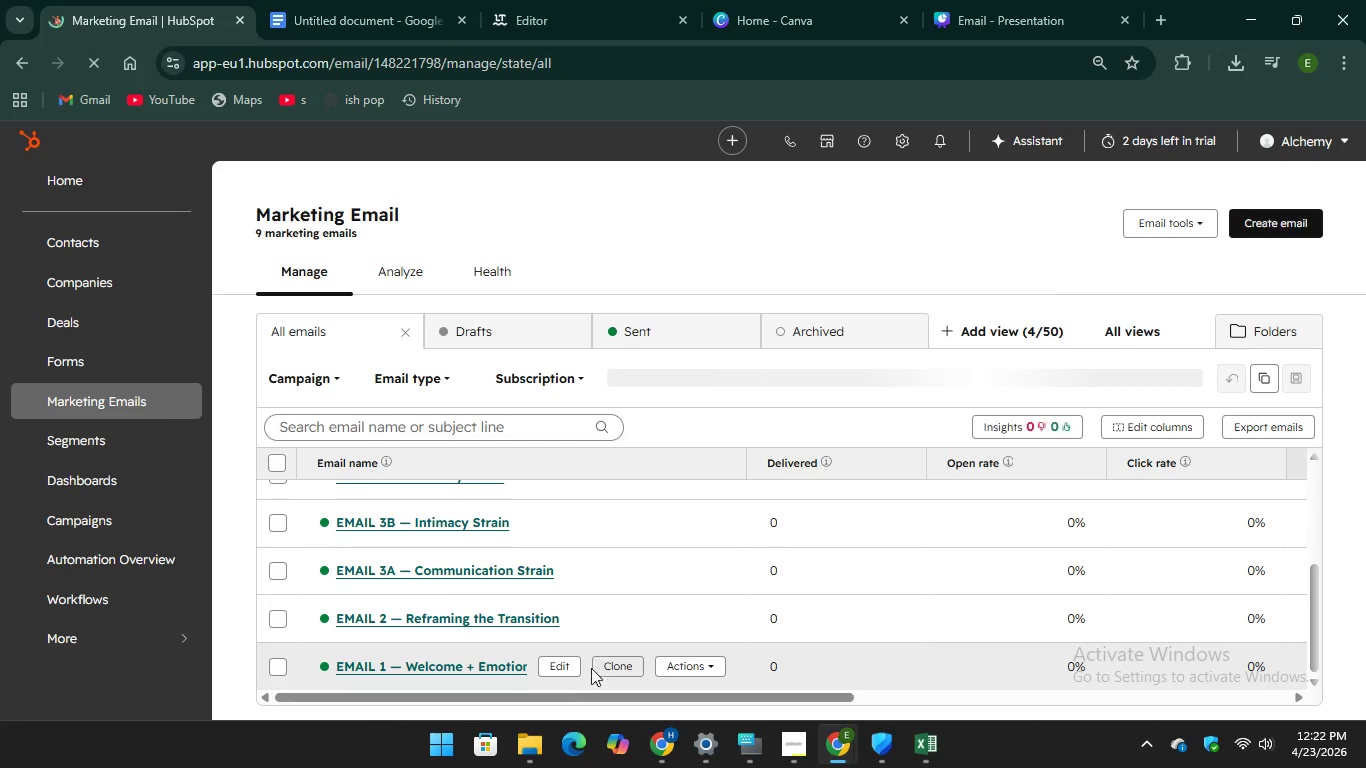 
left_click([564, 665])
 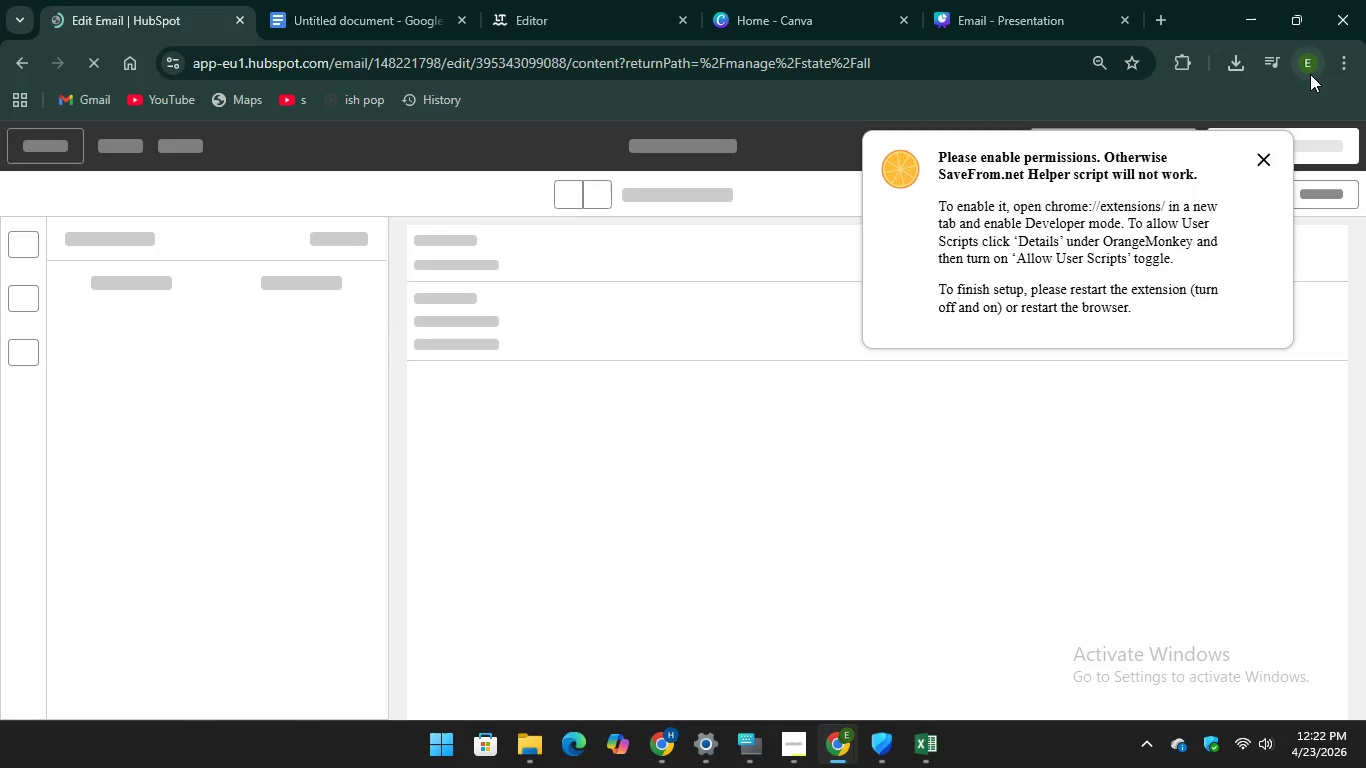 
left_click([1263, 155])
 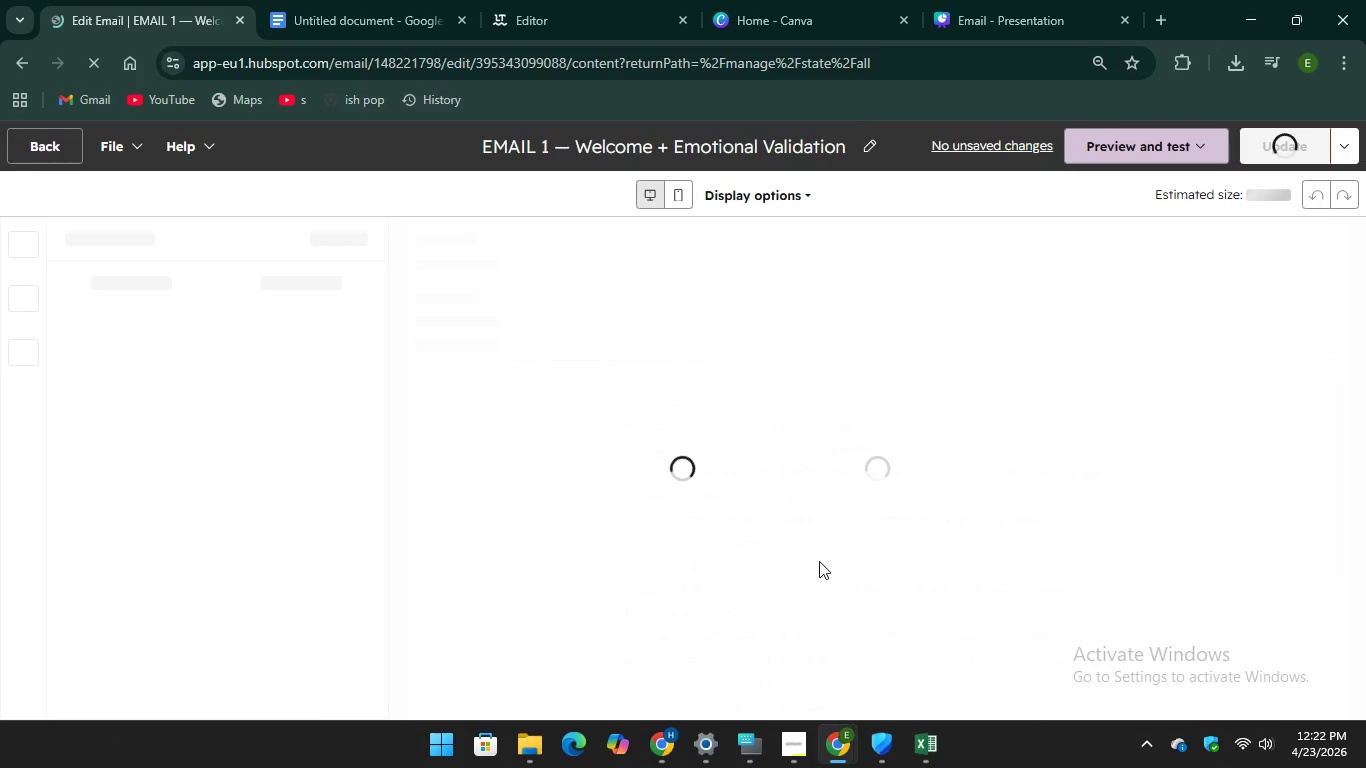 
left_click([753, 744])
 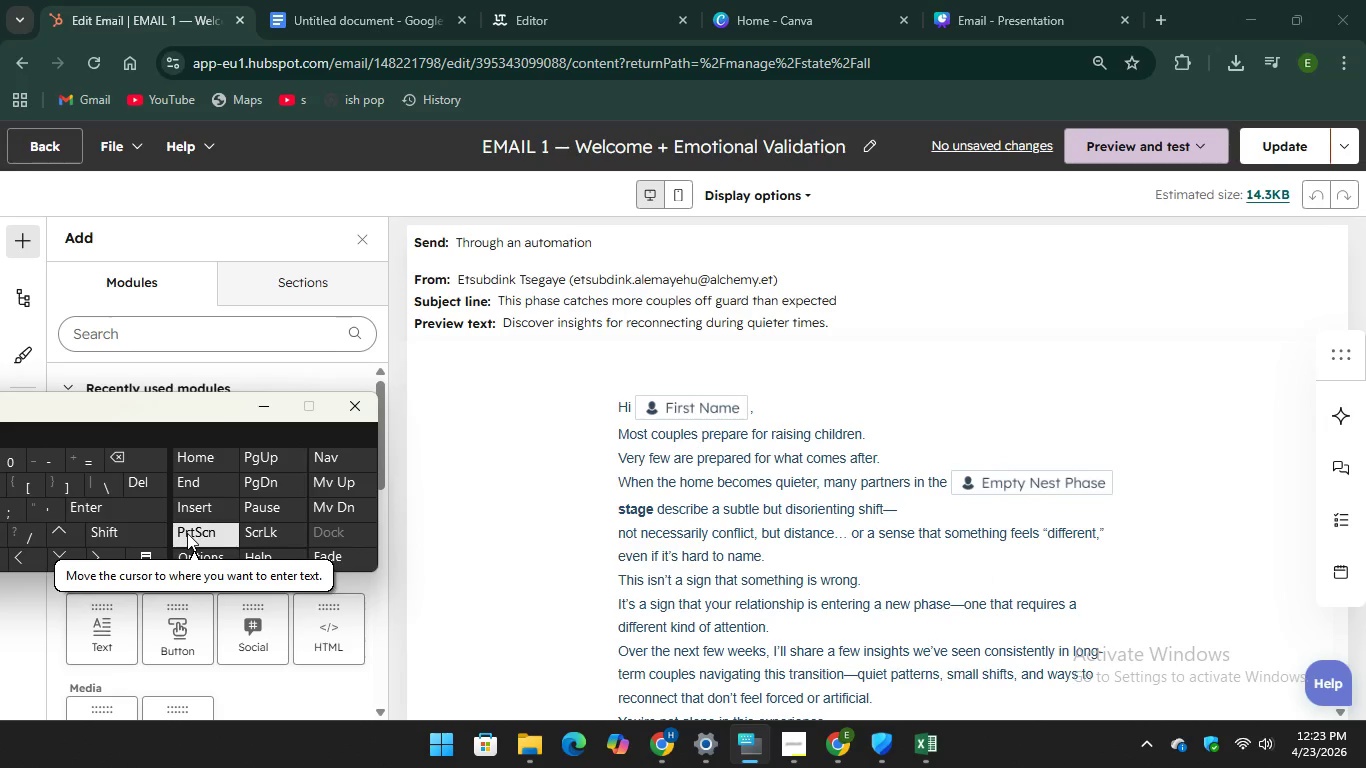 
wait(14.92)
 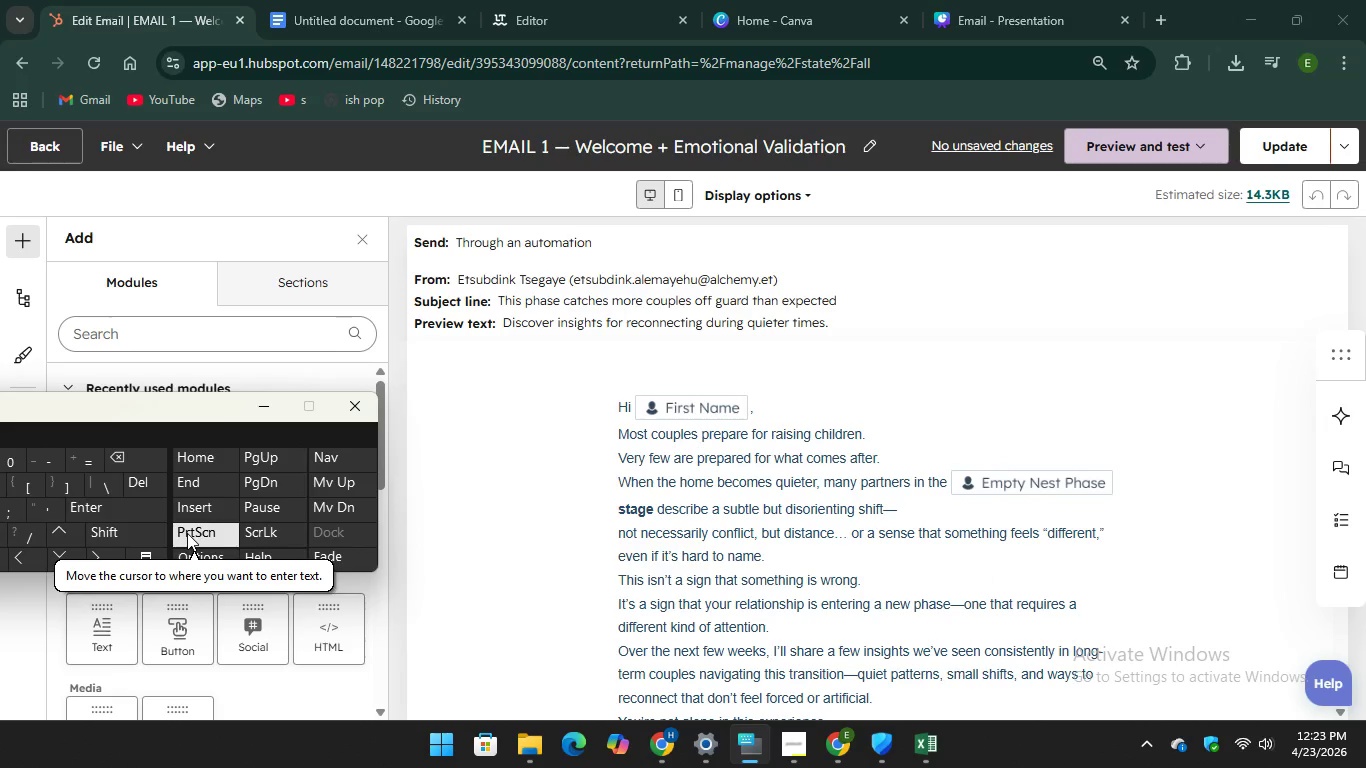 
left_click([294, 158])
 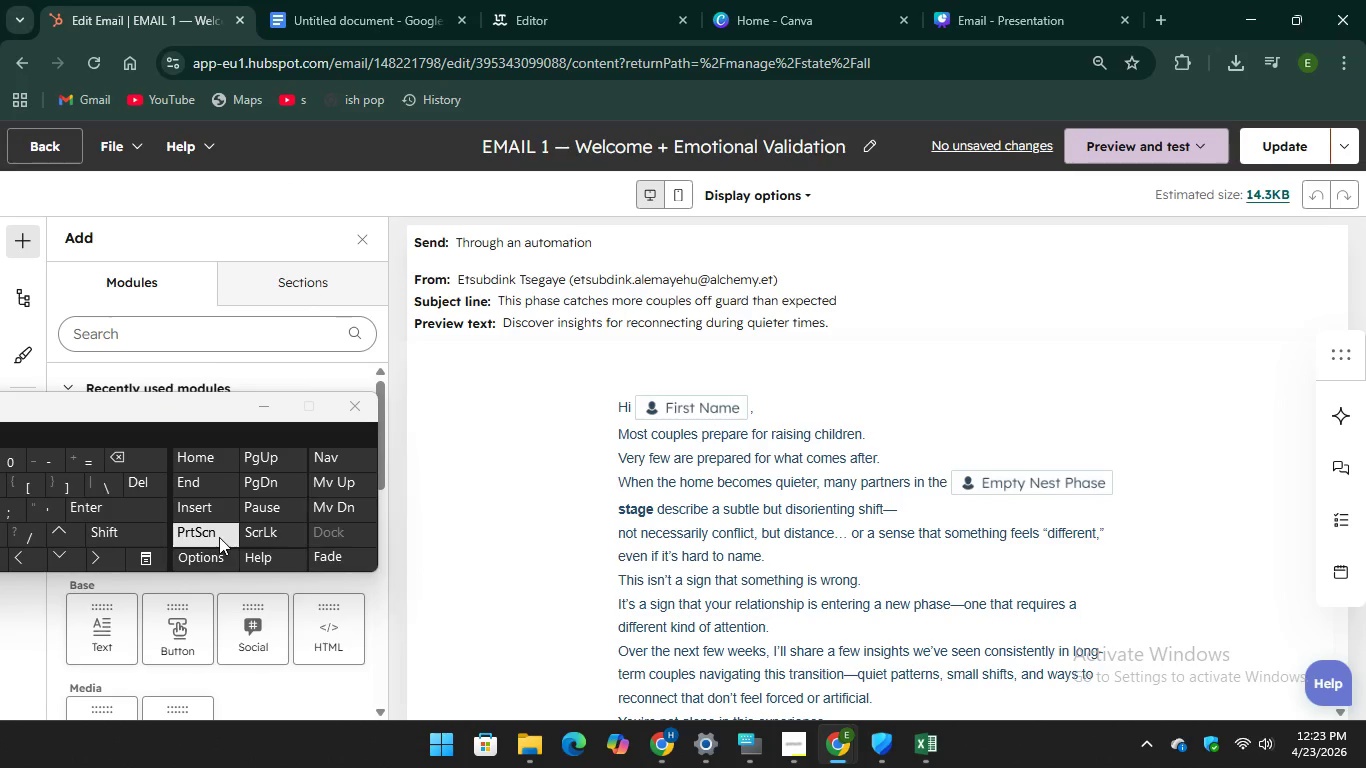 
key(PrintScreen)
 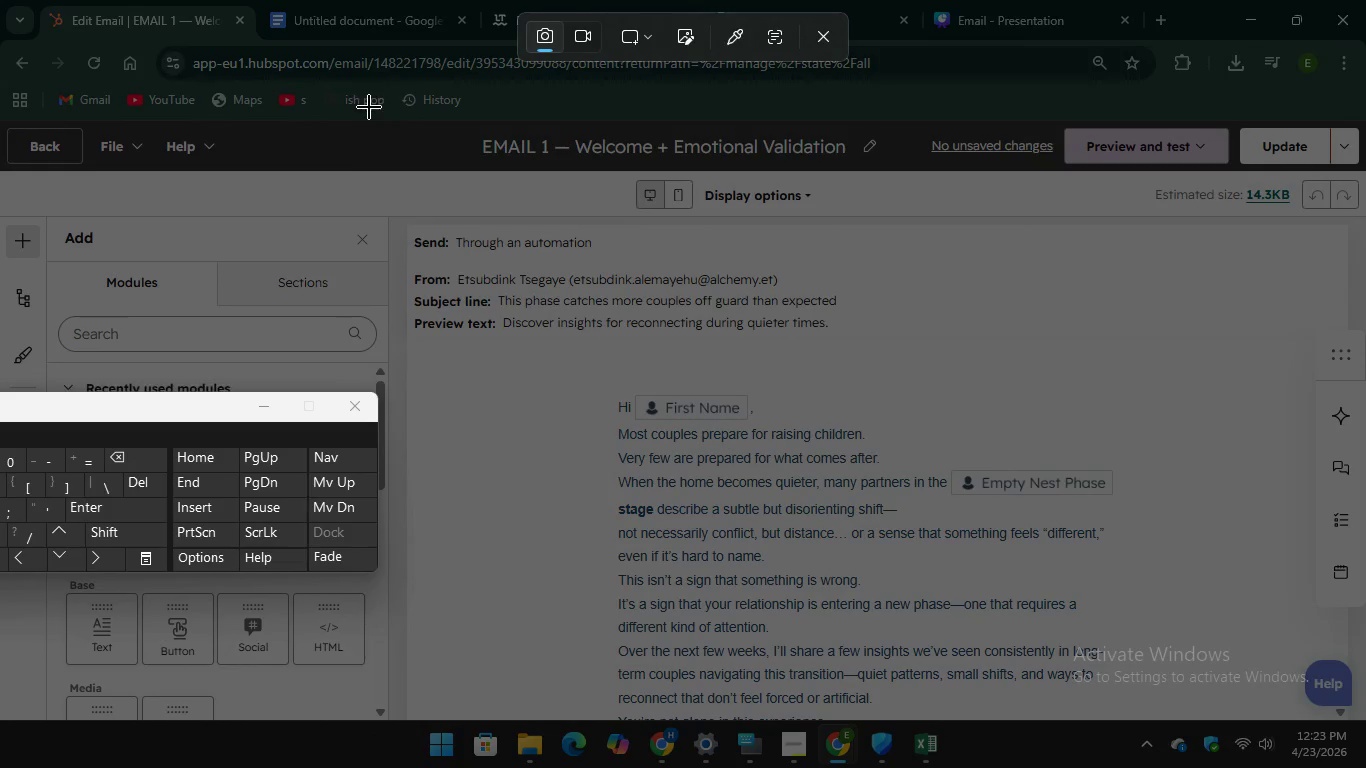 
left_click_drag(start_coordinate=[361, 120], to_coordinate=[1365, 724])
 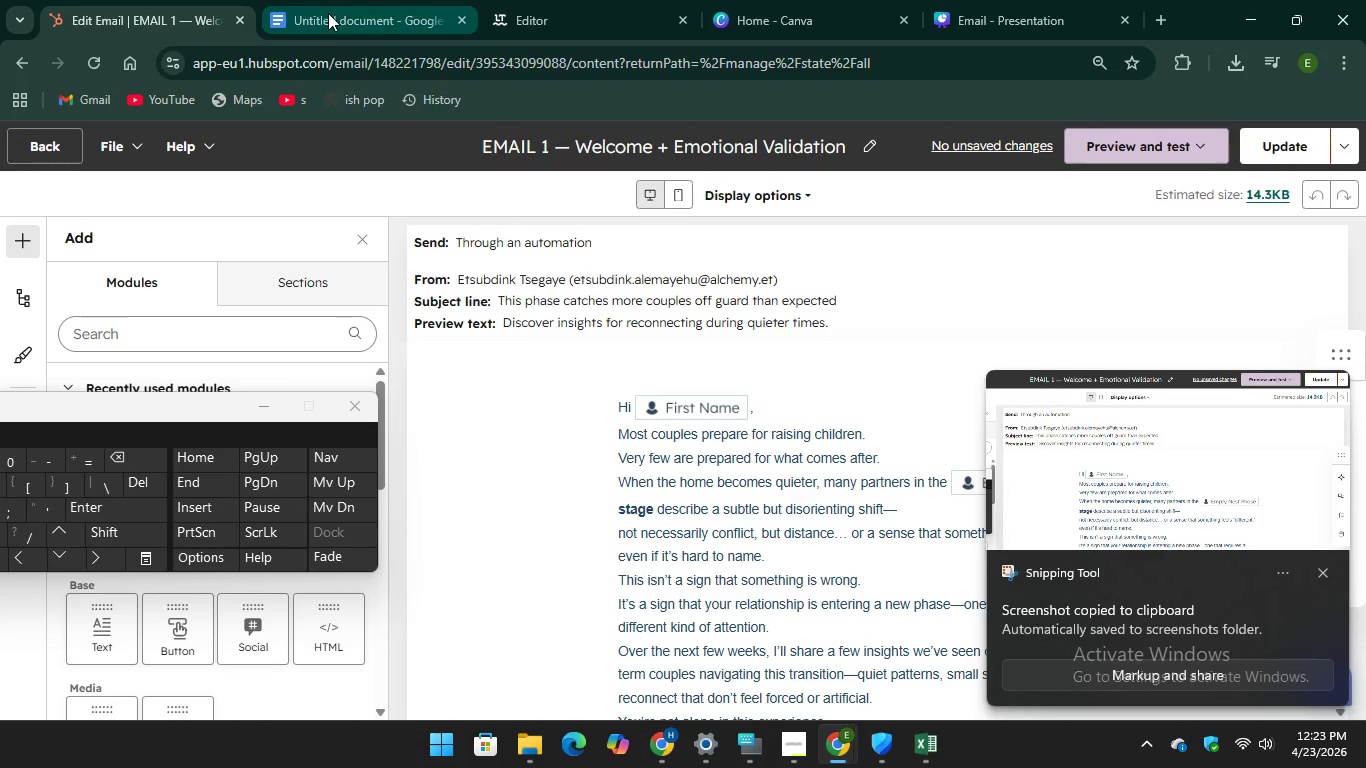 
mouse_move([963, 8])
 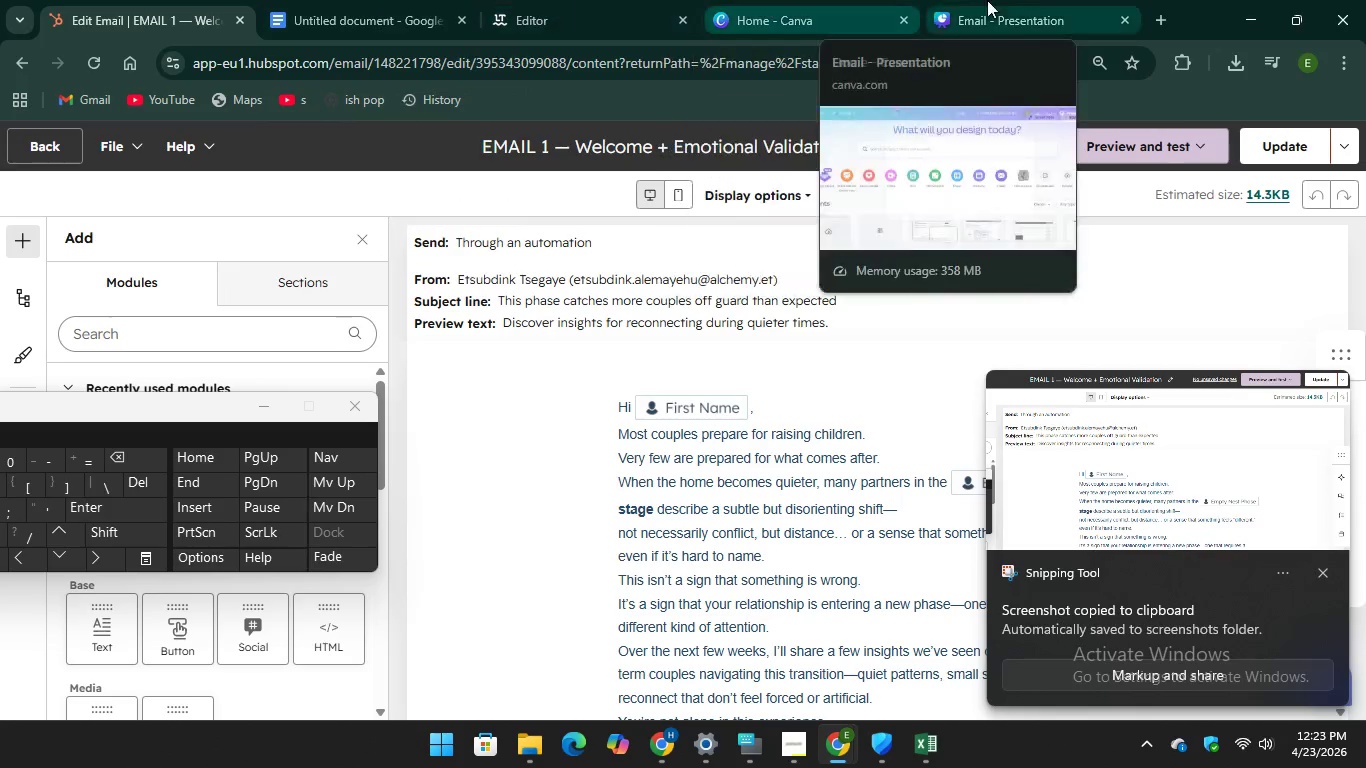 
left_click([1034, 6])
 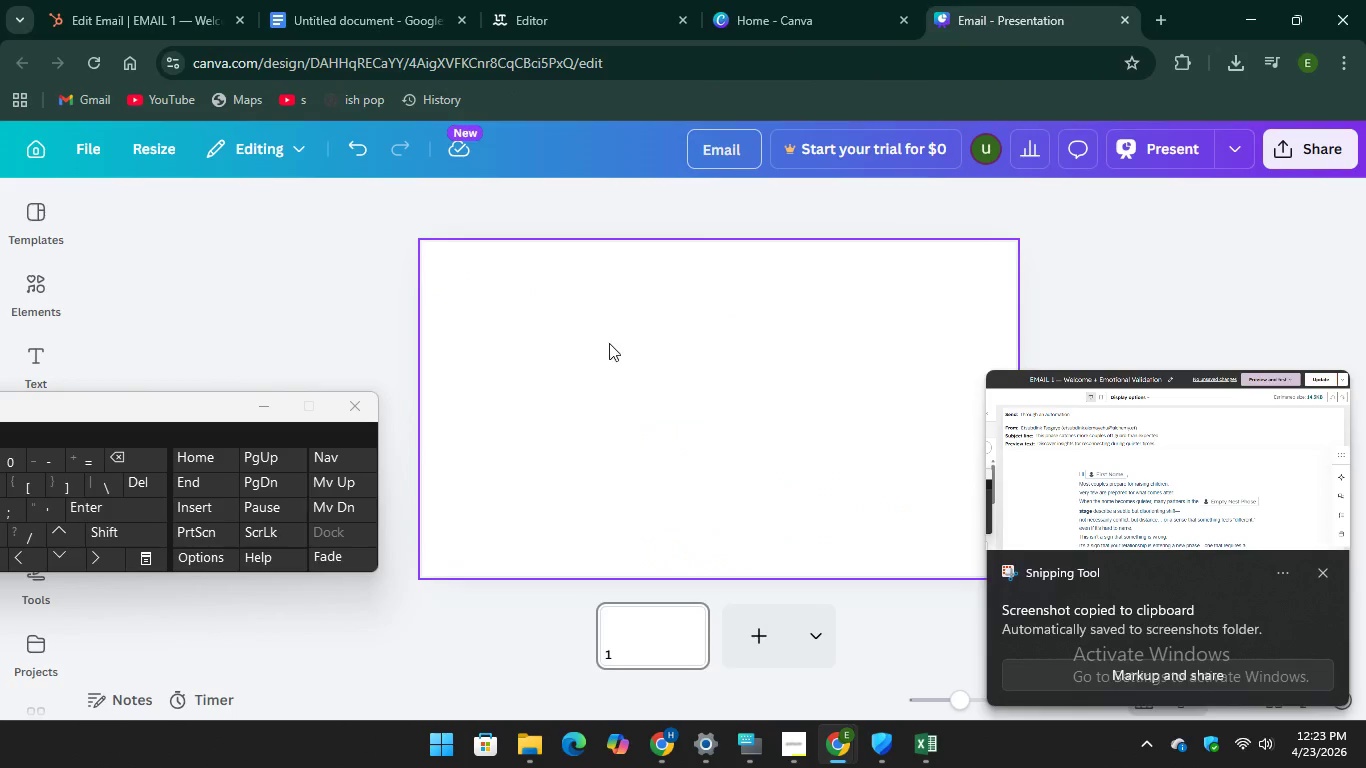 
right_click([608, 344])
 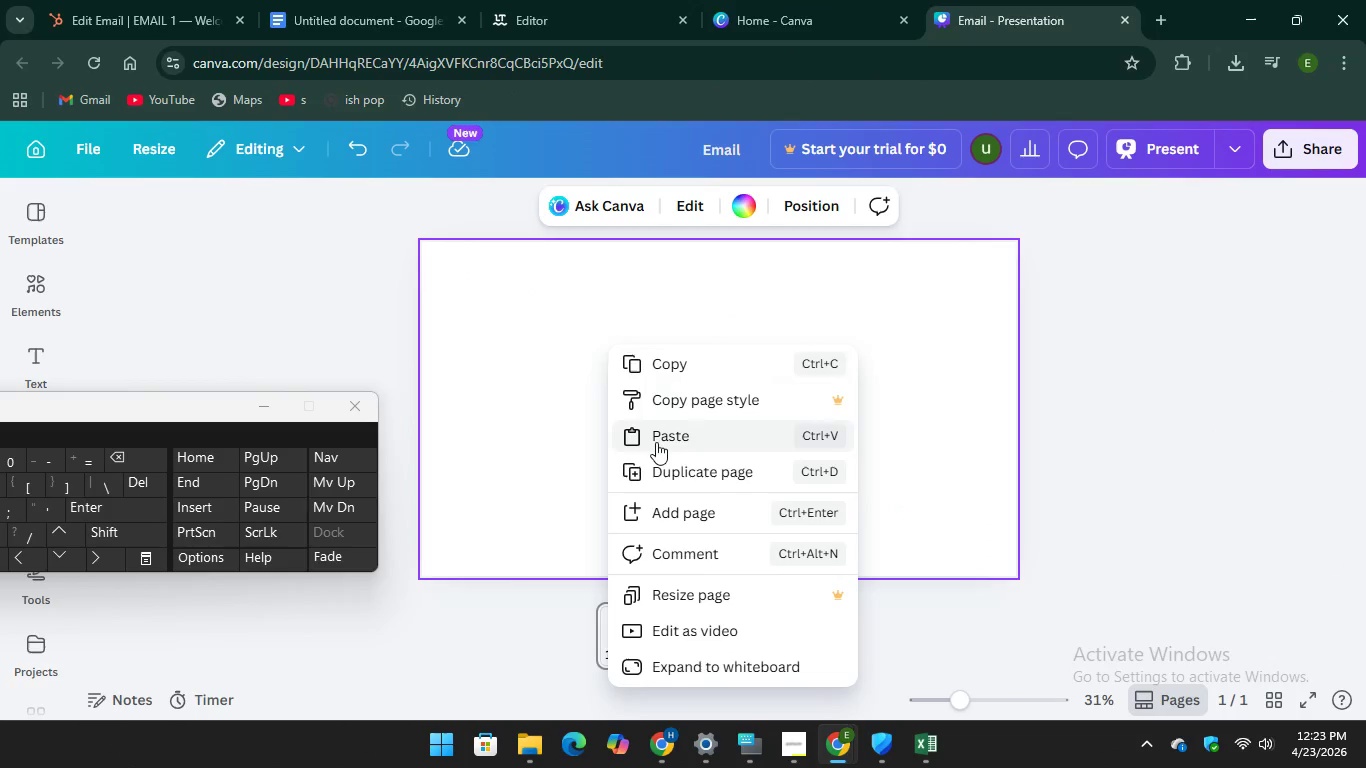 
left_click([656, 440])
 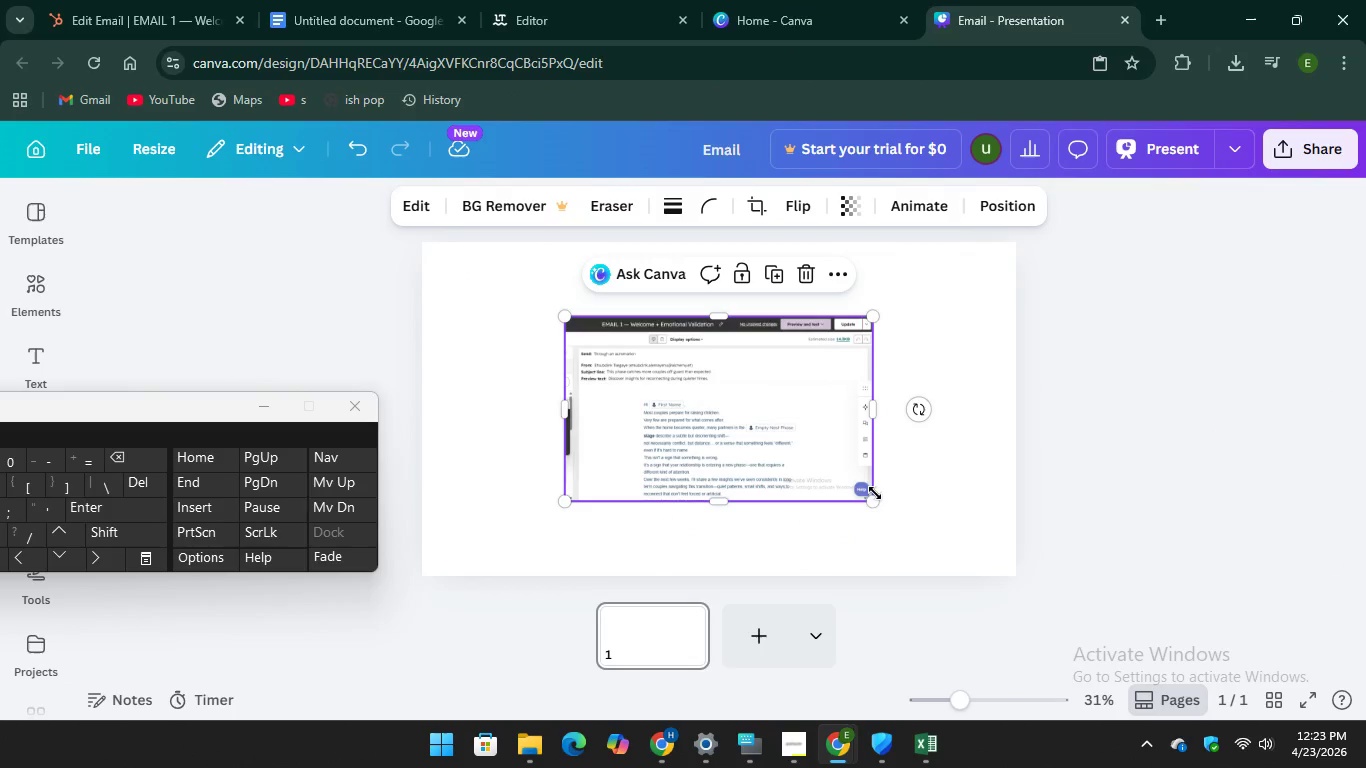 
left_click_drag(start_coordinate=[874, 502], to_coordinate=[1018, 544])
 